 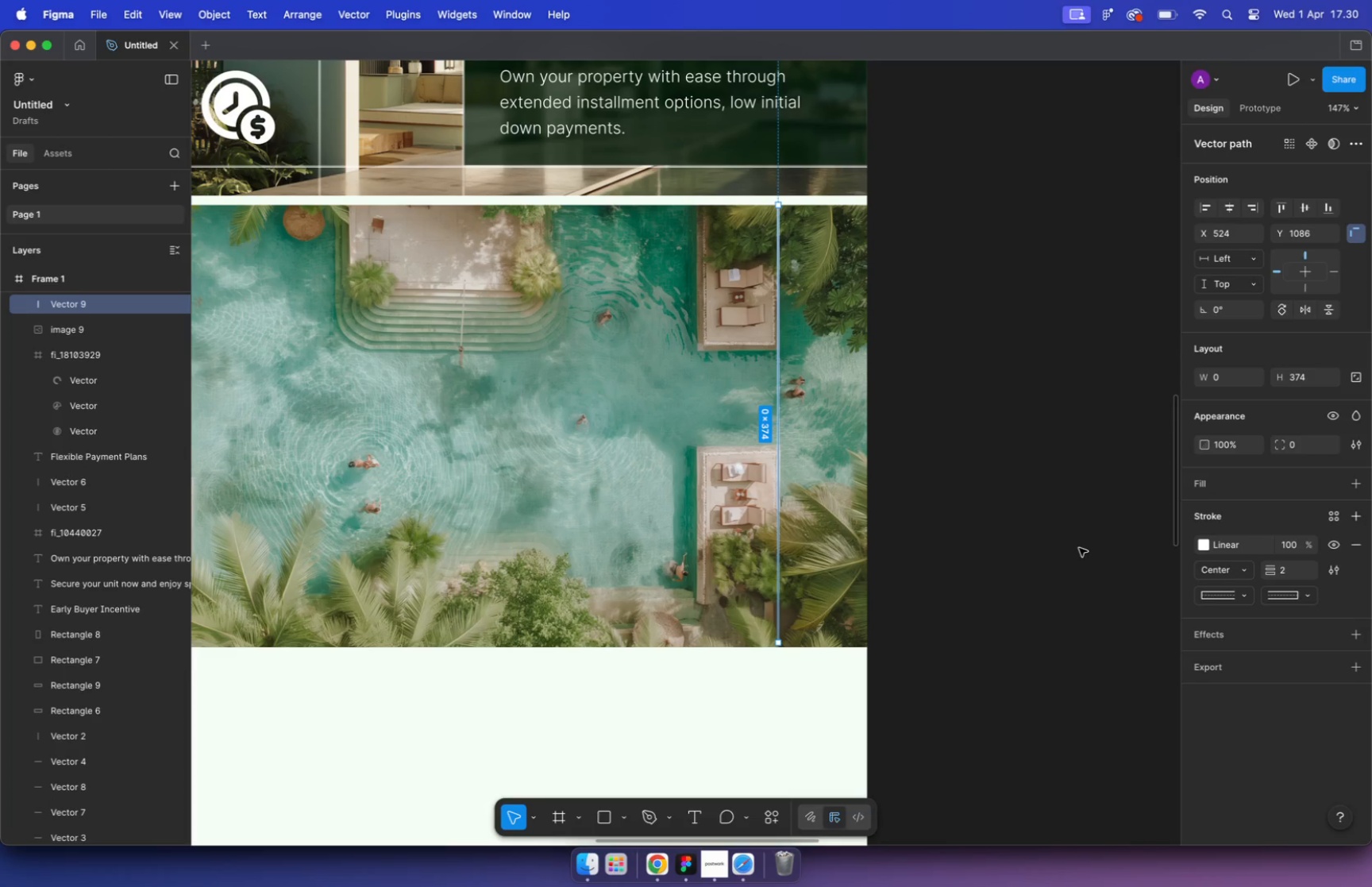 
hold_key(key=CommandLeft, duration=1.02)
scroll: coordinate [904, 613], scroll_direction: up, amount: 13.0
 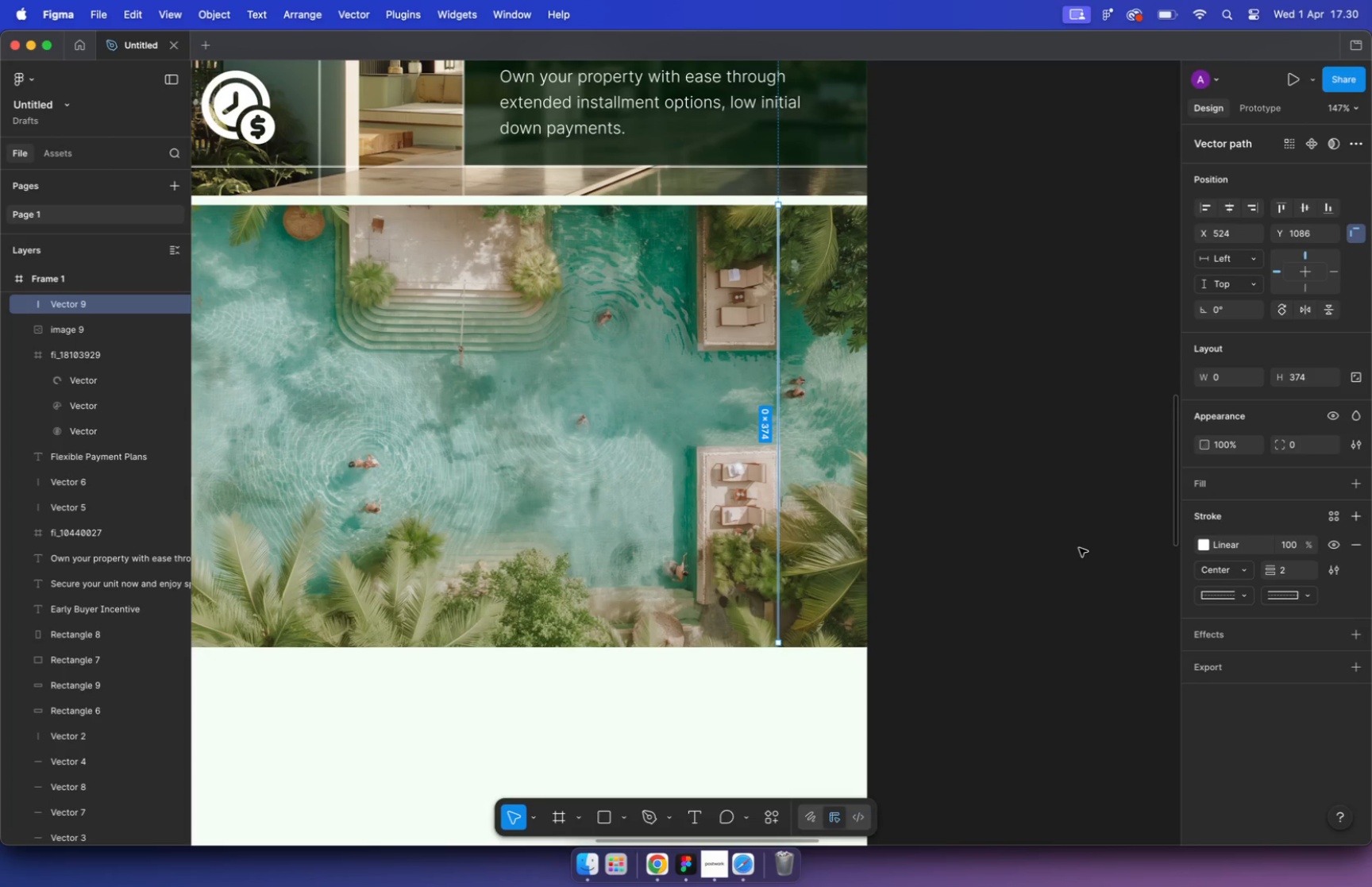 
left_click_drag(start_coordinate=[709, 653], to_coordinate=[709, 660])
 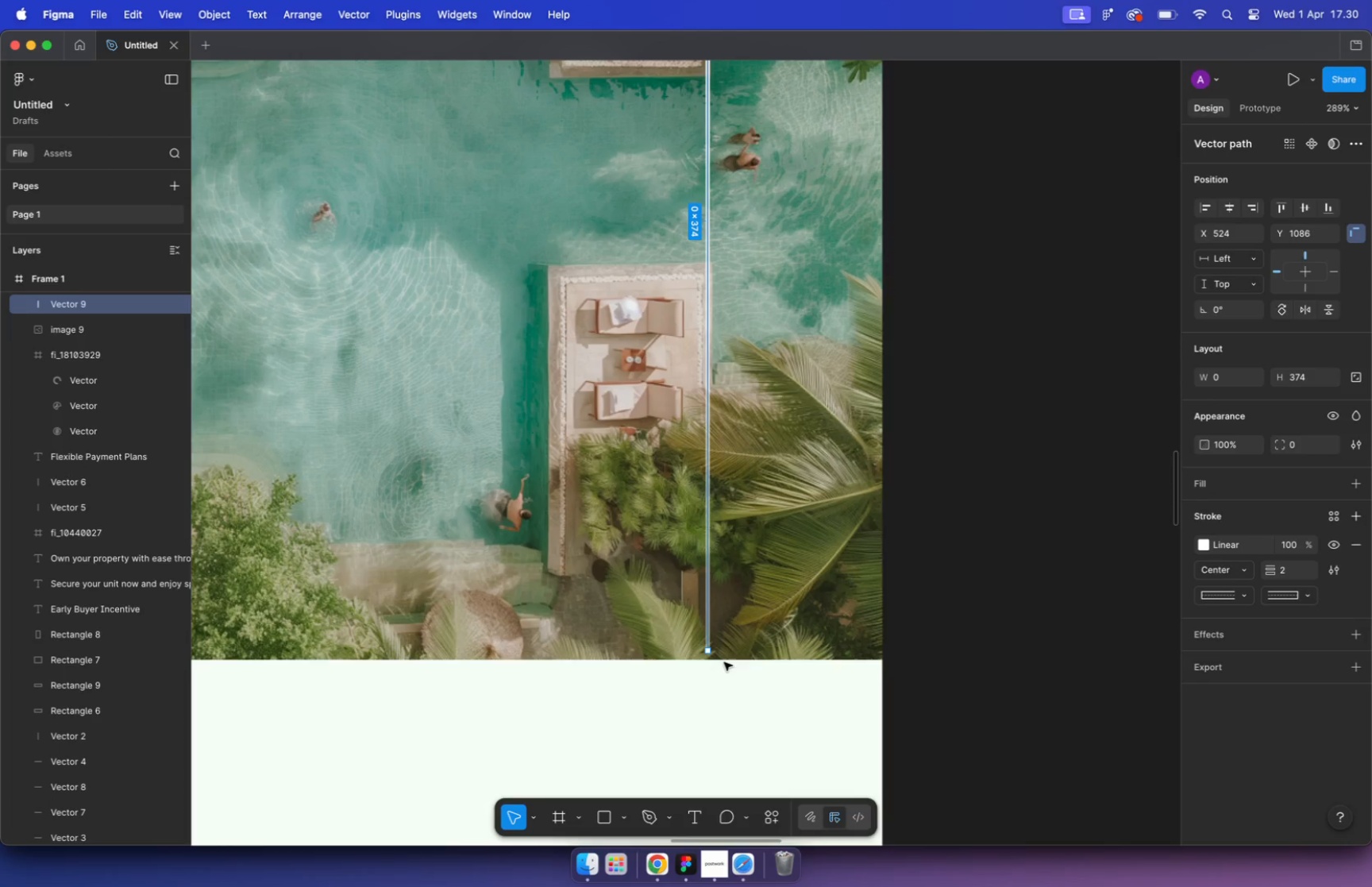 
hold_key(key=ShiftLeft, duration=0.91)
 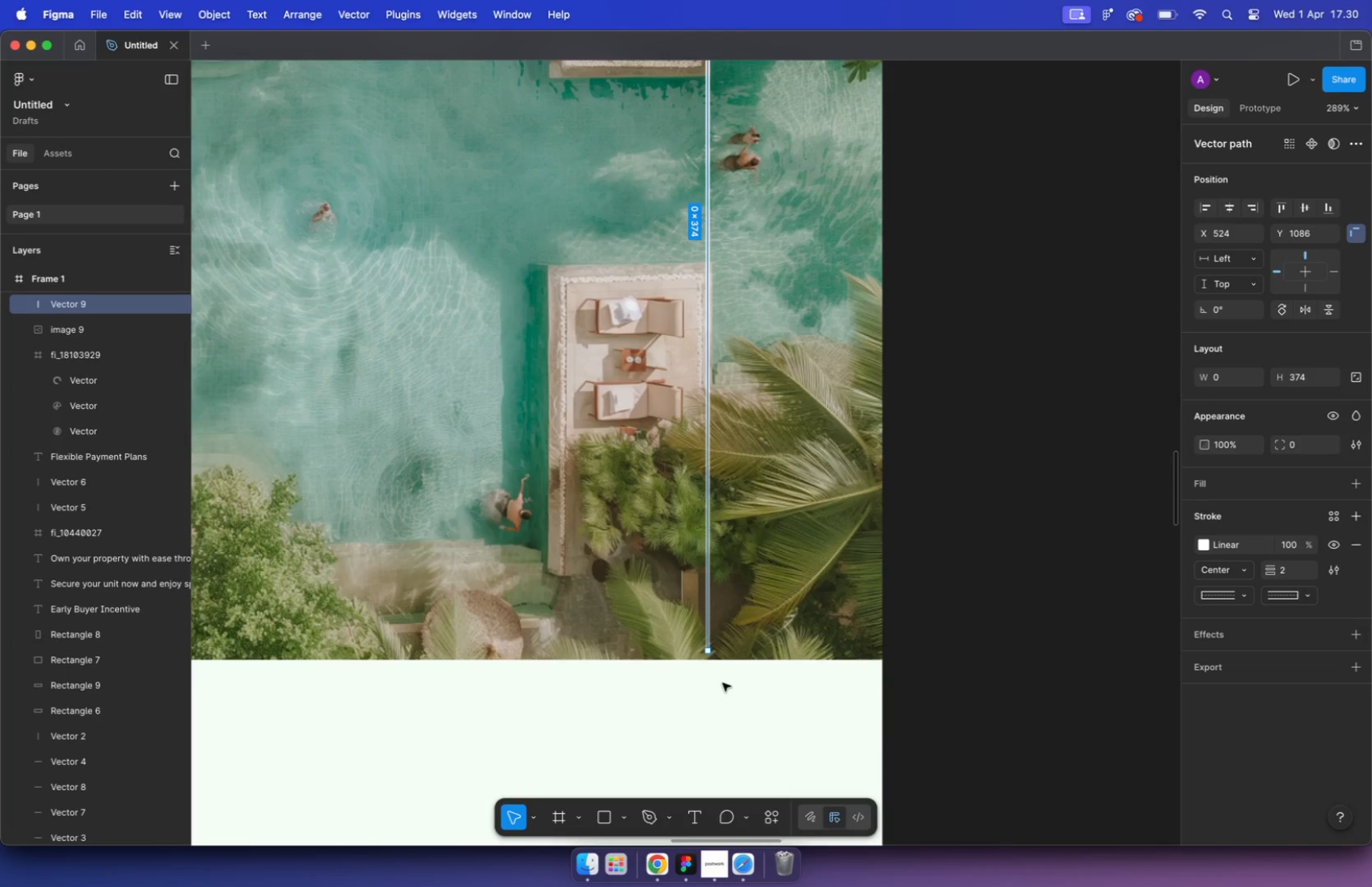 
left_click([948, 623])
 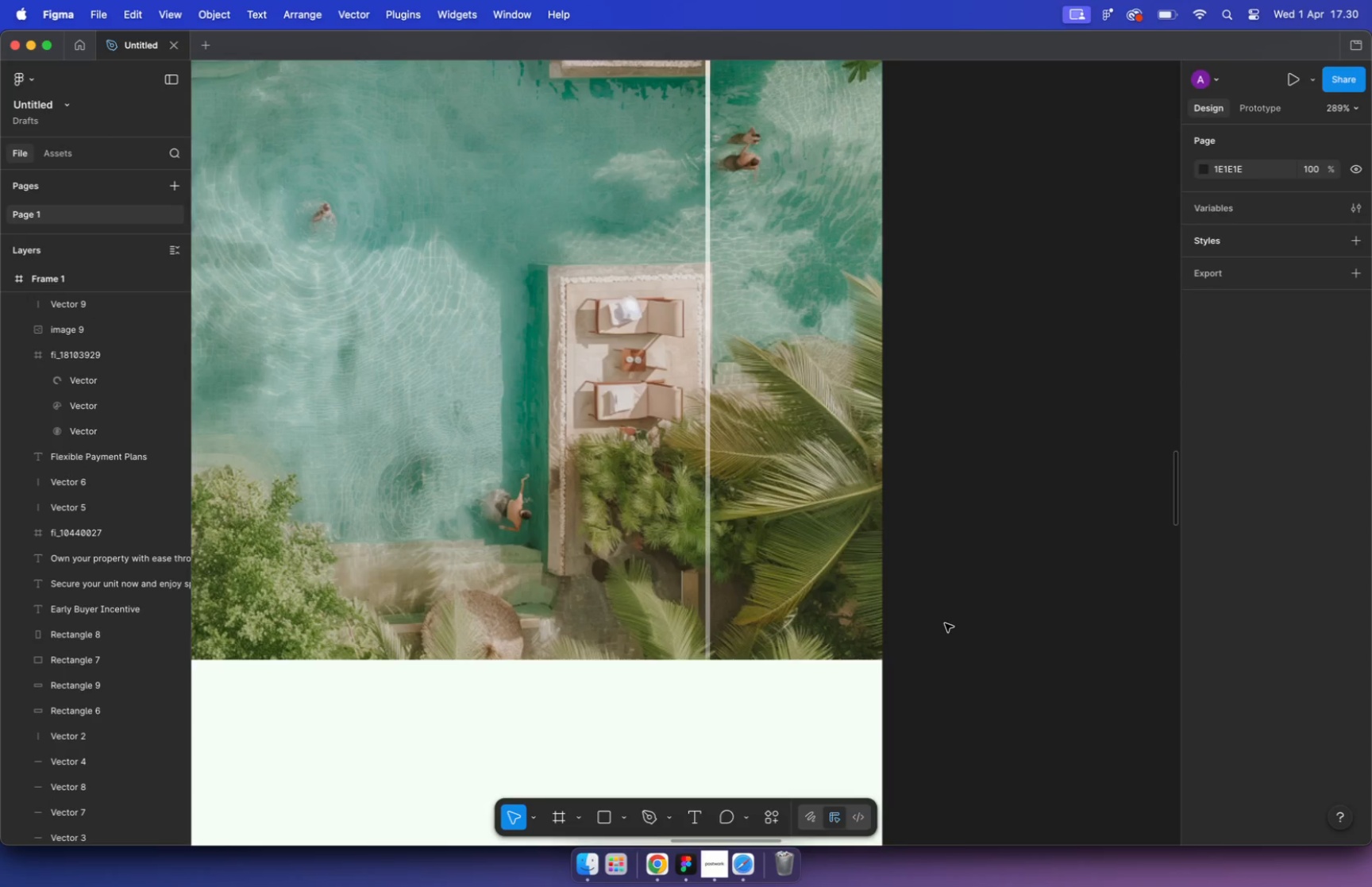 
hold_key(key=CommandLeft, duration=1.18)
scroll: coordinate [943, 624], scroll_direction: down, amount: 10.0
 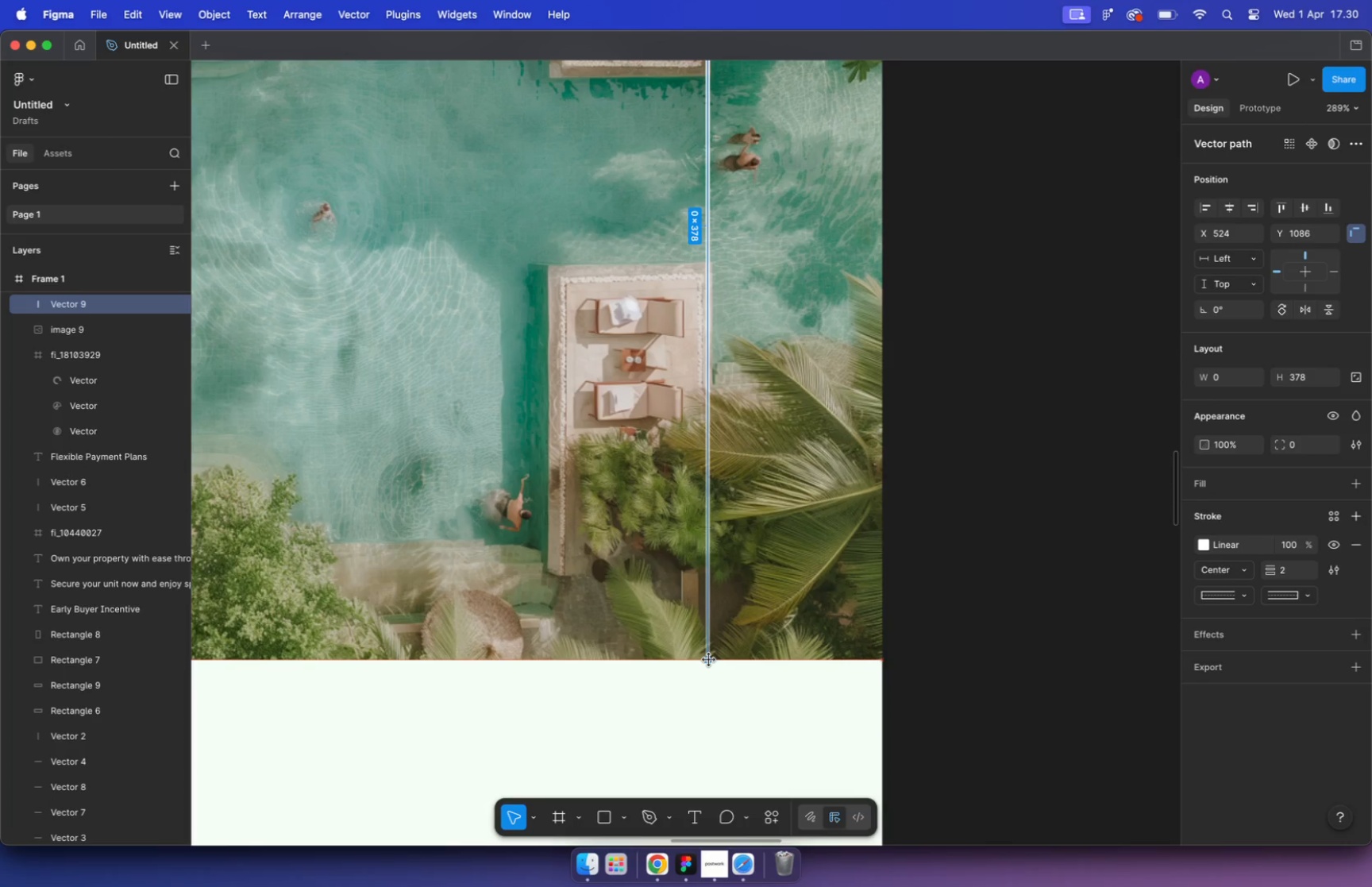 
left_click_drag(start_coordinate=[845, 476], to_coordinate=[587, 491])
 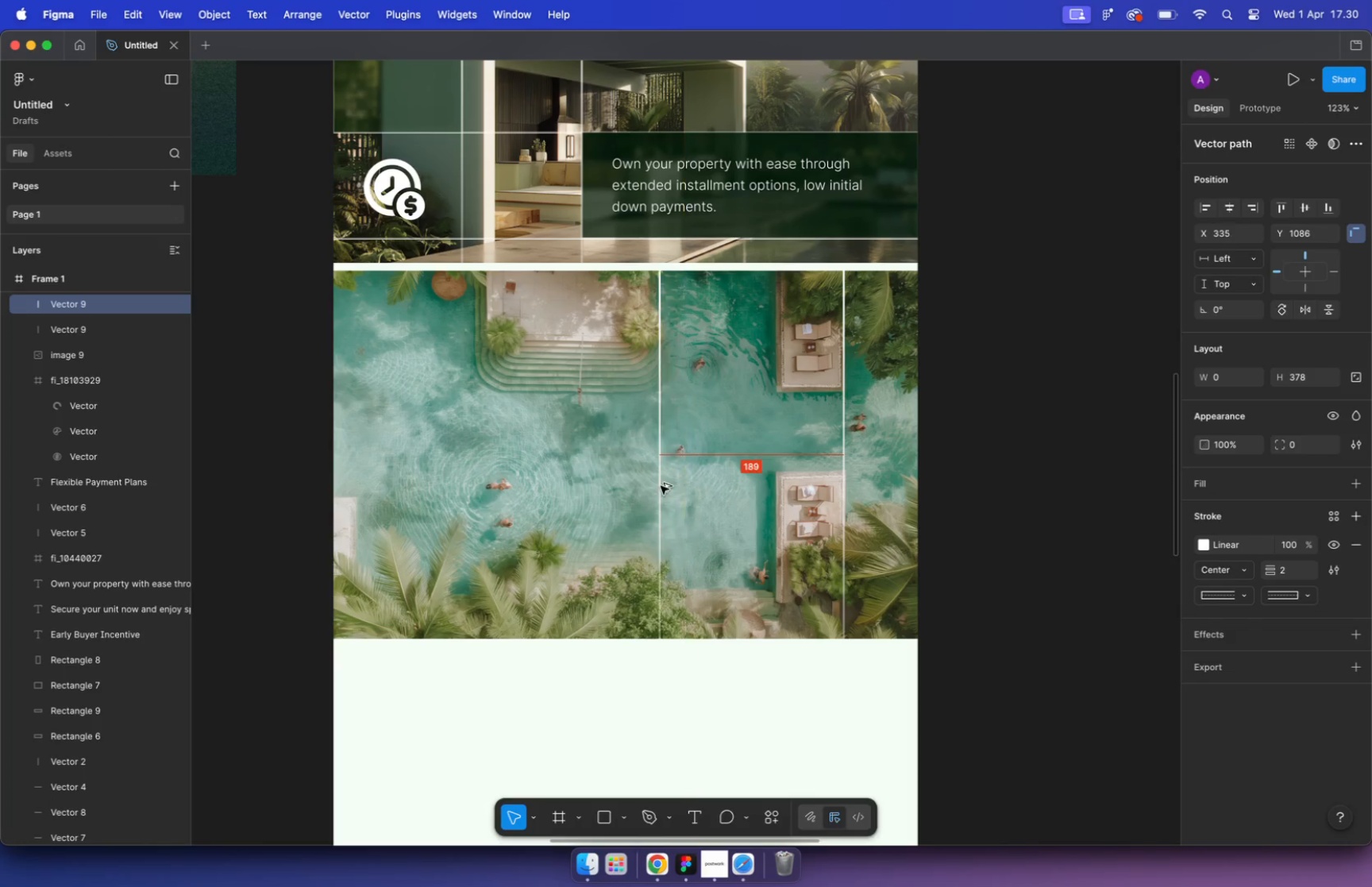 
hold_key(key=ShiftLeft, duration=3.4)
 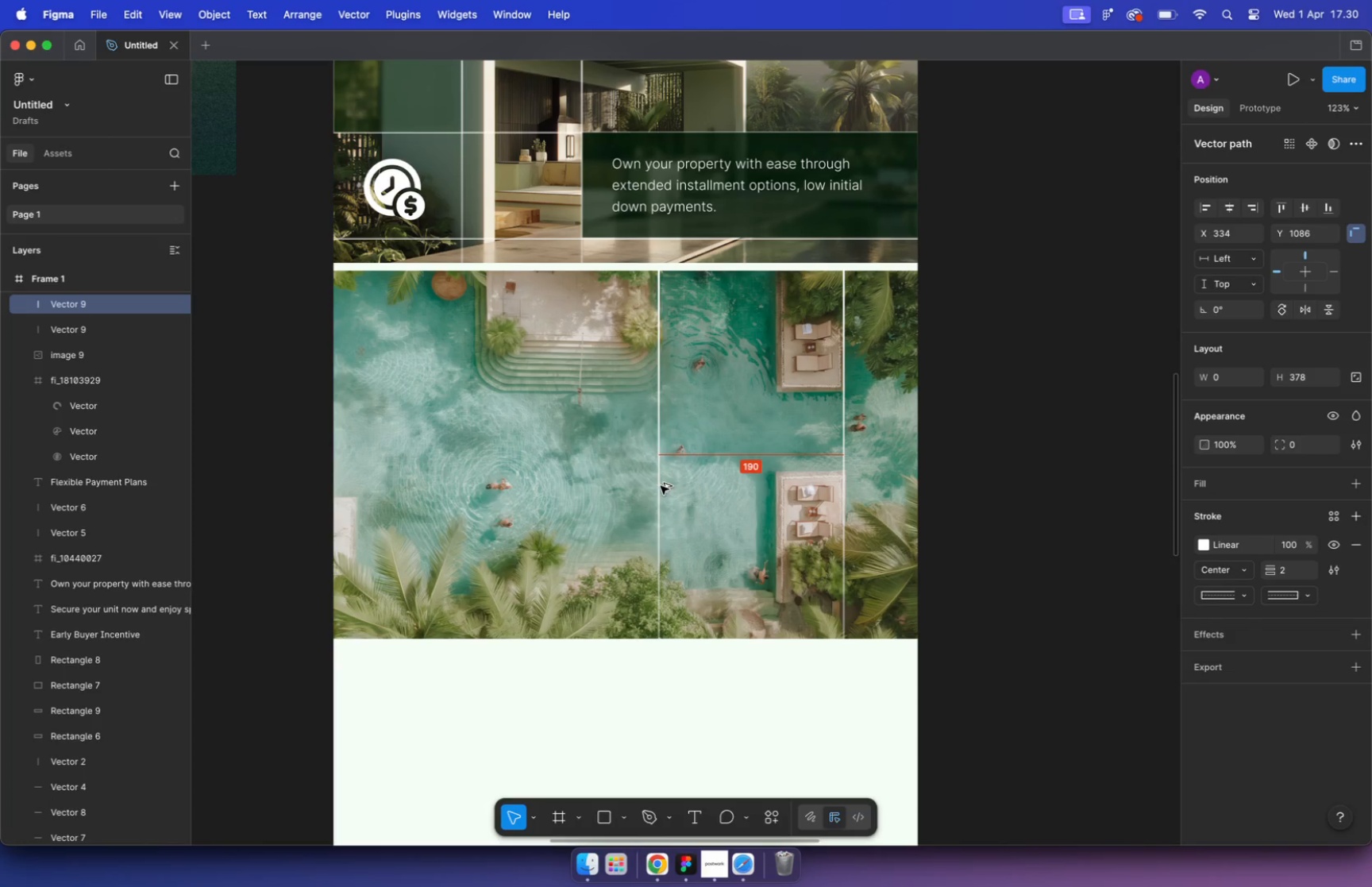 
hold_key(key=OptionLeft, duration=3.03)
 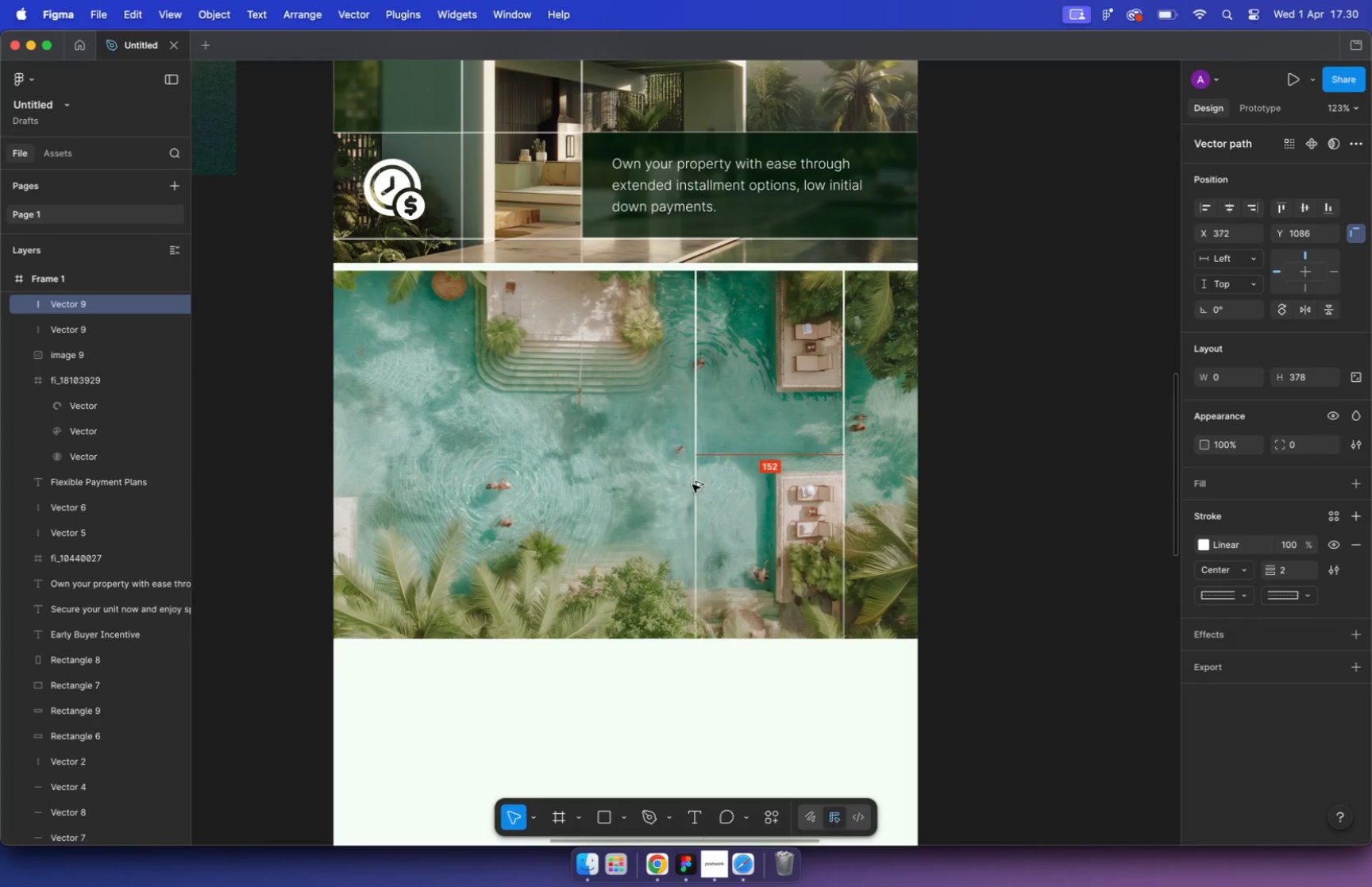 
hold_key(key=CommandLeft, duration=2.12)
scroll: coordinate [721, 535], scroll_direction: down, amount: 10.0
 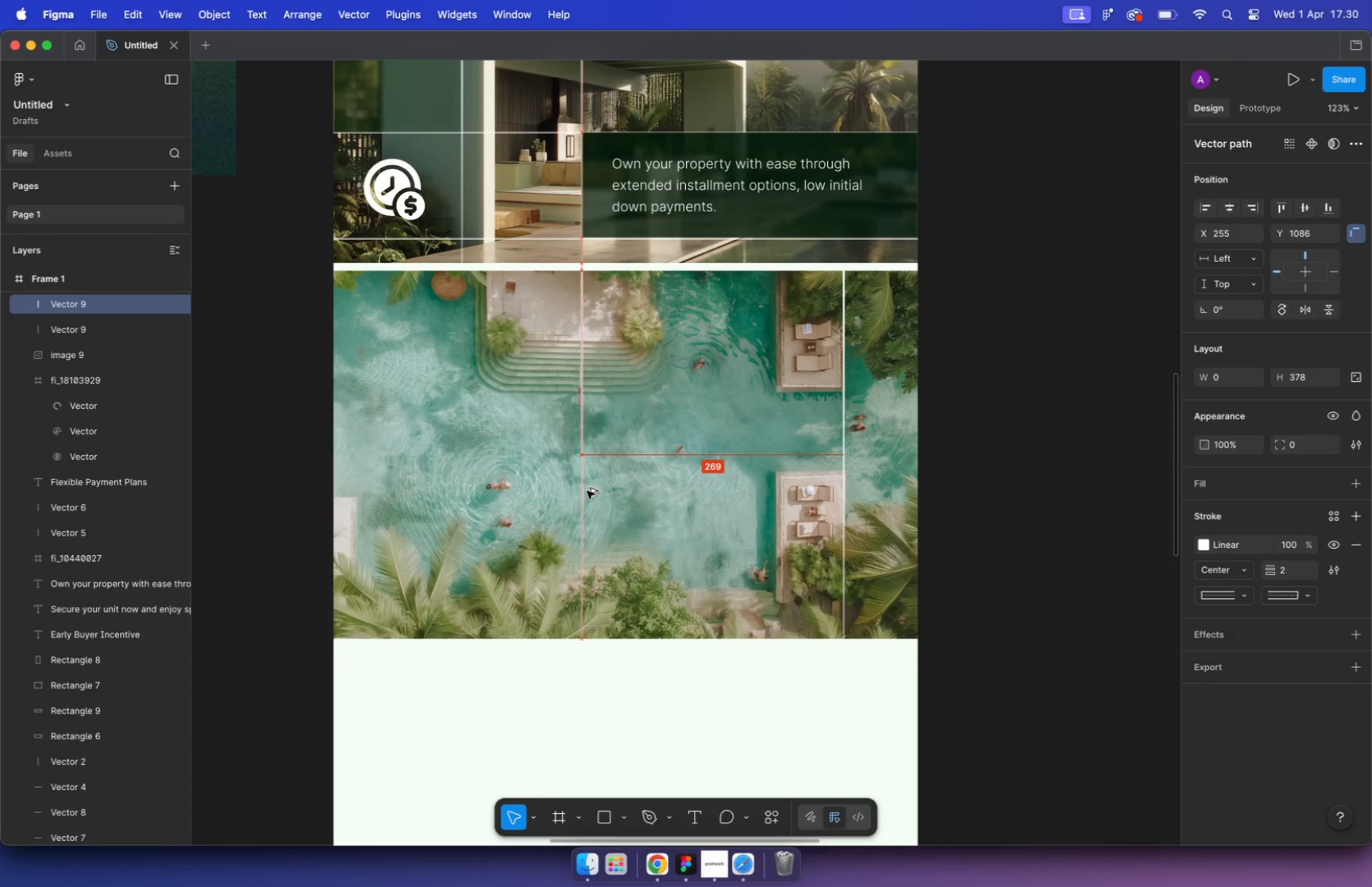 
scroll: coordinate [722, 534], scroll_direction: up, amount: 3.0
 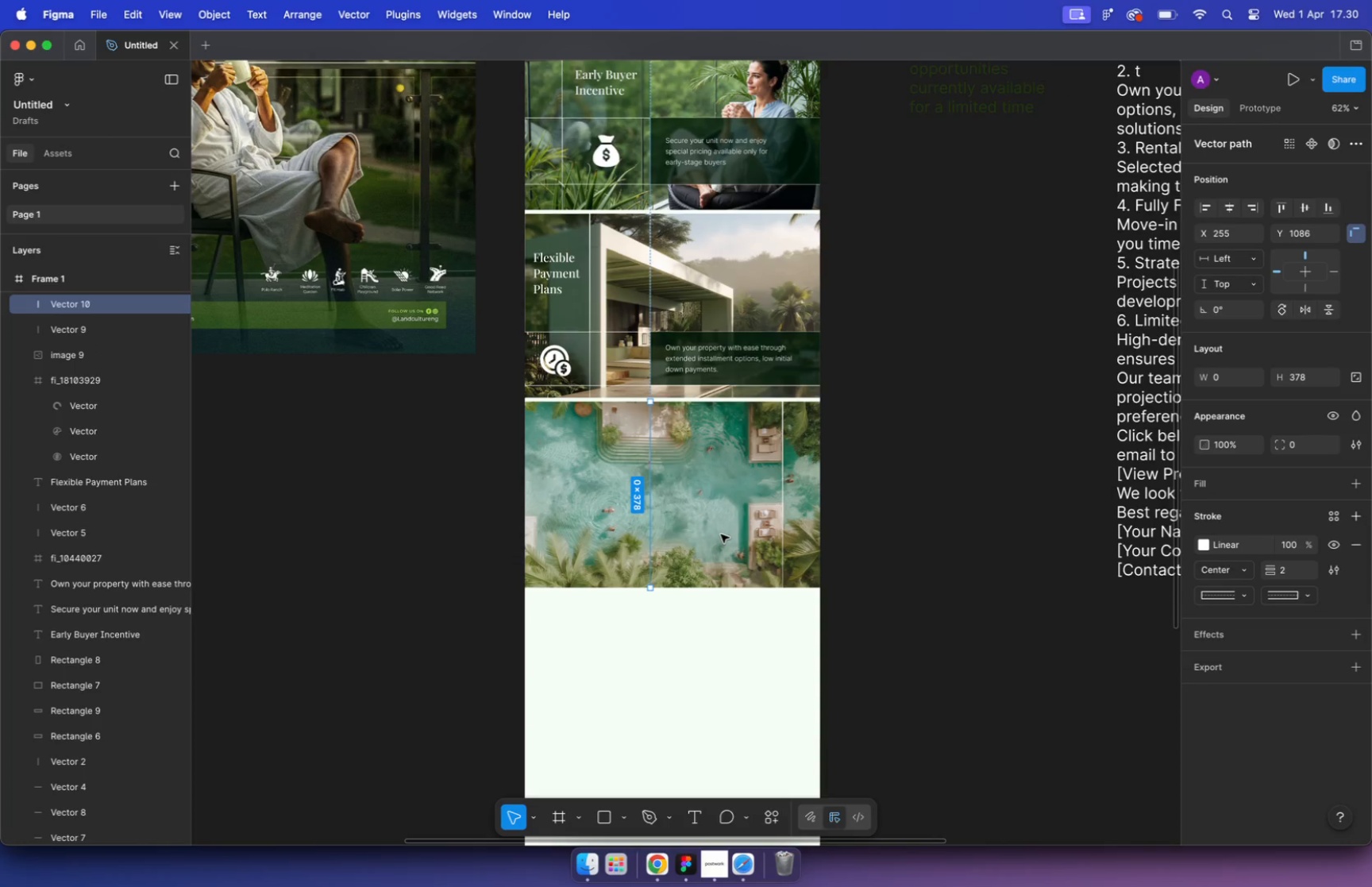 
hold_key(key=CommandLeft, duration=0.87)
 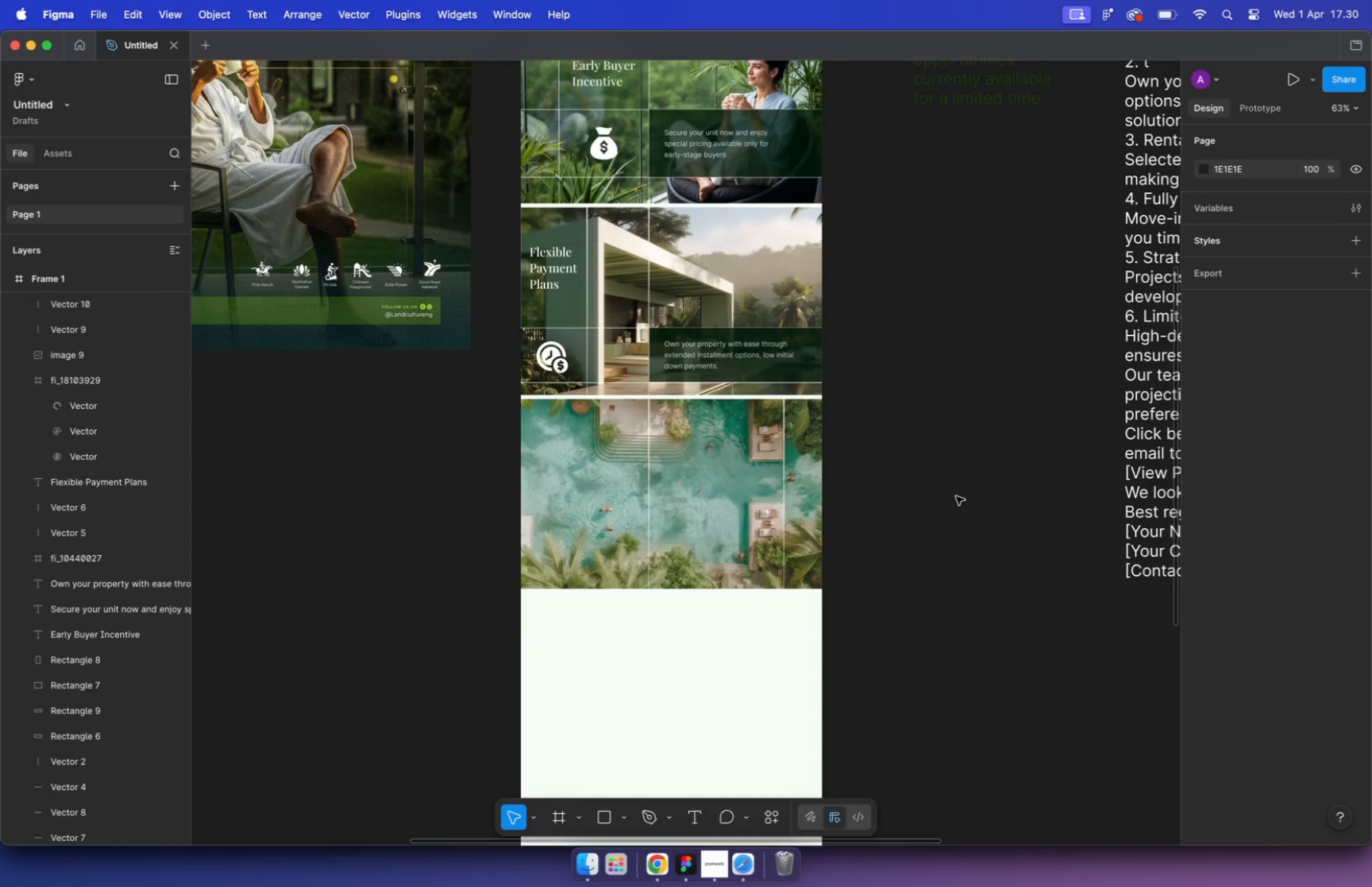 
left_click_drag(start_coordinate=[614, 328], to_coordinate=[616, 484])
 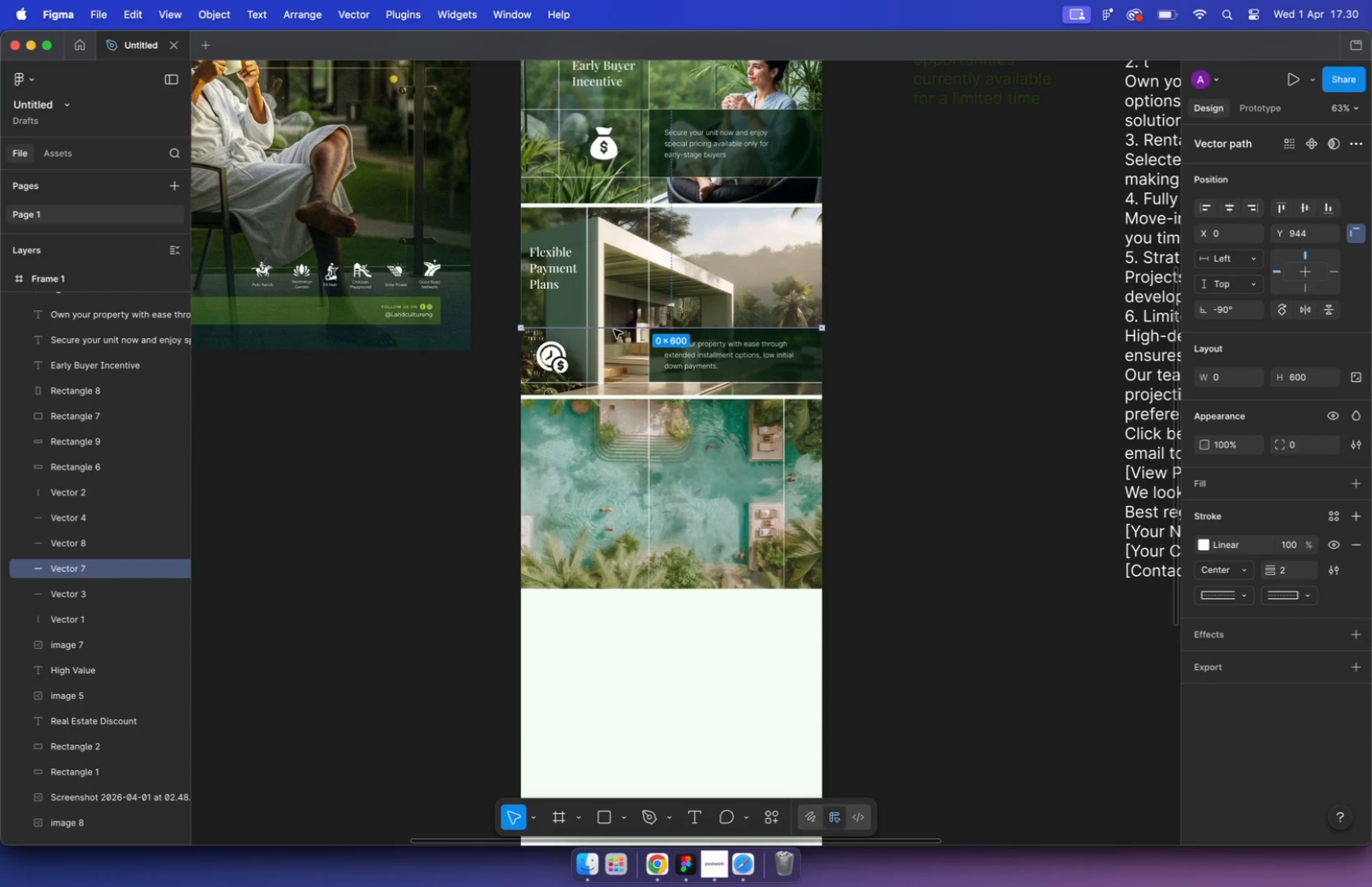 
hold_key(key=ShiftLeft, duration=2.03)
 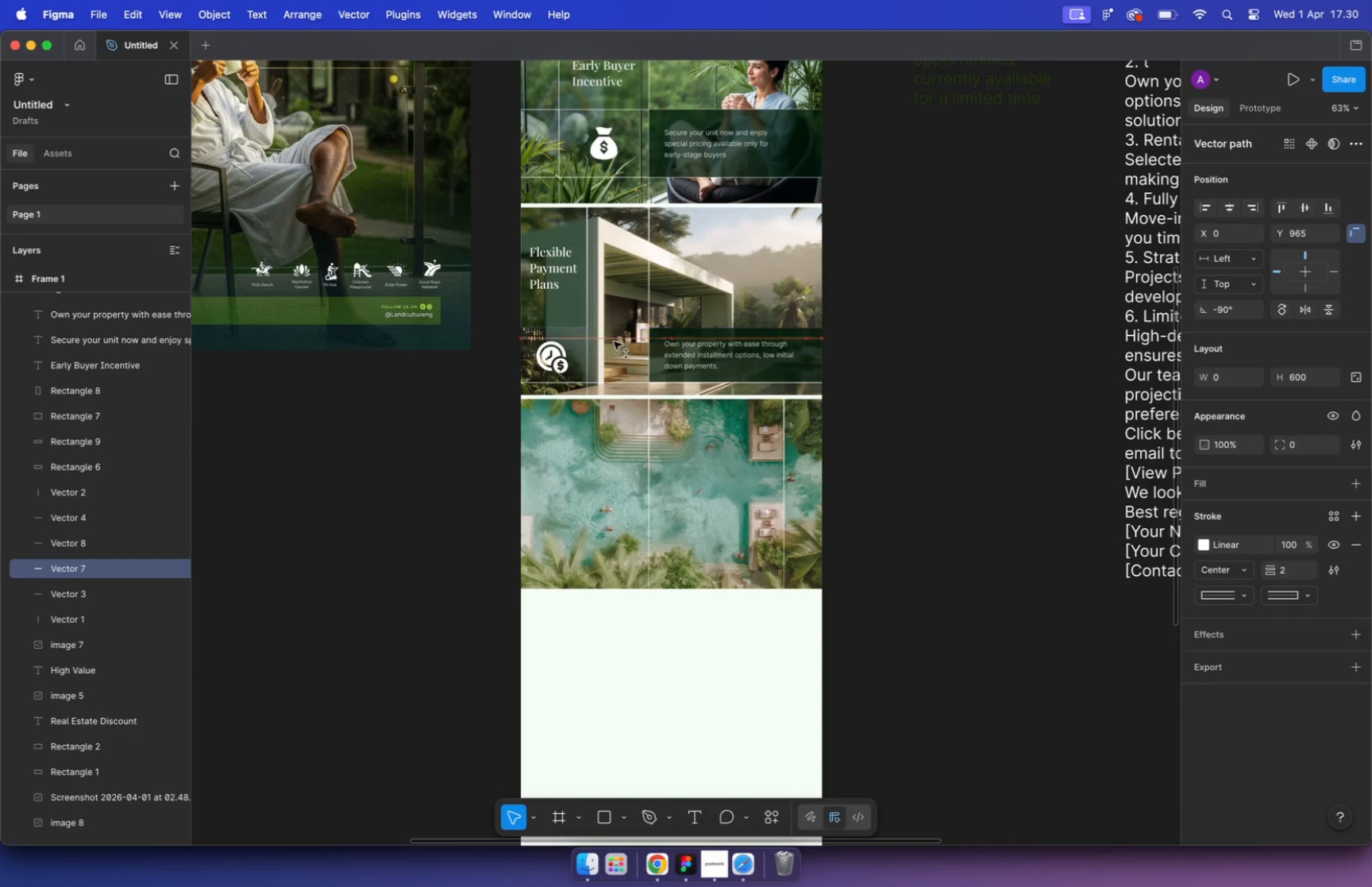 
hold_key(key=OptionLeft, duration=1.6)
 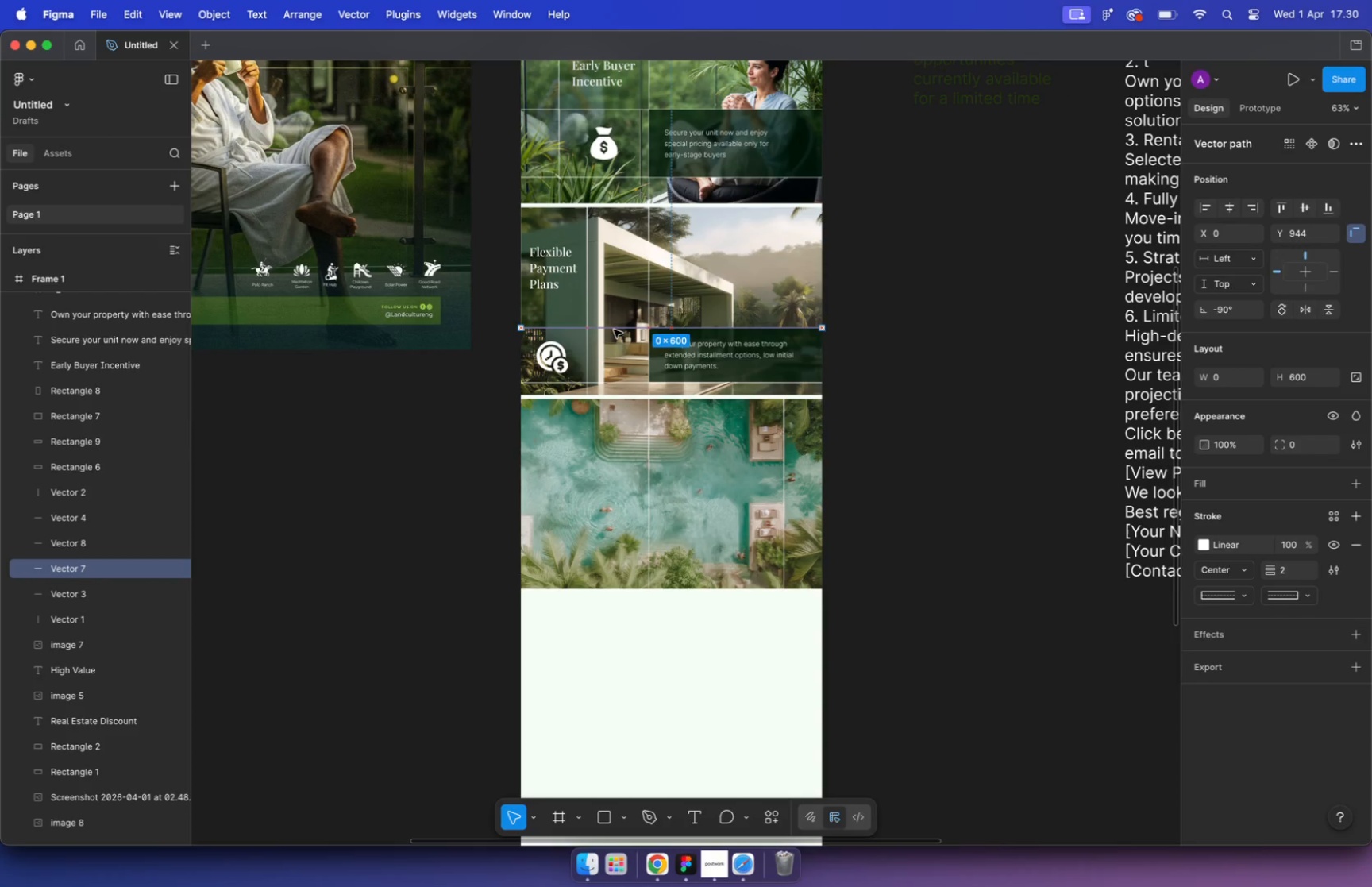 
key(Alt+Meta+BracketRight)
 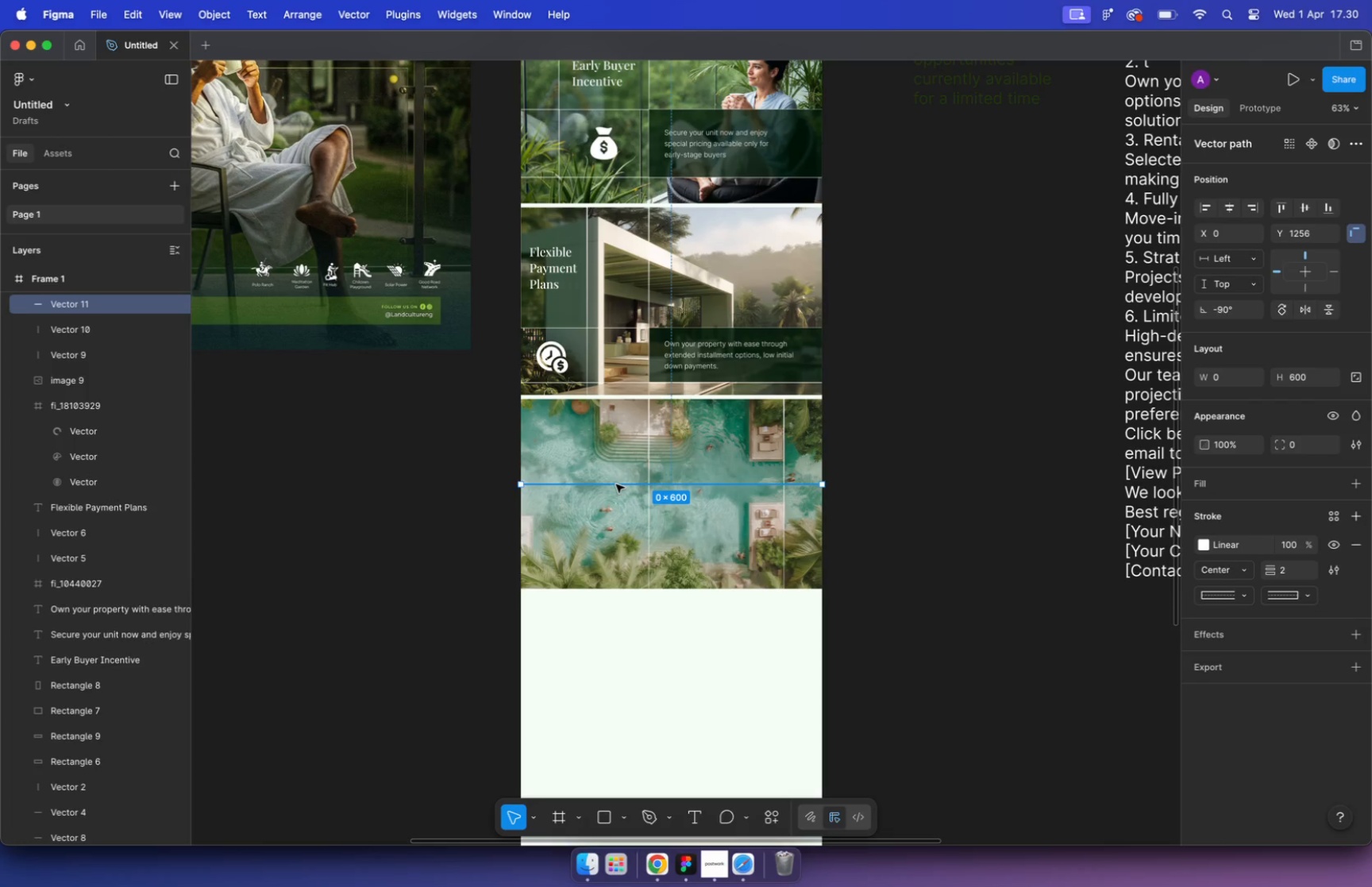 
left_click([958, 523])
 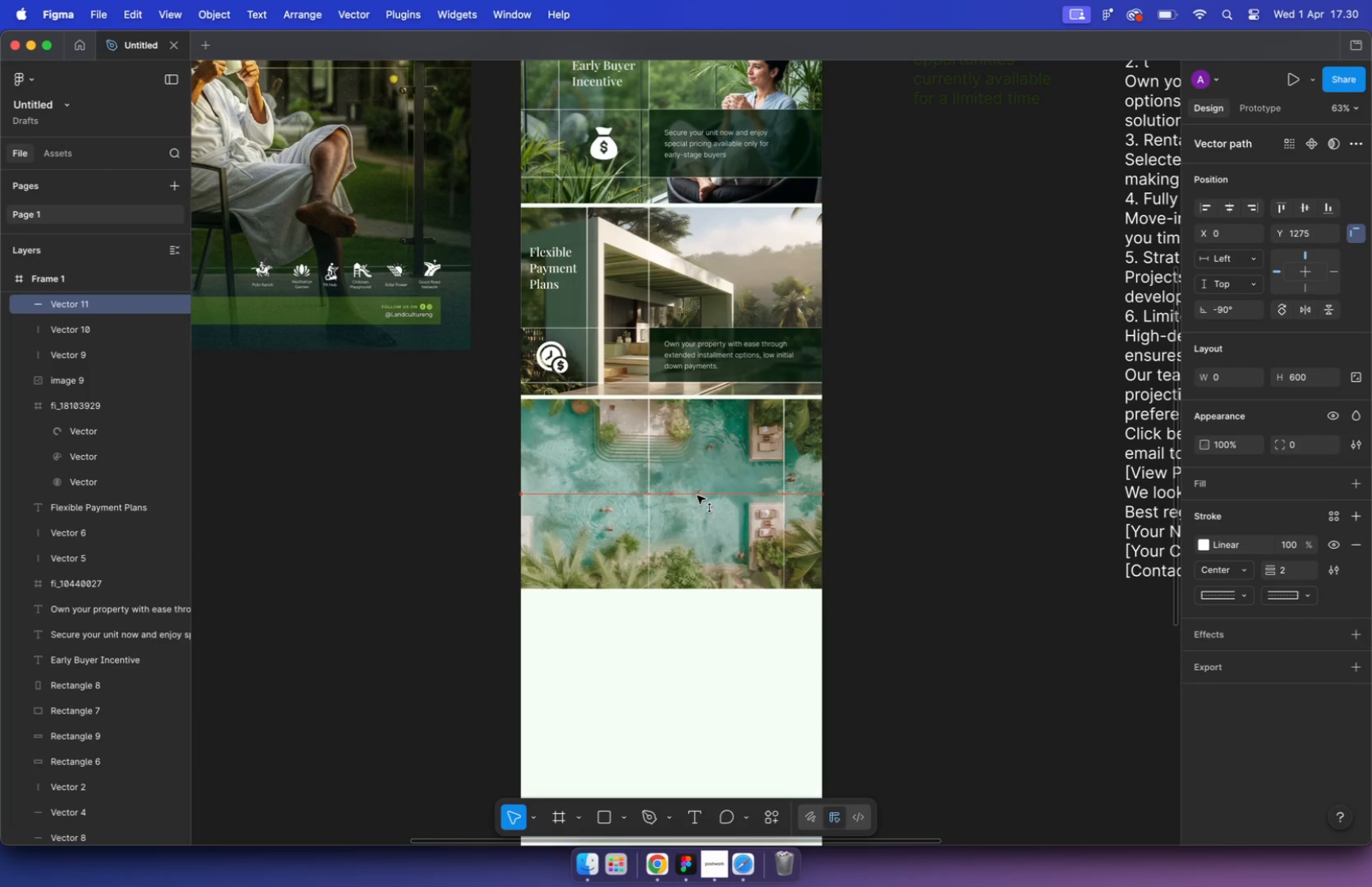 
left_click_drag(start_coordinate=[699, 486], to_coordinate=[696, 444])
 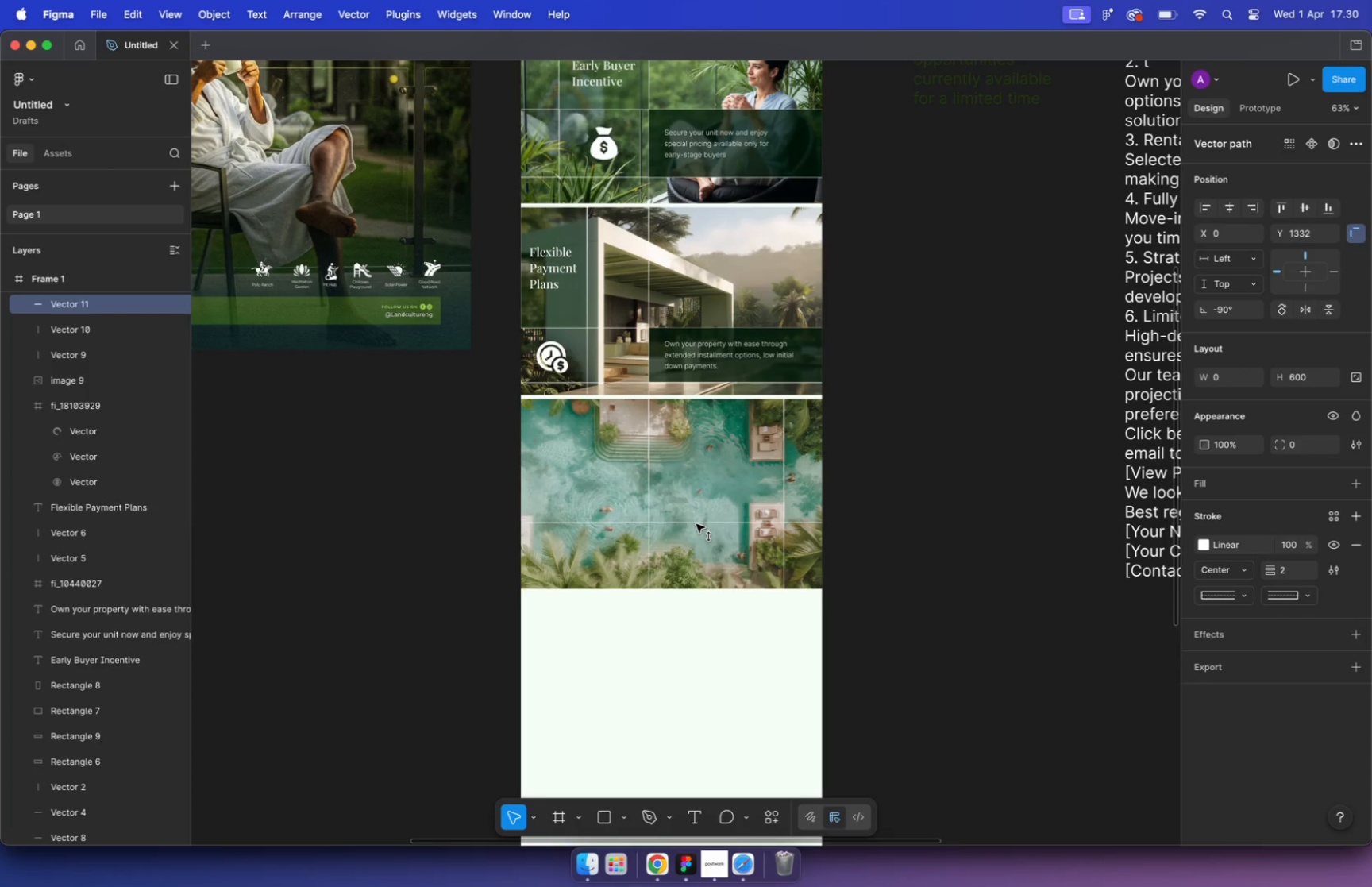 
hold_key(key=ShiftLeft, duration=3.6)
 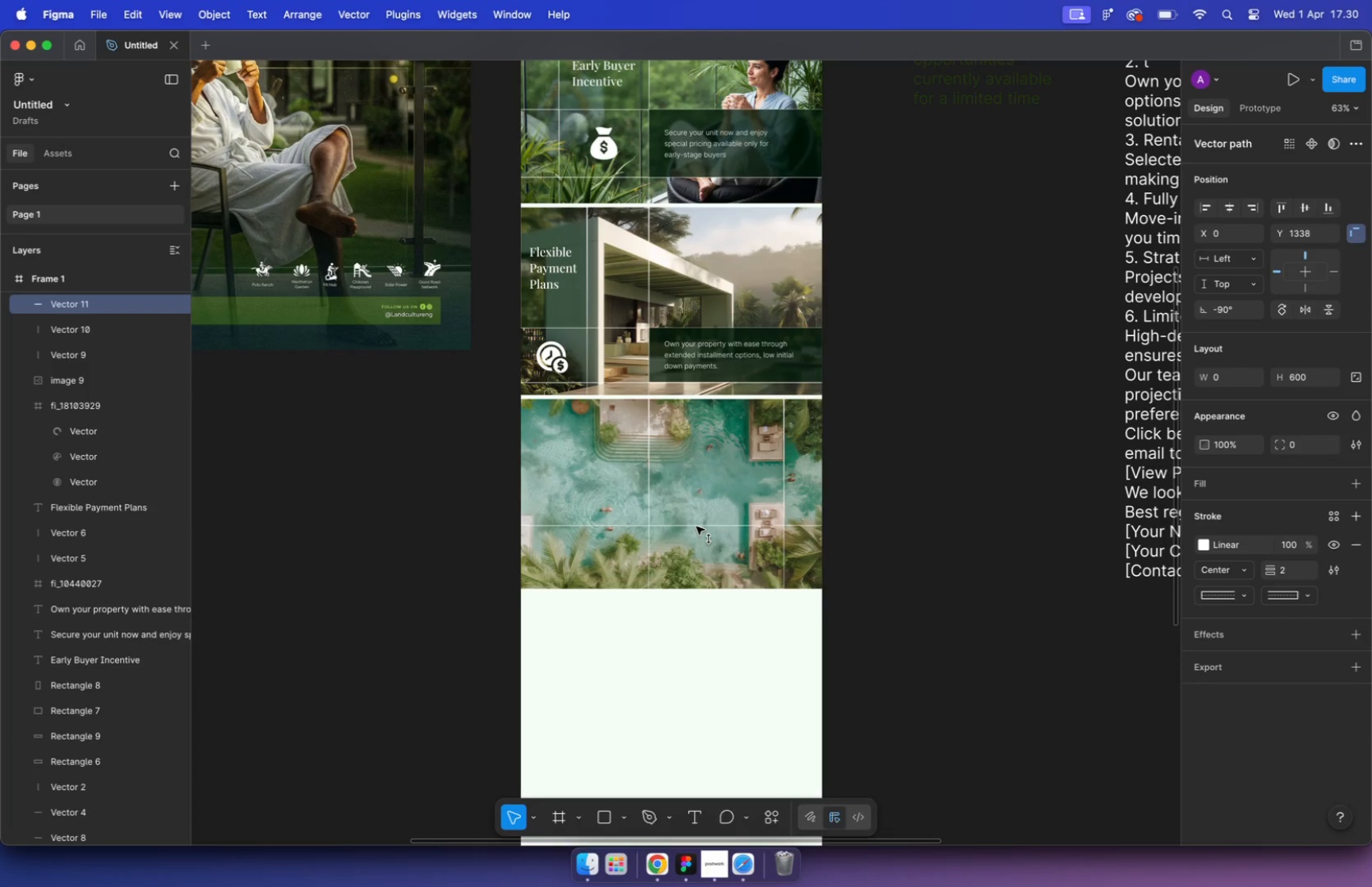 
left_click_drag(start_coordinate=[697, 443], to_coordinate=[697, 525])
 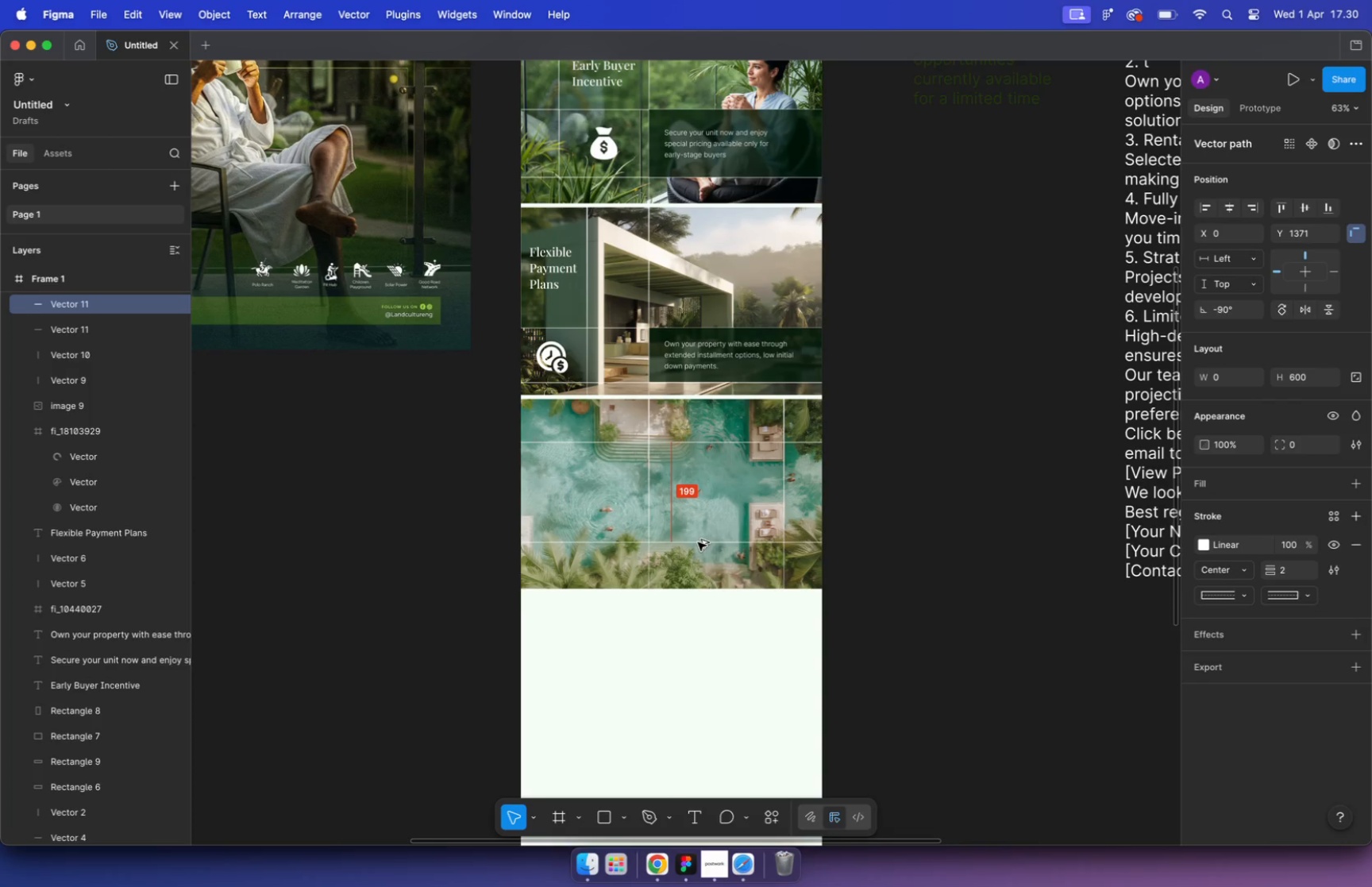 
hold_key(key=ShiftLeft, duration=3.47)
 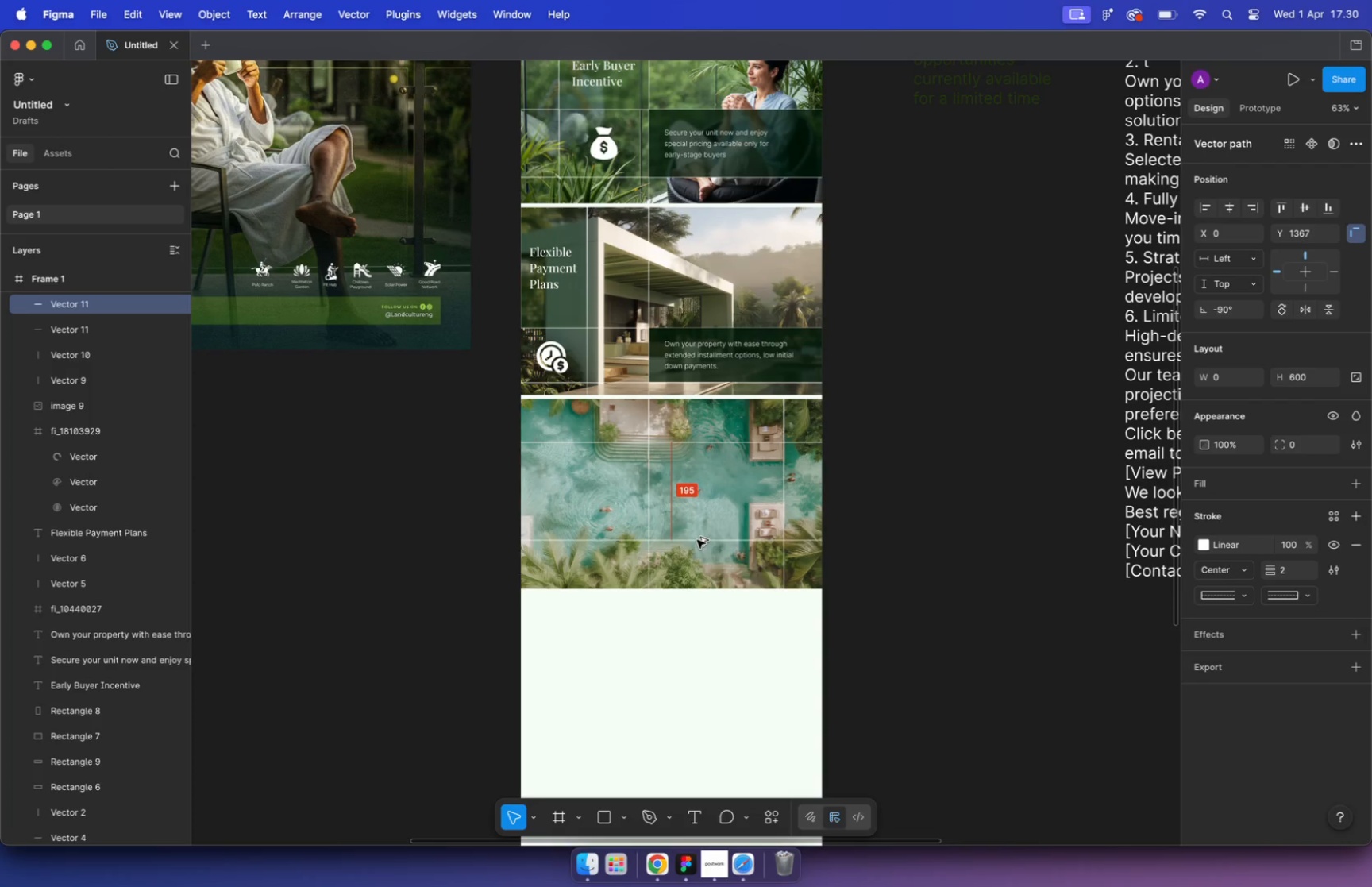 
hold_key(key=OptionLeft, duration=3.29)
 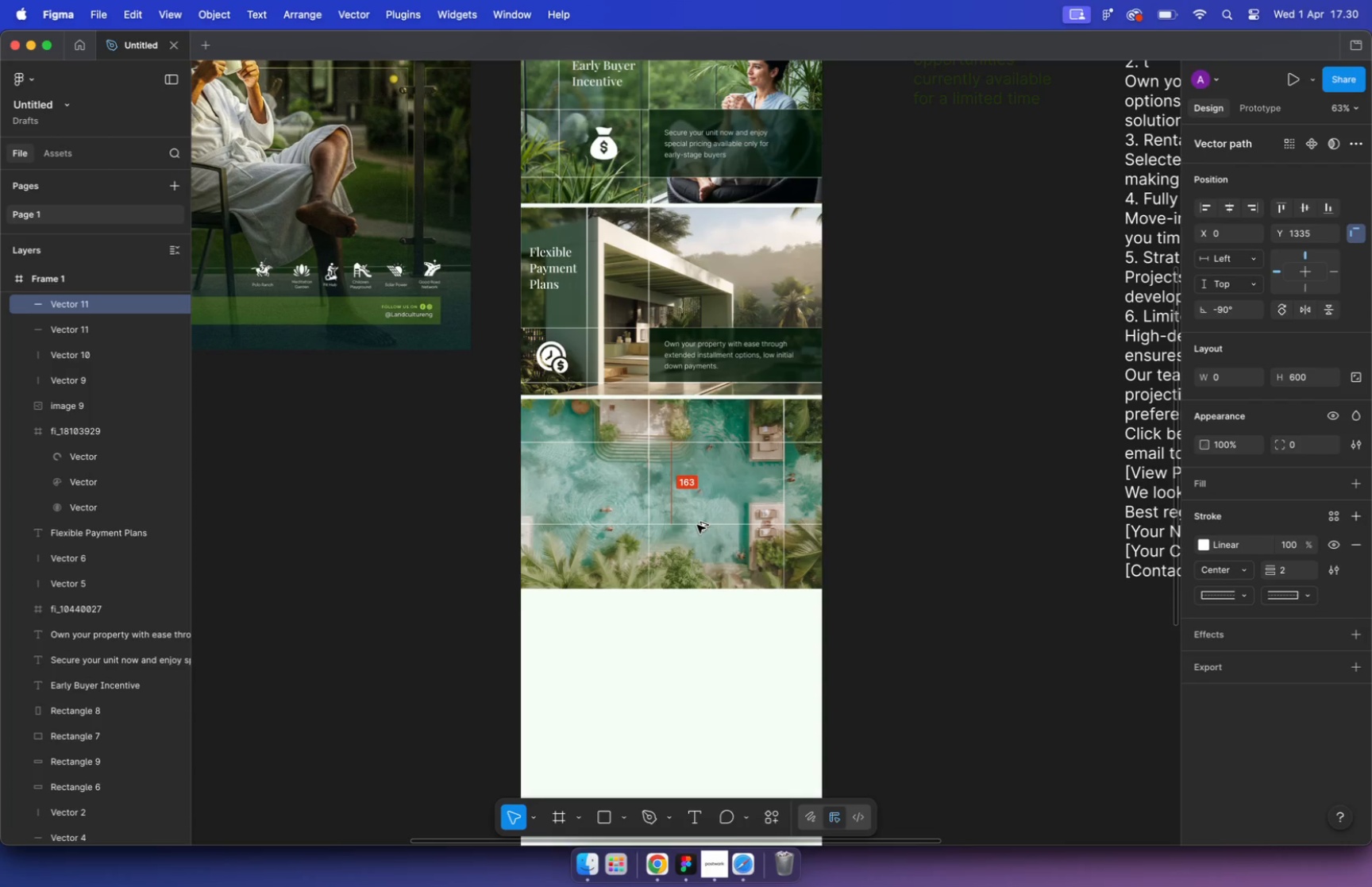 
left_click([931, 516])
 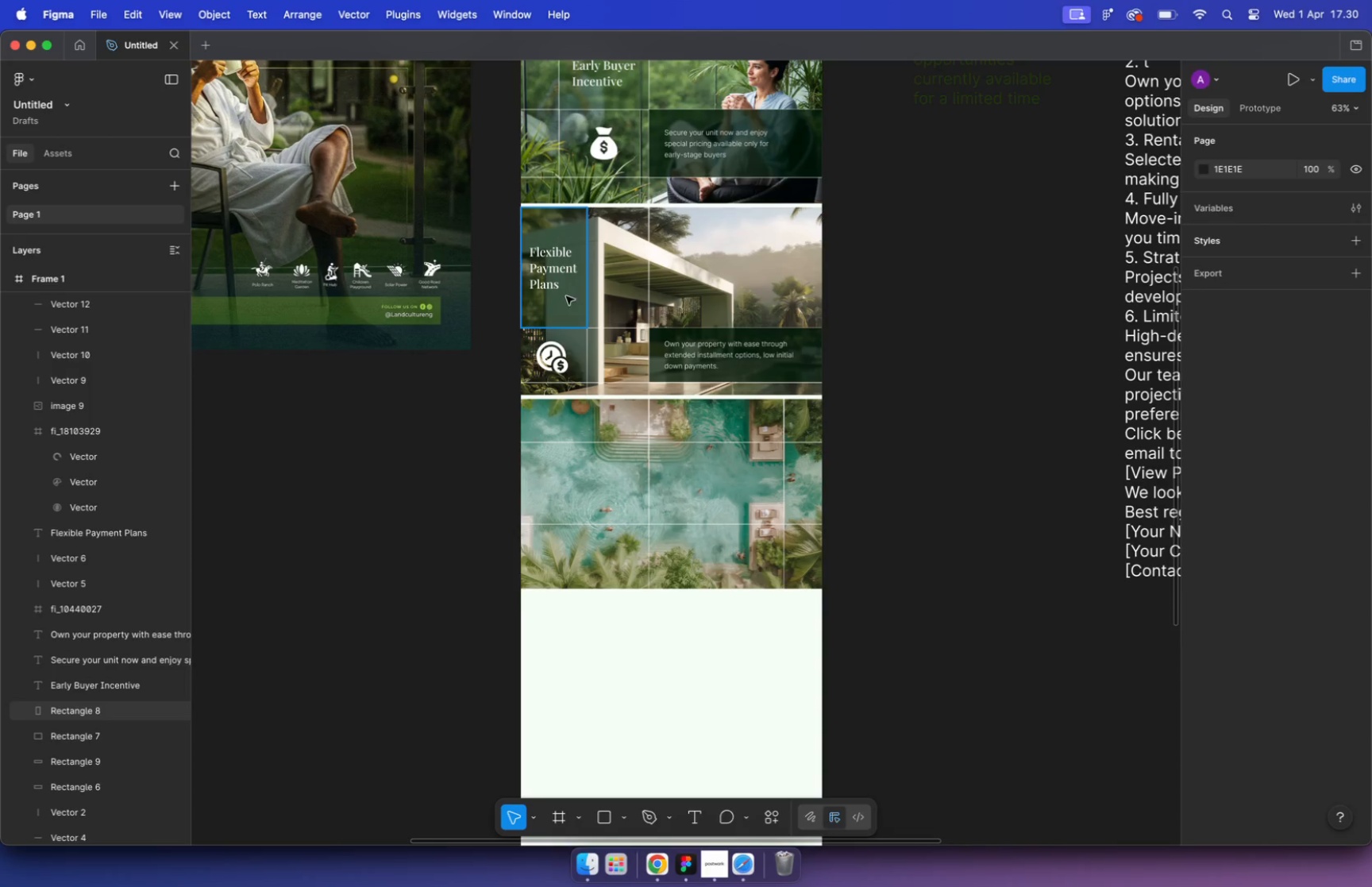 
left_click_drag(start_coordinate=[560, 304], to_coordinate=[610, 492])
 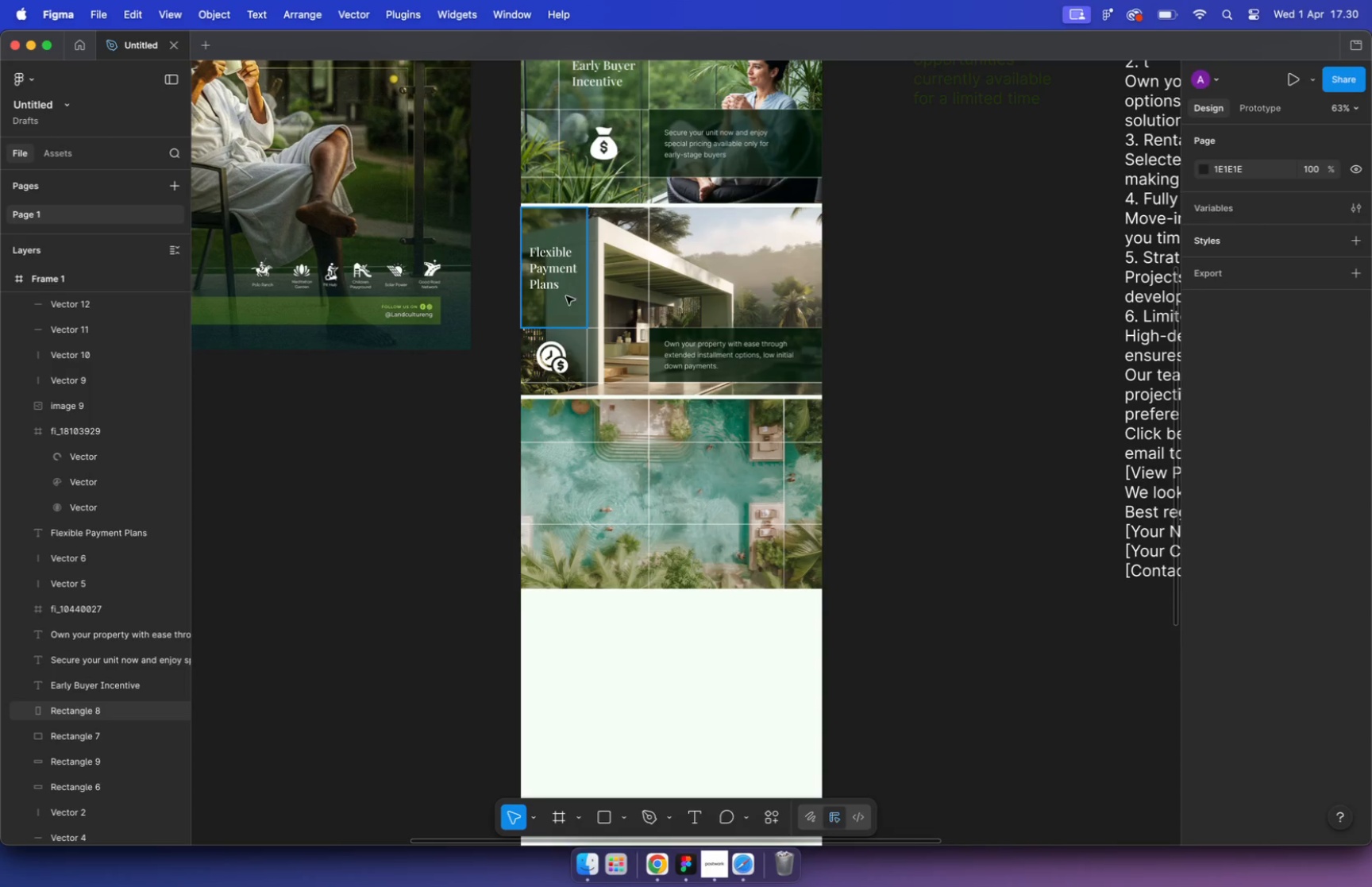 
hold_key(key=OptionLeft, duration=1.09)
 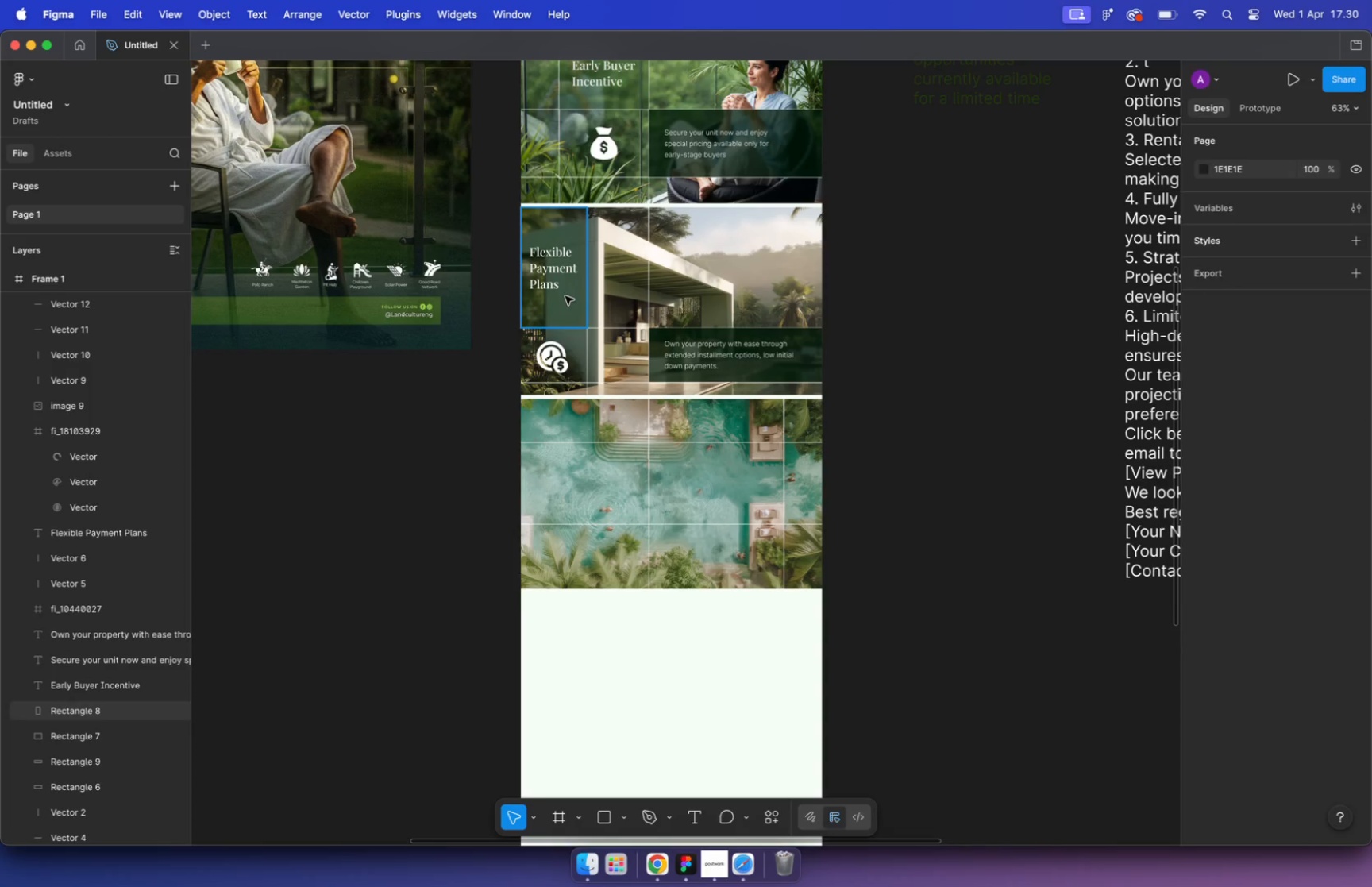 
key(Alt+Meta+BracketRight)
 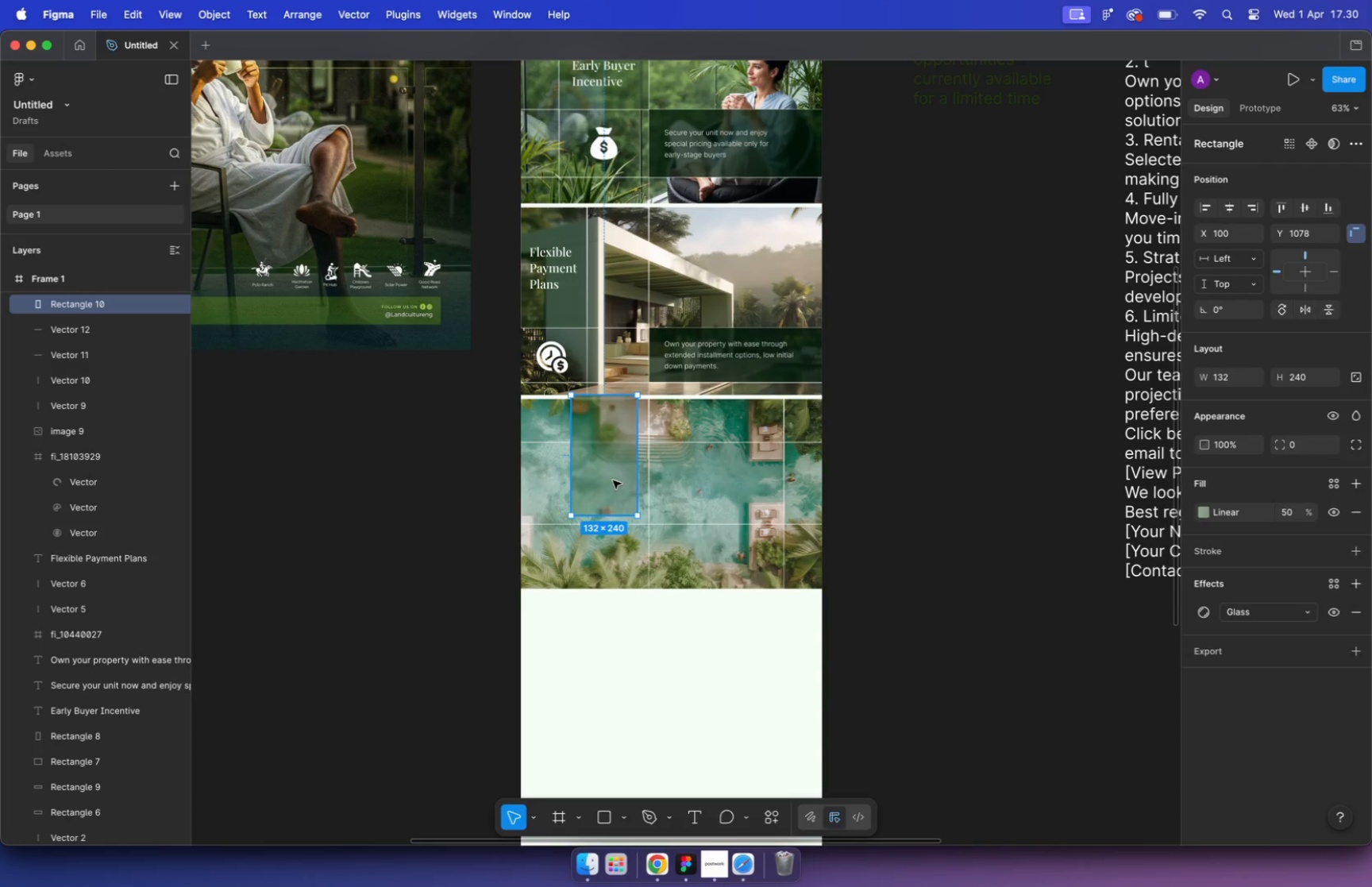 
left_click_drag(start_coordinate=[603, 446], to_coordinate=[551, 492])
 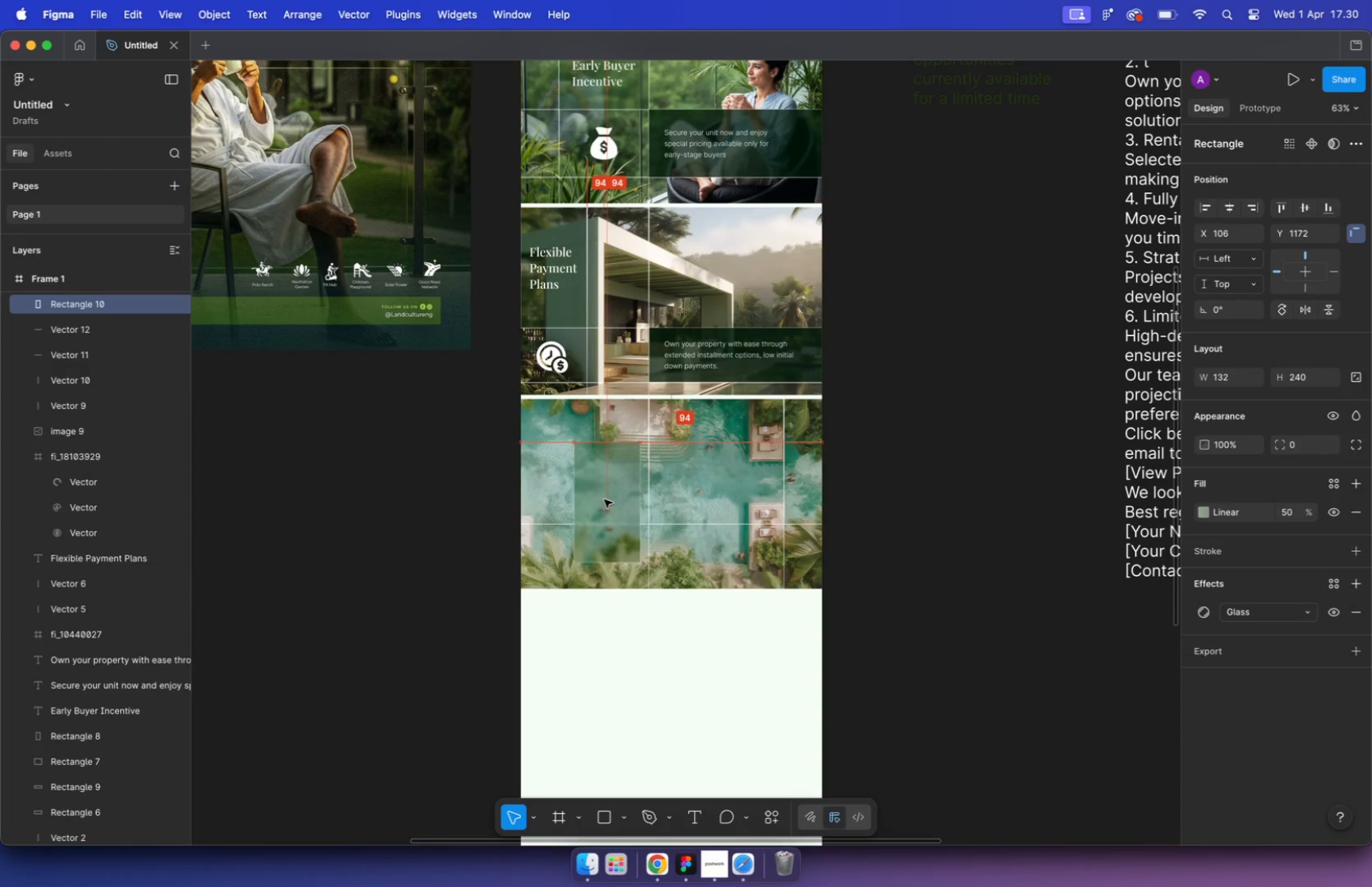 
hold_key(key=CommandLeft, duration=1.12)
scroll: coordinate [551, 492], scroll_direction: up, amount: 5.0
 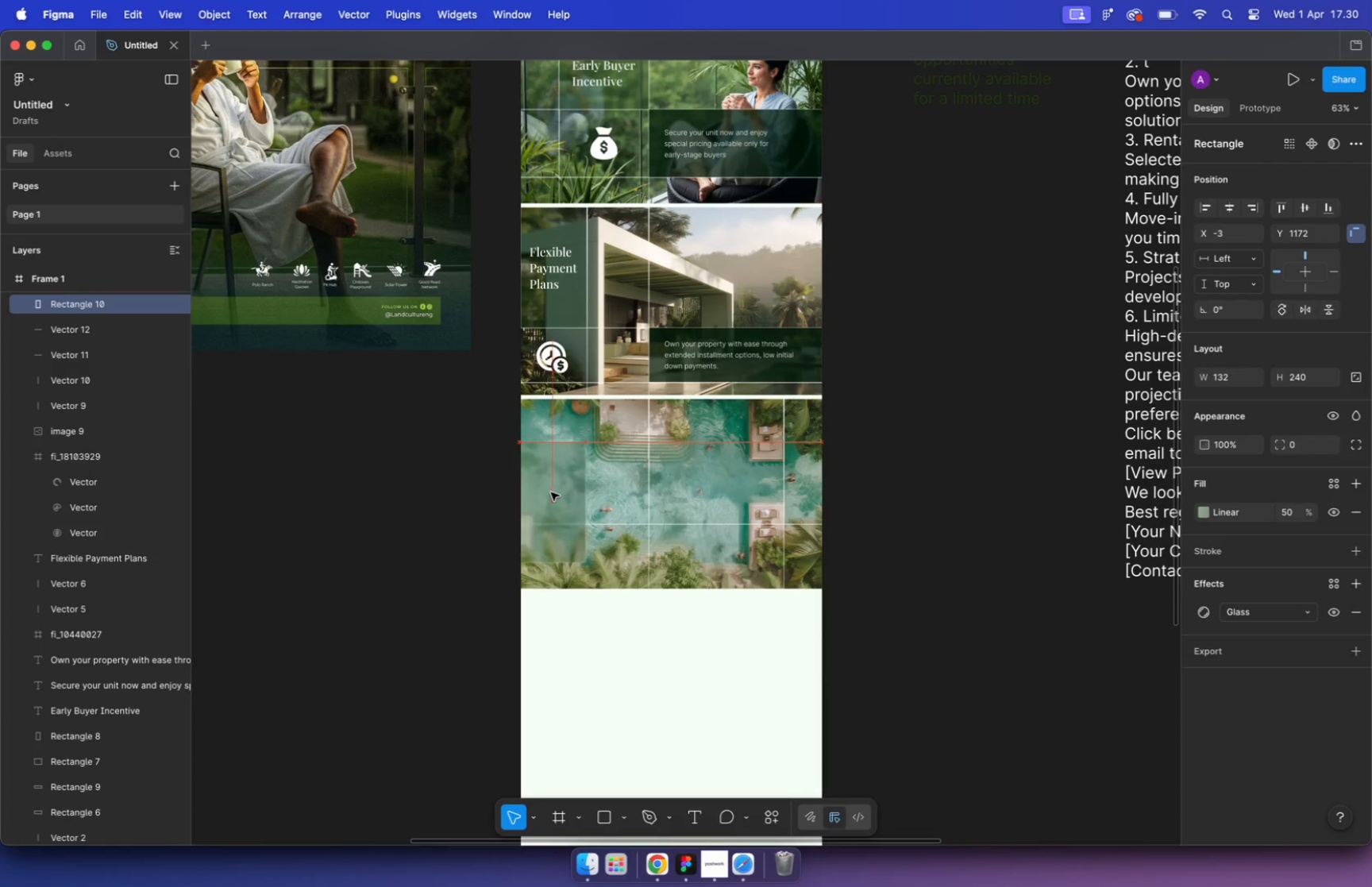 
left_click_drag(start_coordinate=[607, 480], to_coordinate=[696, 475])
 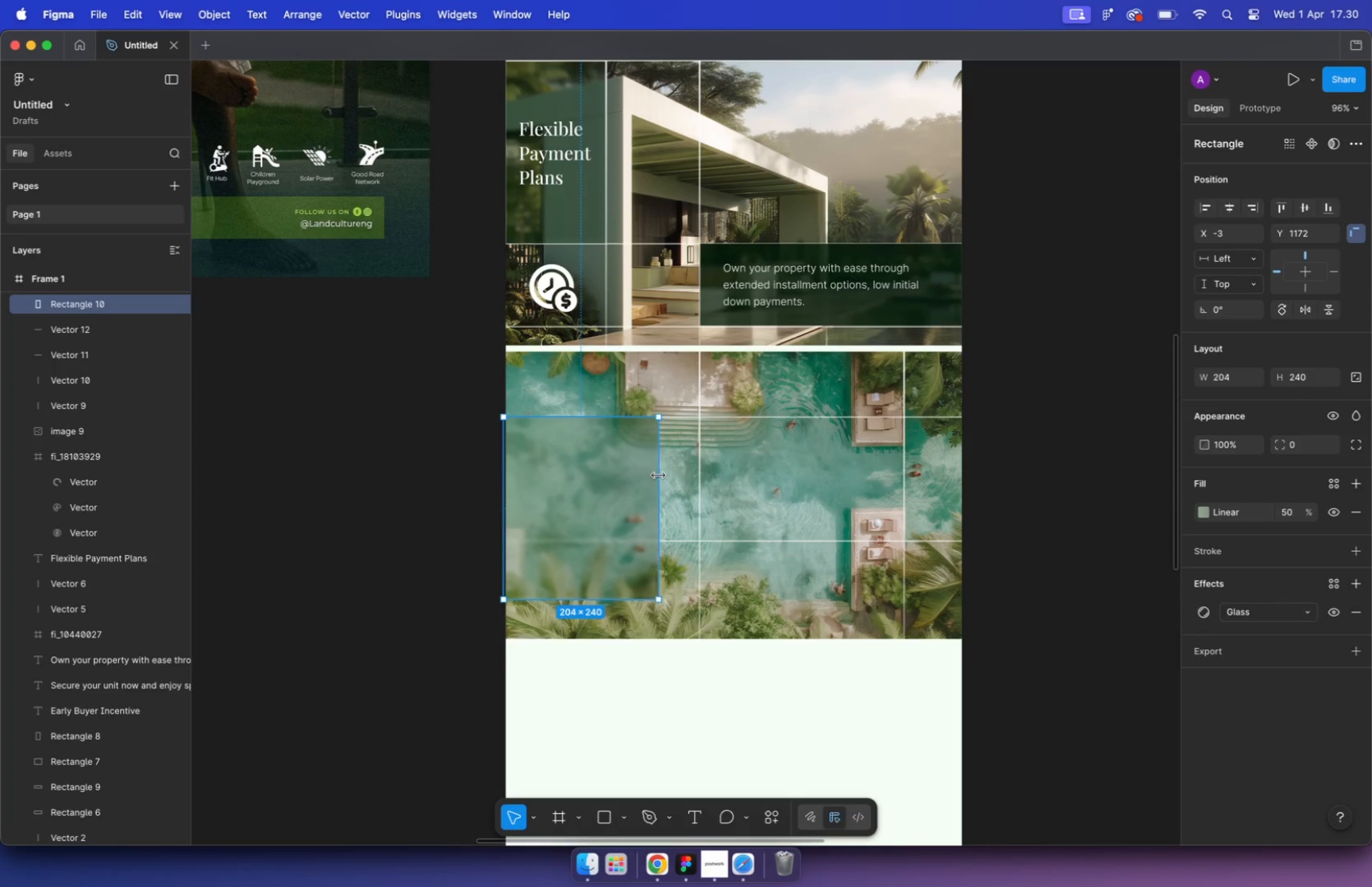 
left_click_drag(start_coordinate=[628, 599], to_coordinate=[630, 543])
 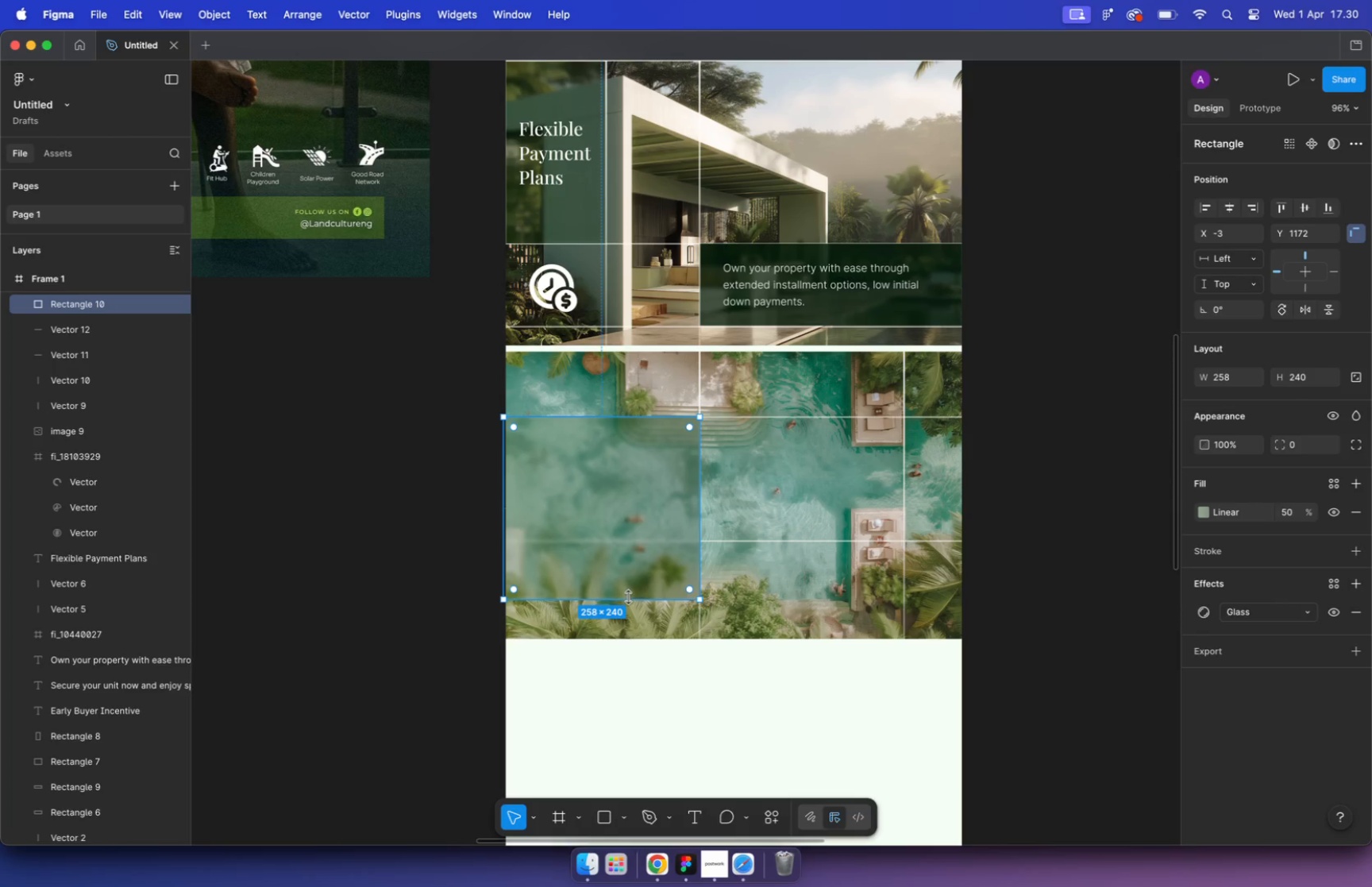 
hold_key(key=CommandLeft, duration=0.94)
scroll: coordinate [611, 453], scroll_direction: up, amount: 20.0
 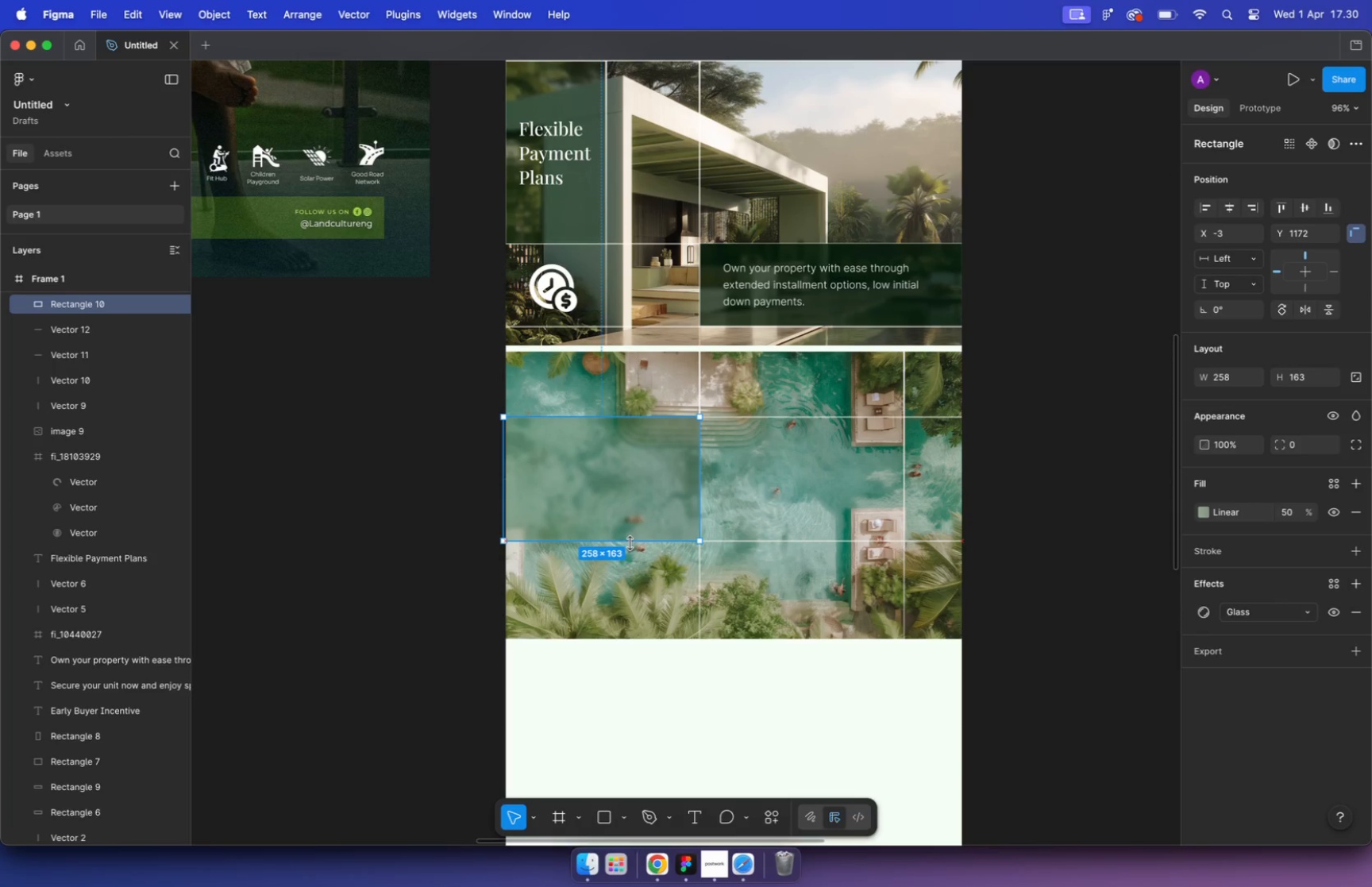 
left_click_drag(start_coordinate=[211, 556], to_coordinate=[217, 556])
 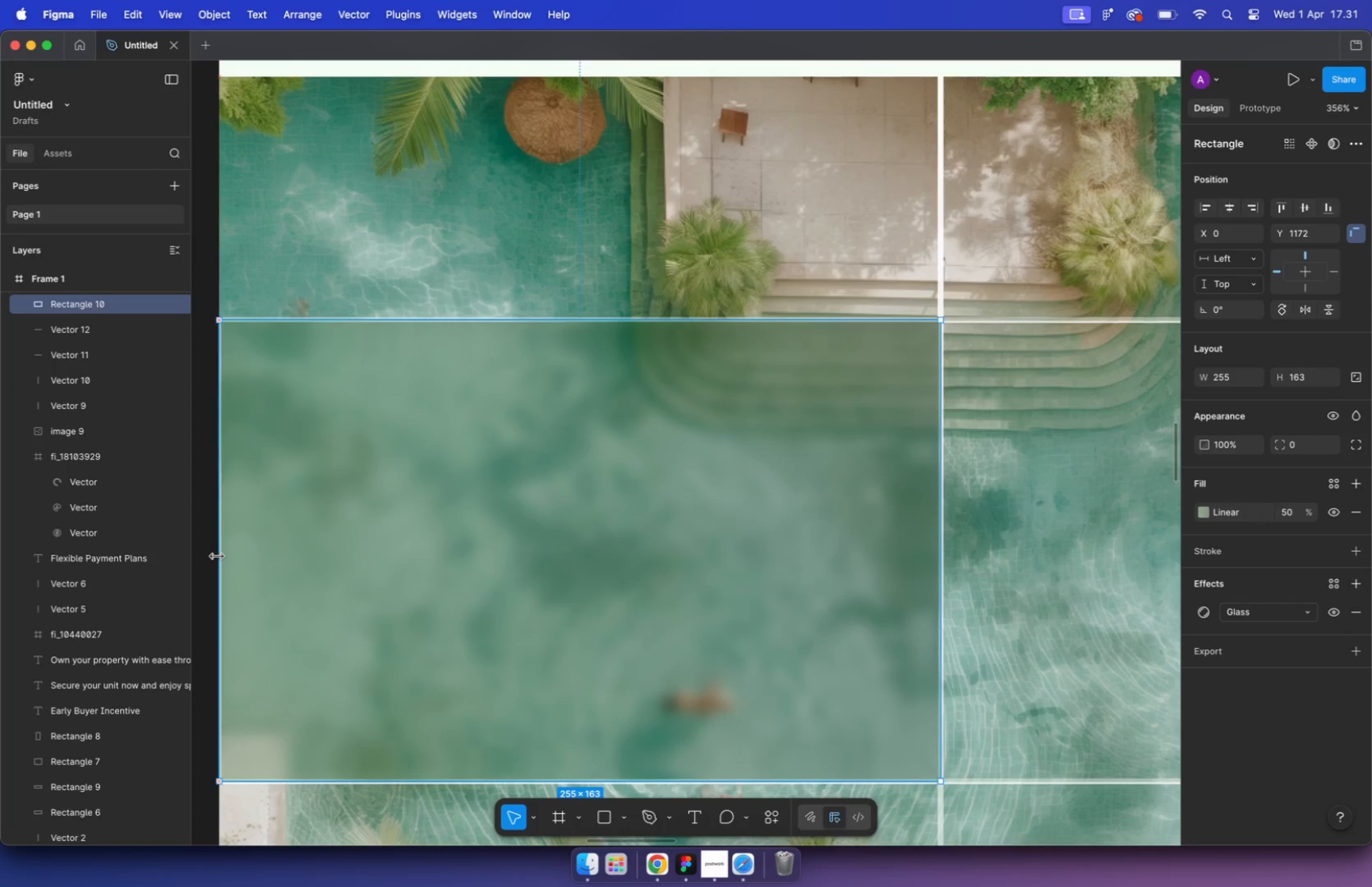 
hold_key(key=CommandLeft, duration=3.63)
scroll: coordinate [707, 389], scroll_direction: down, amount: 18.0
 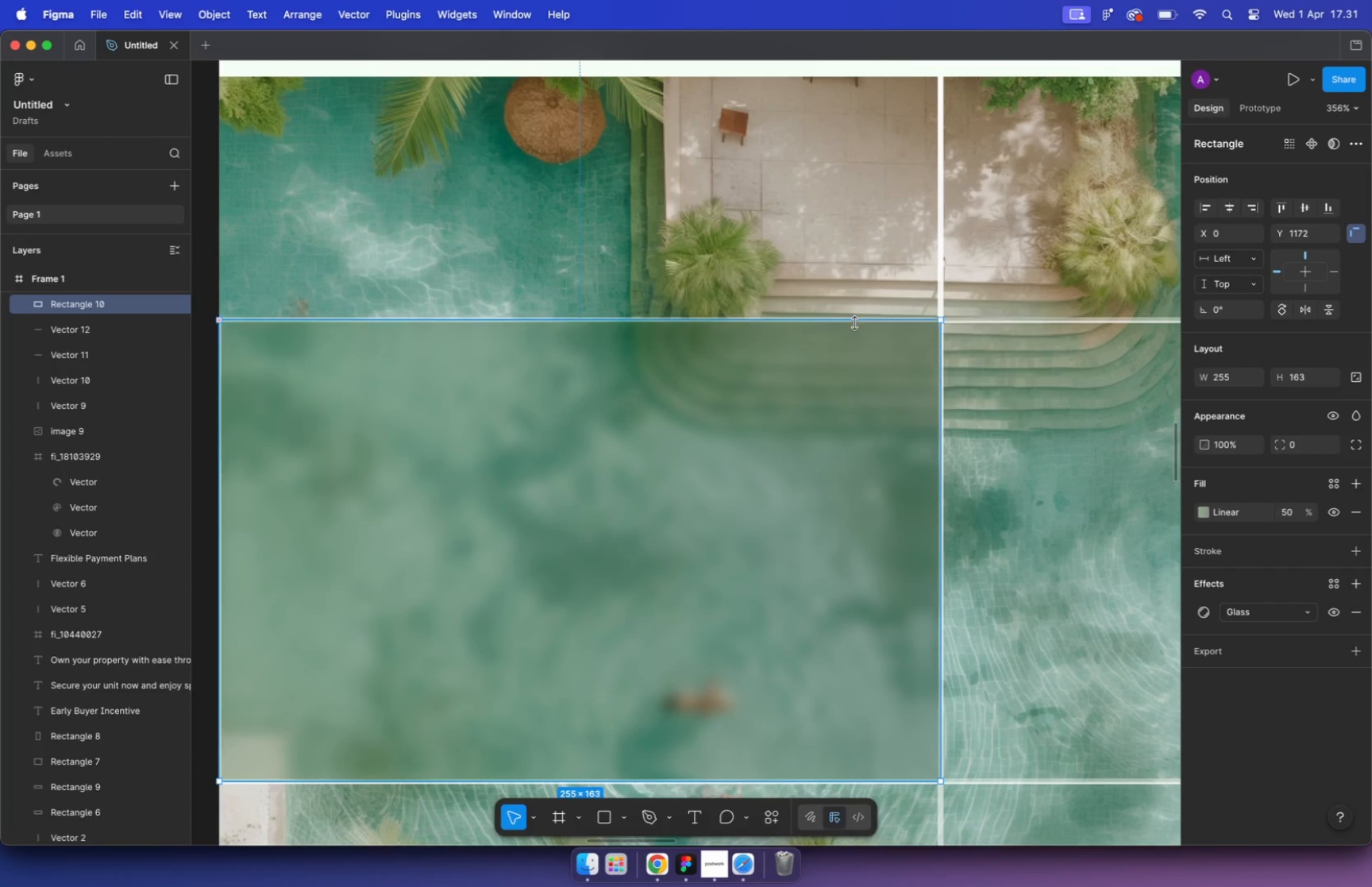 
scroll: coordinate [661, 434], scroll_direction: up, amount: 5.0
 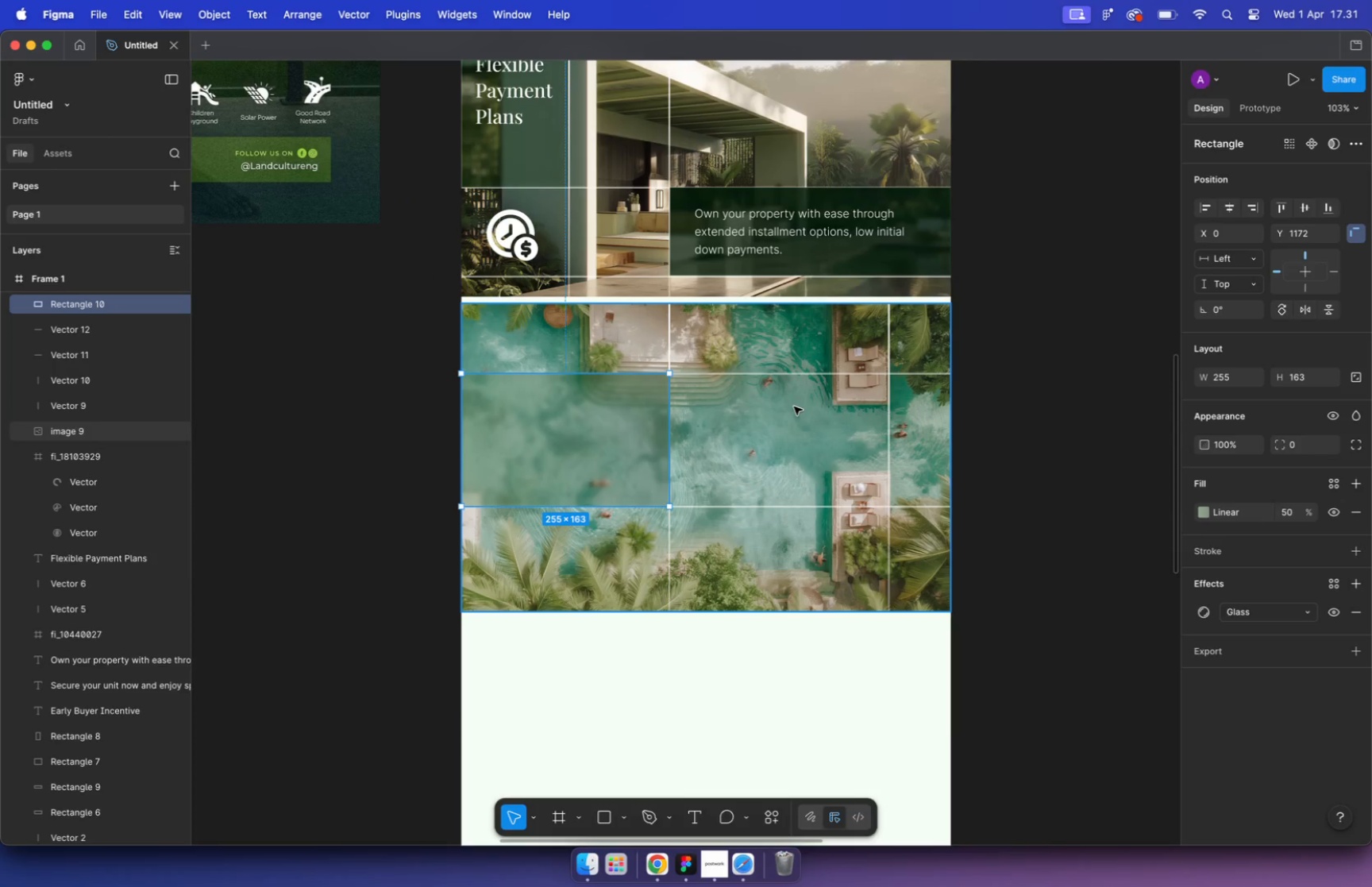 
left_click([1015, 428])
 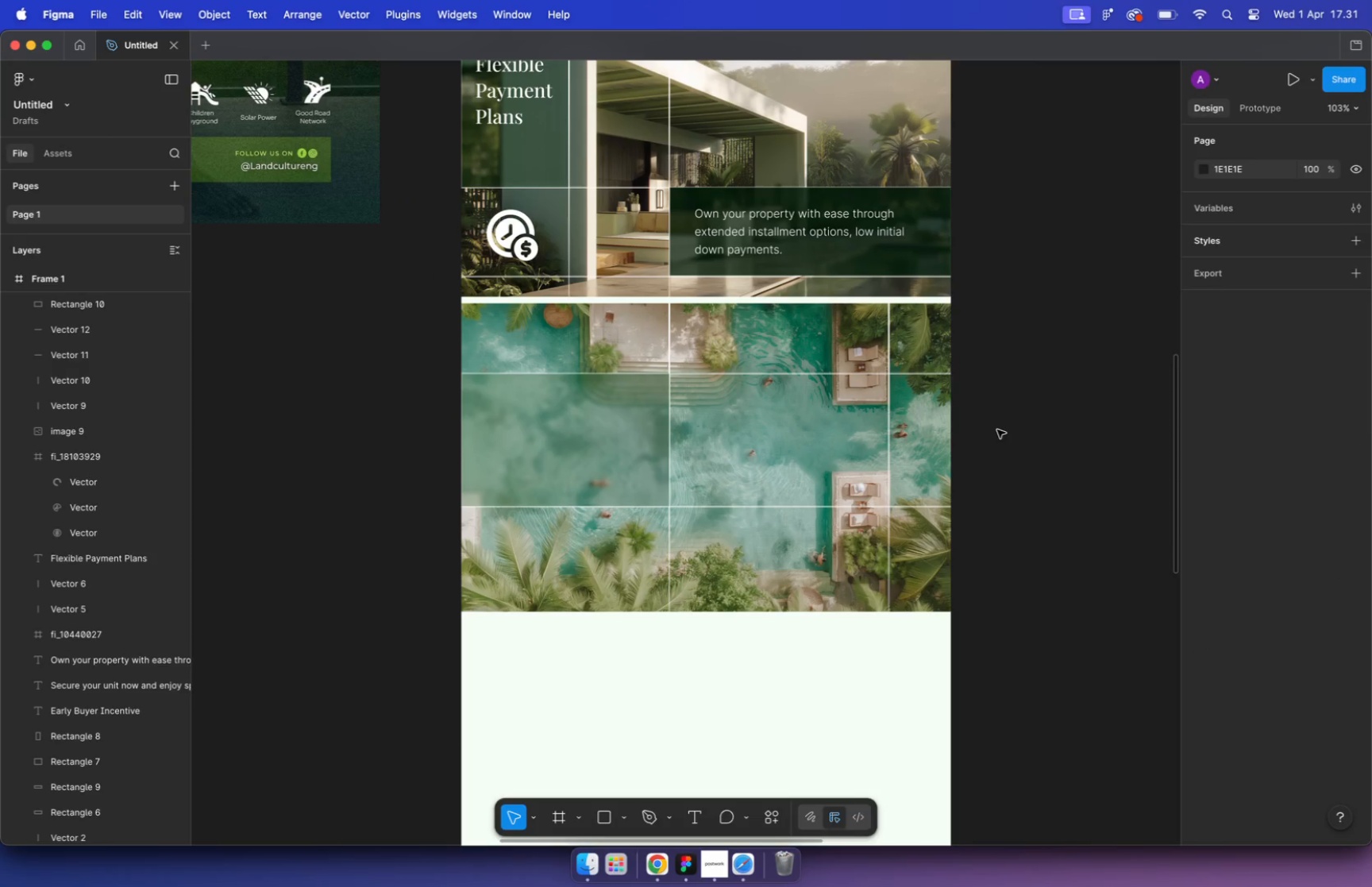 
hold_key(key=CommandLeft, duration=0.5)
scroll: coordinate [623, 411], scroll_direction: down, amount: 2.0
 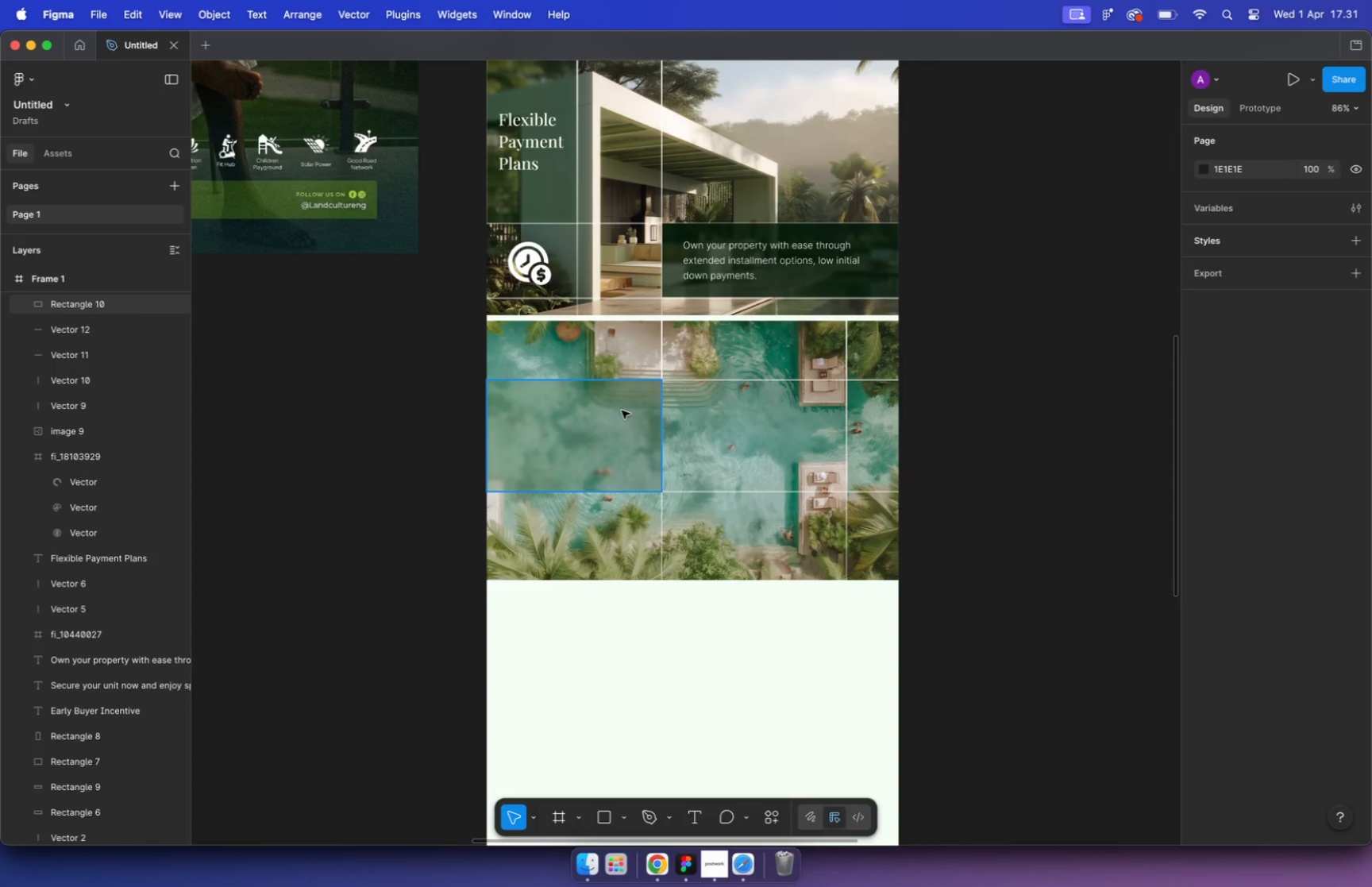 
left_click([537, 192])
 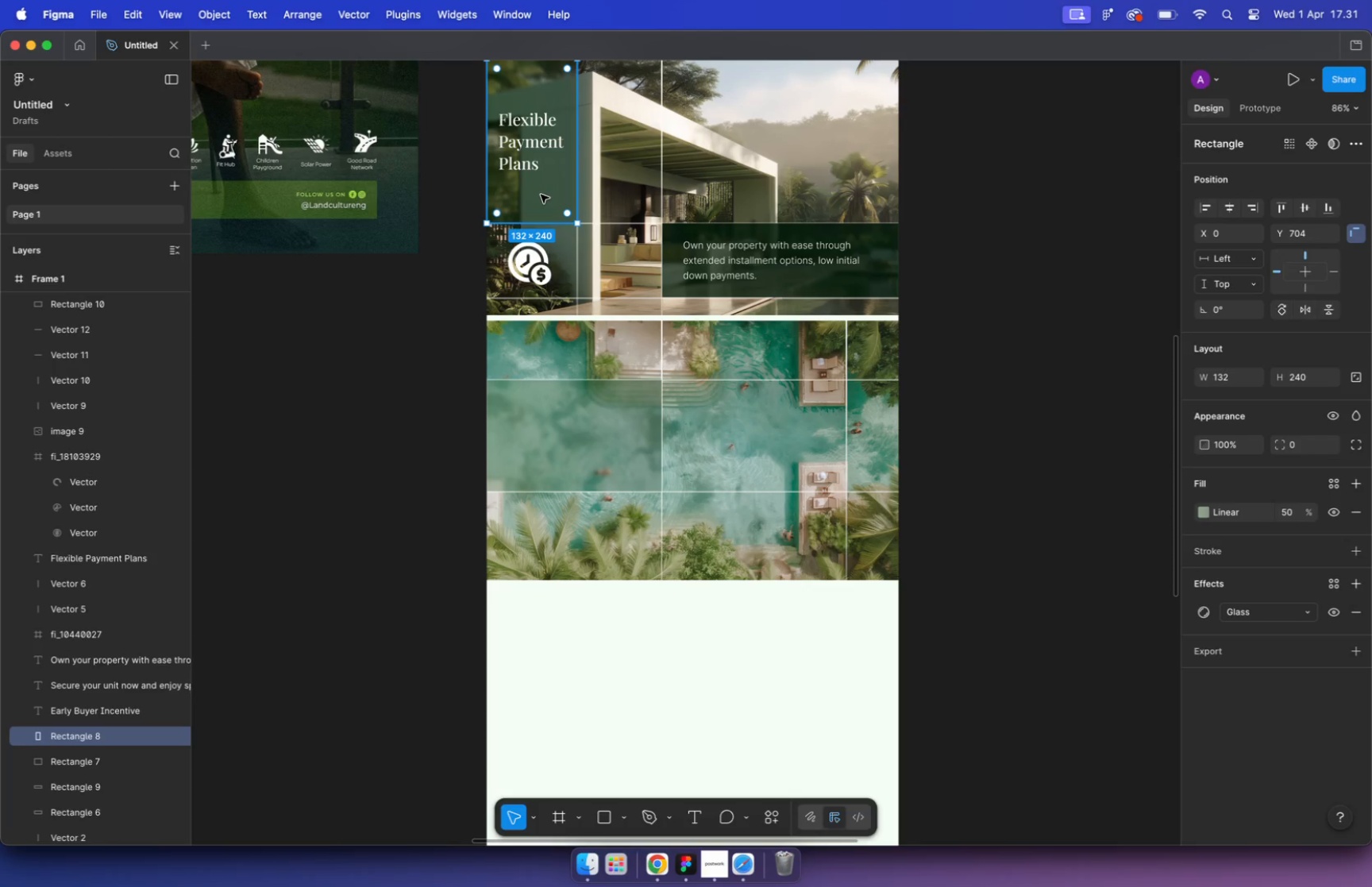 
left_click([869, 273])
 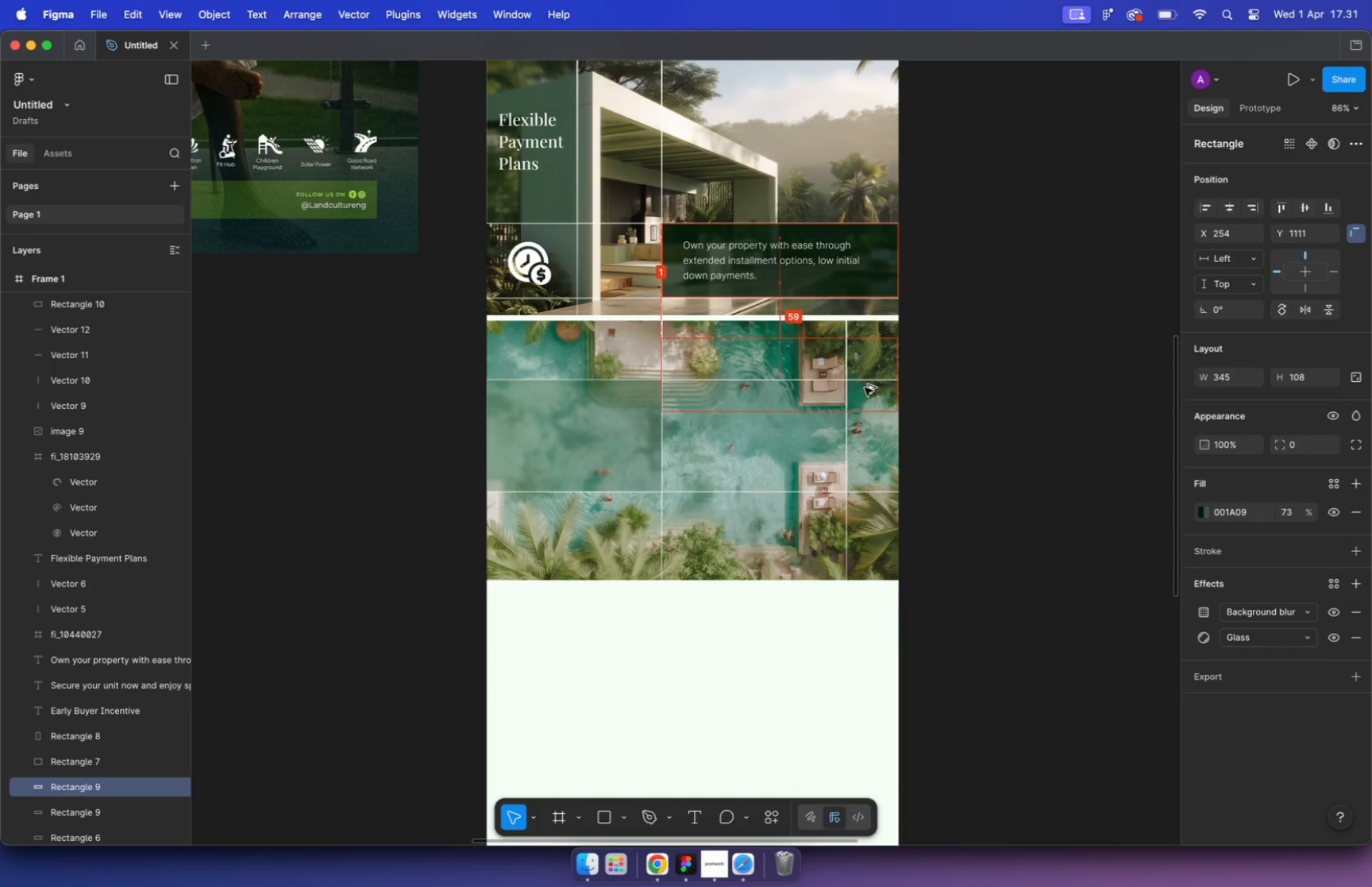 
left_click_drag(start_coordinate=[868, 273], to_coordinate=[865, 388])
 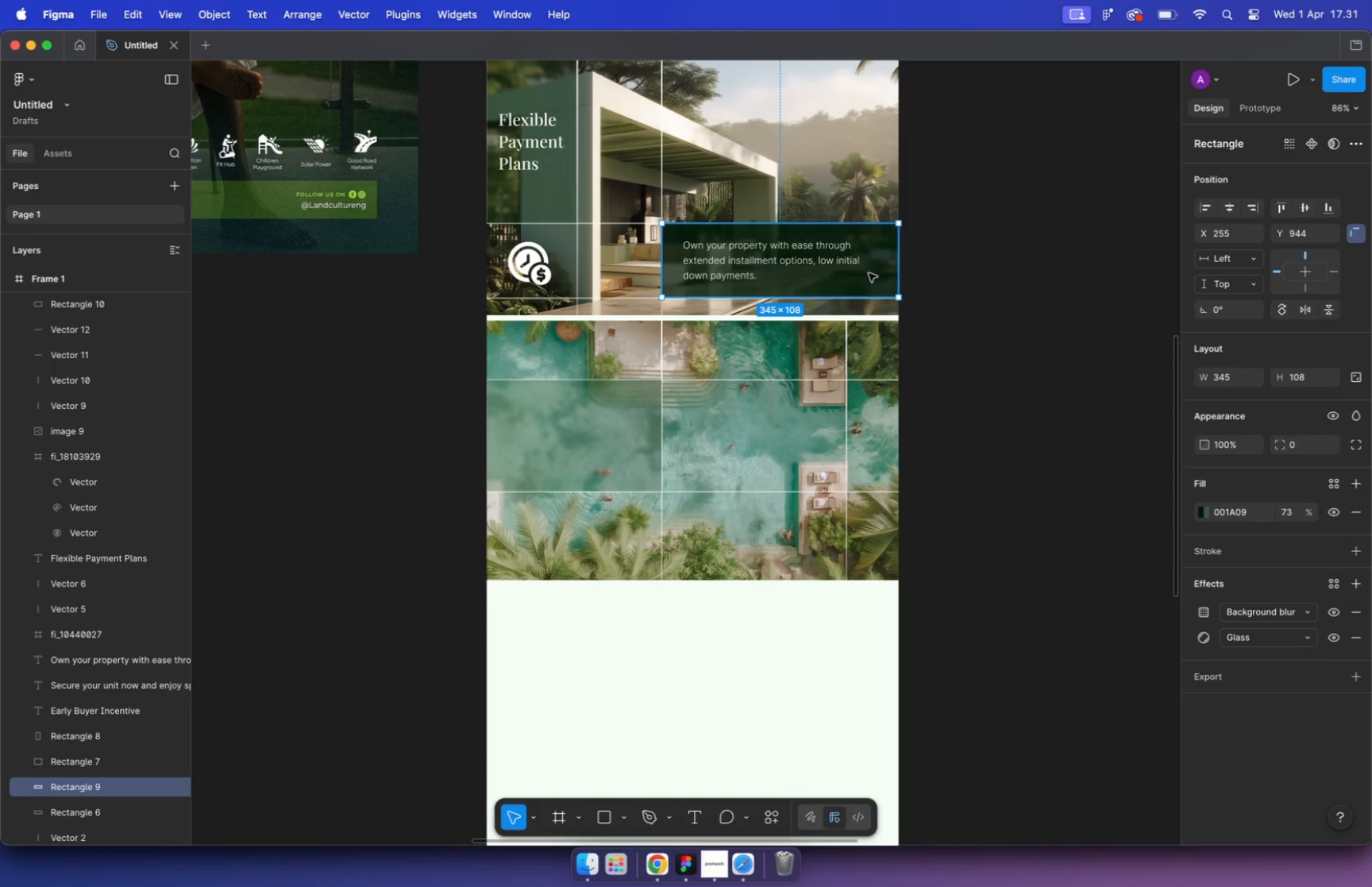 
hold_key(key=OptionLeft, duration=0.86)
 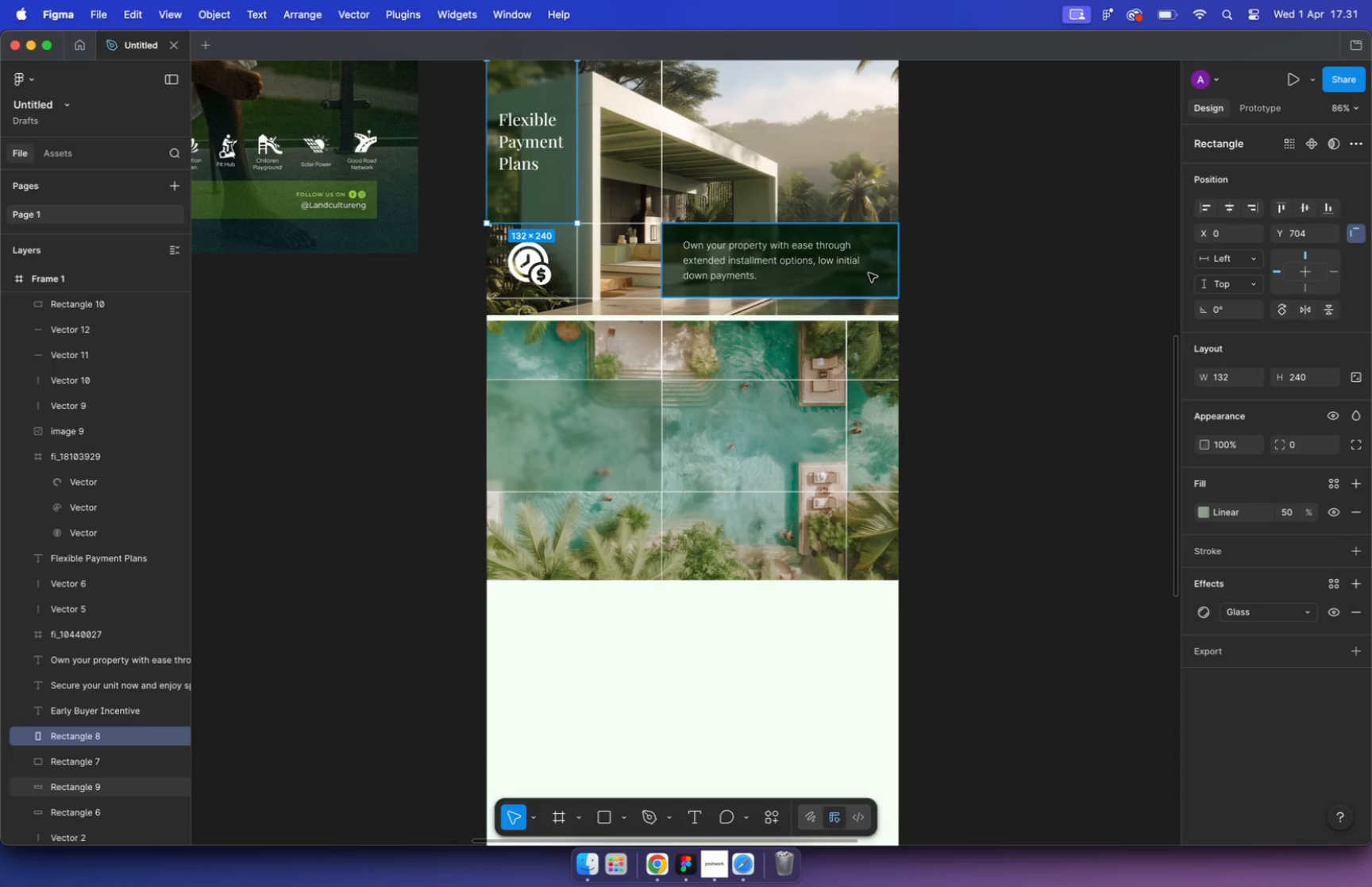 
key(Meta+CommandLeft)
 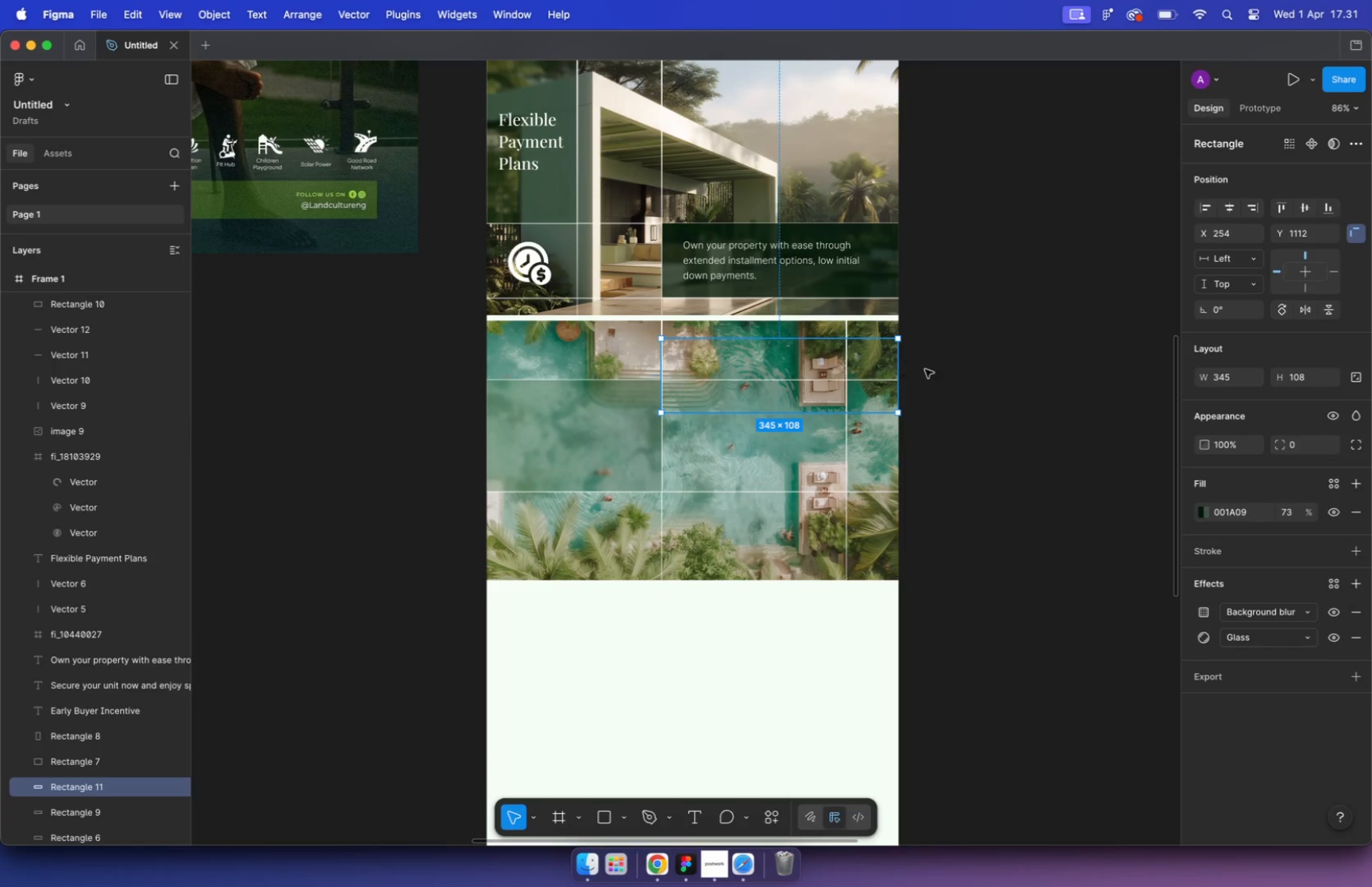 
key(Meta+Z)
 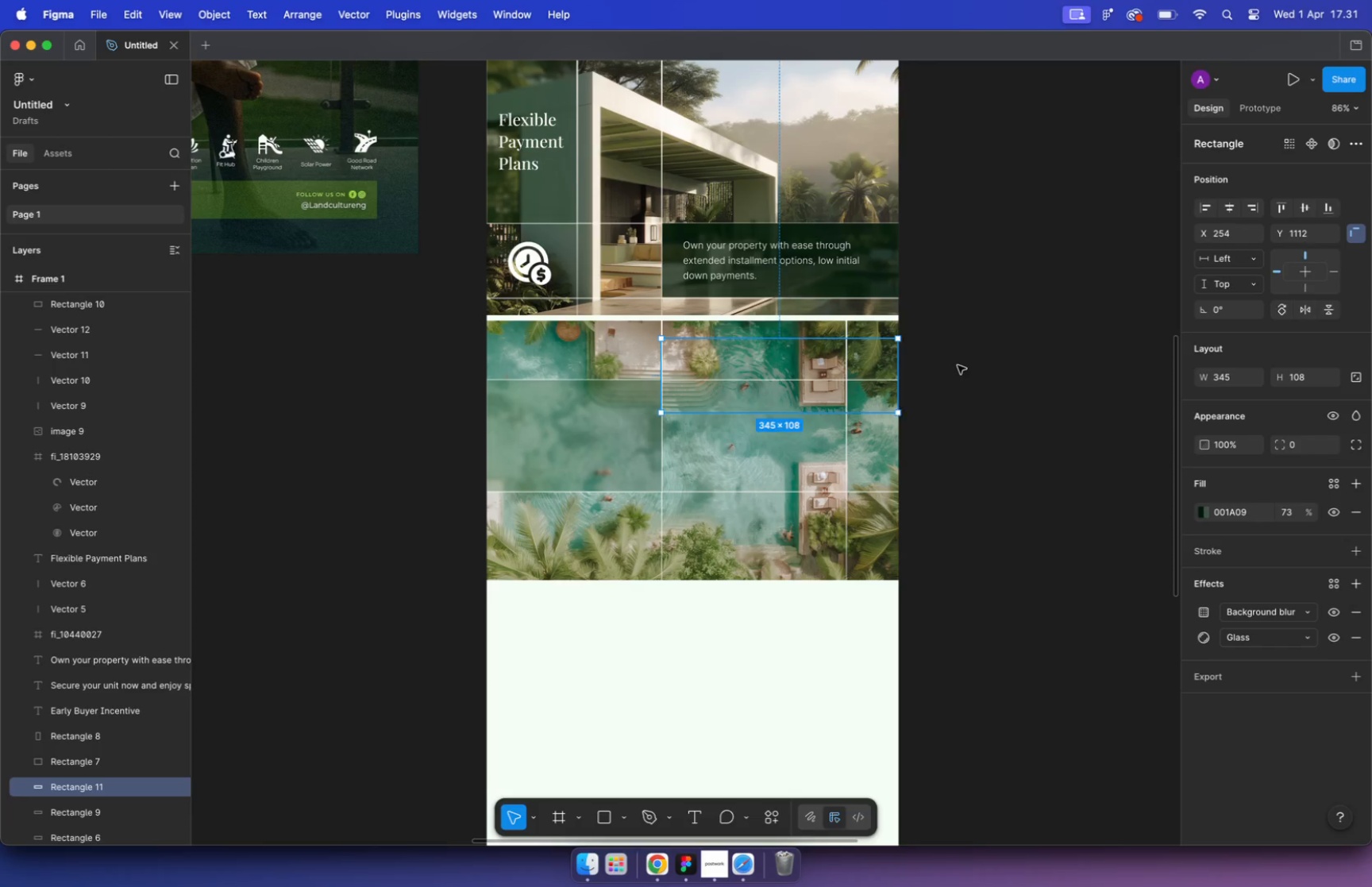 
left_click([548, 195])
 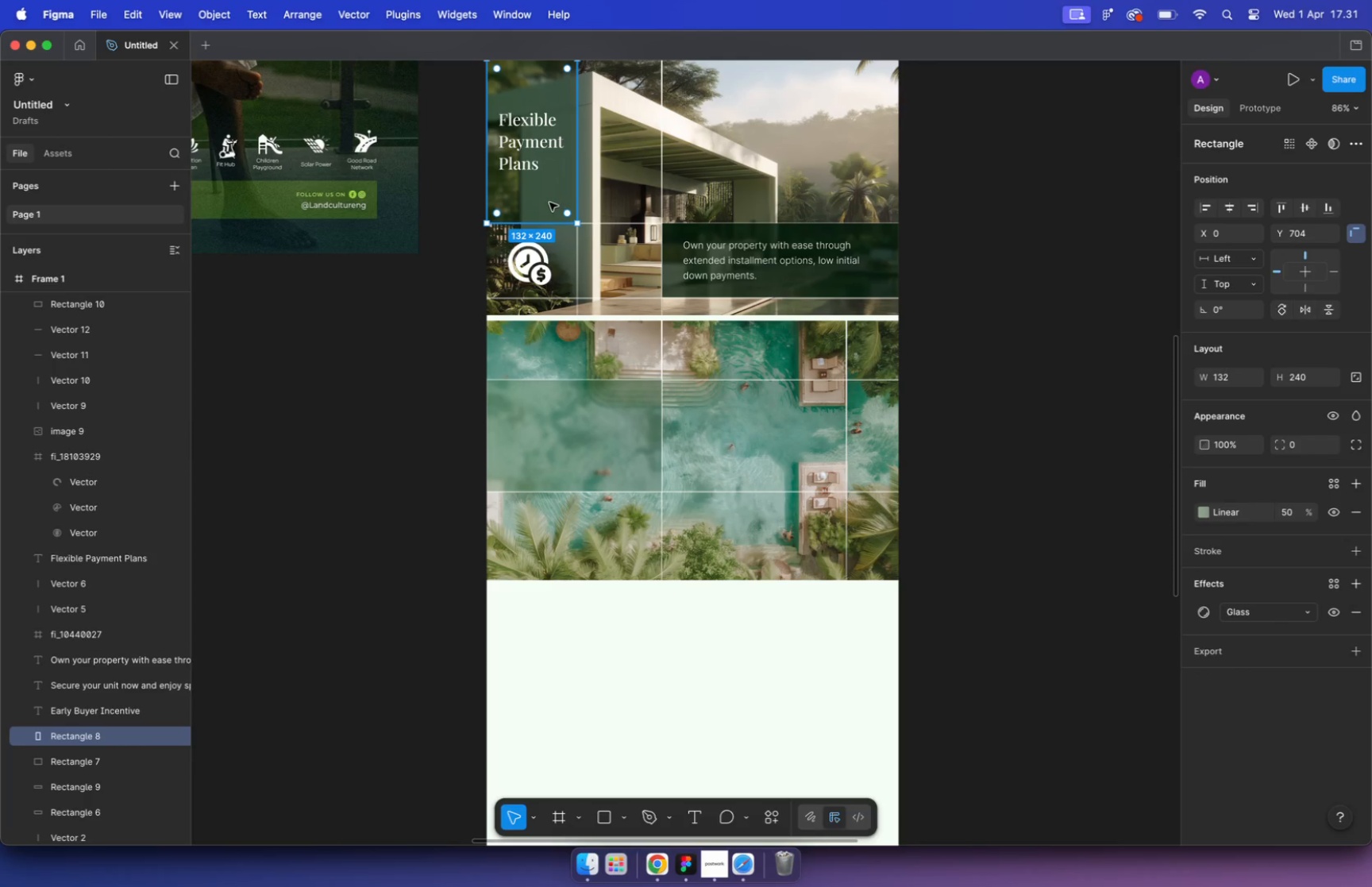 
left_click_drag(start_coordinate=[549, 201], to_coordinate=[753, 463])
 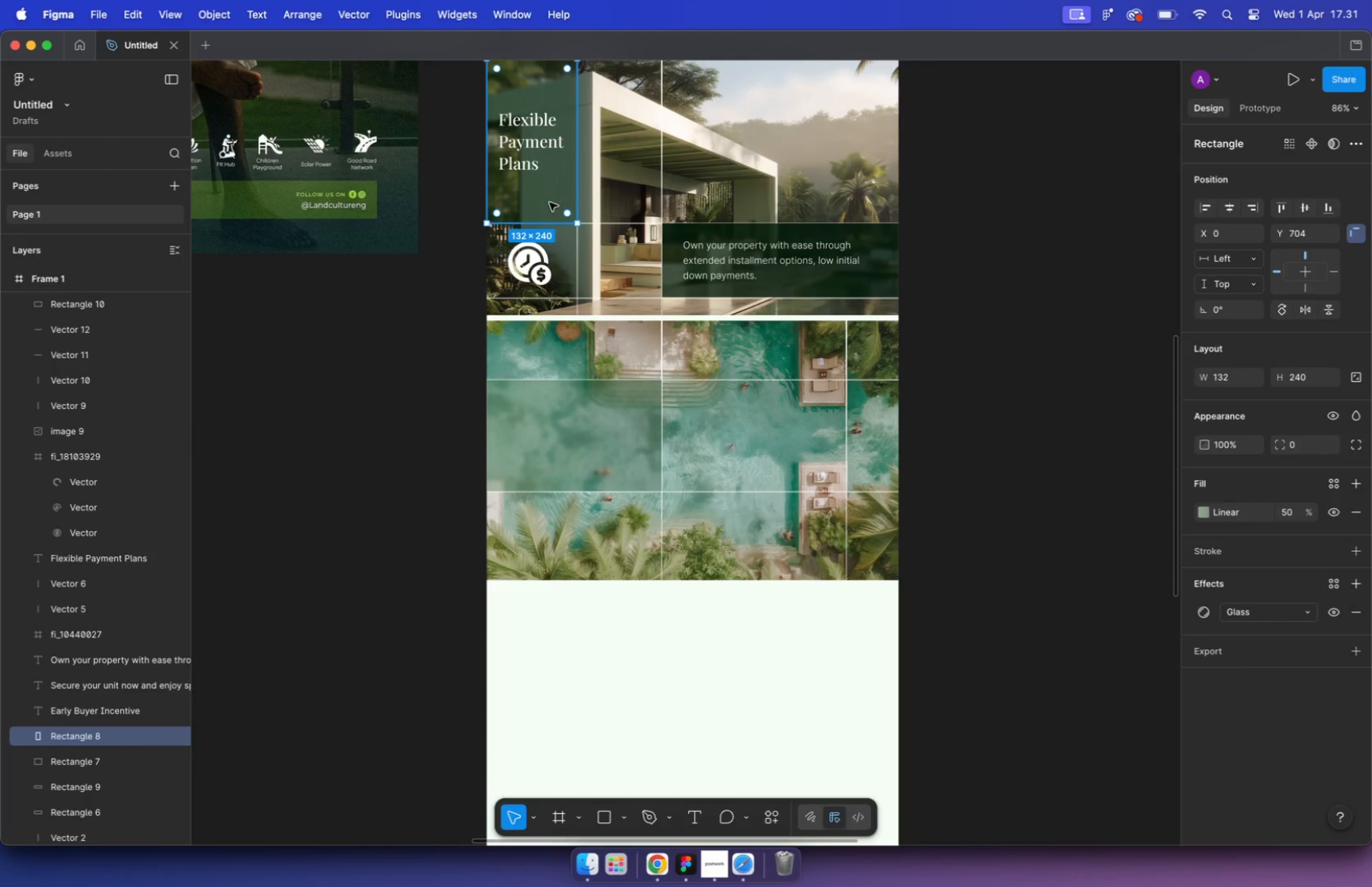 
hold_key(key=OptionLeft, duration=1.28)
 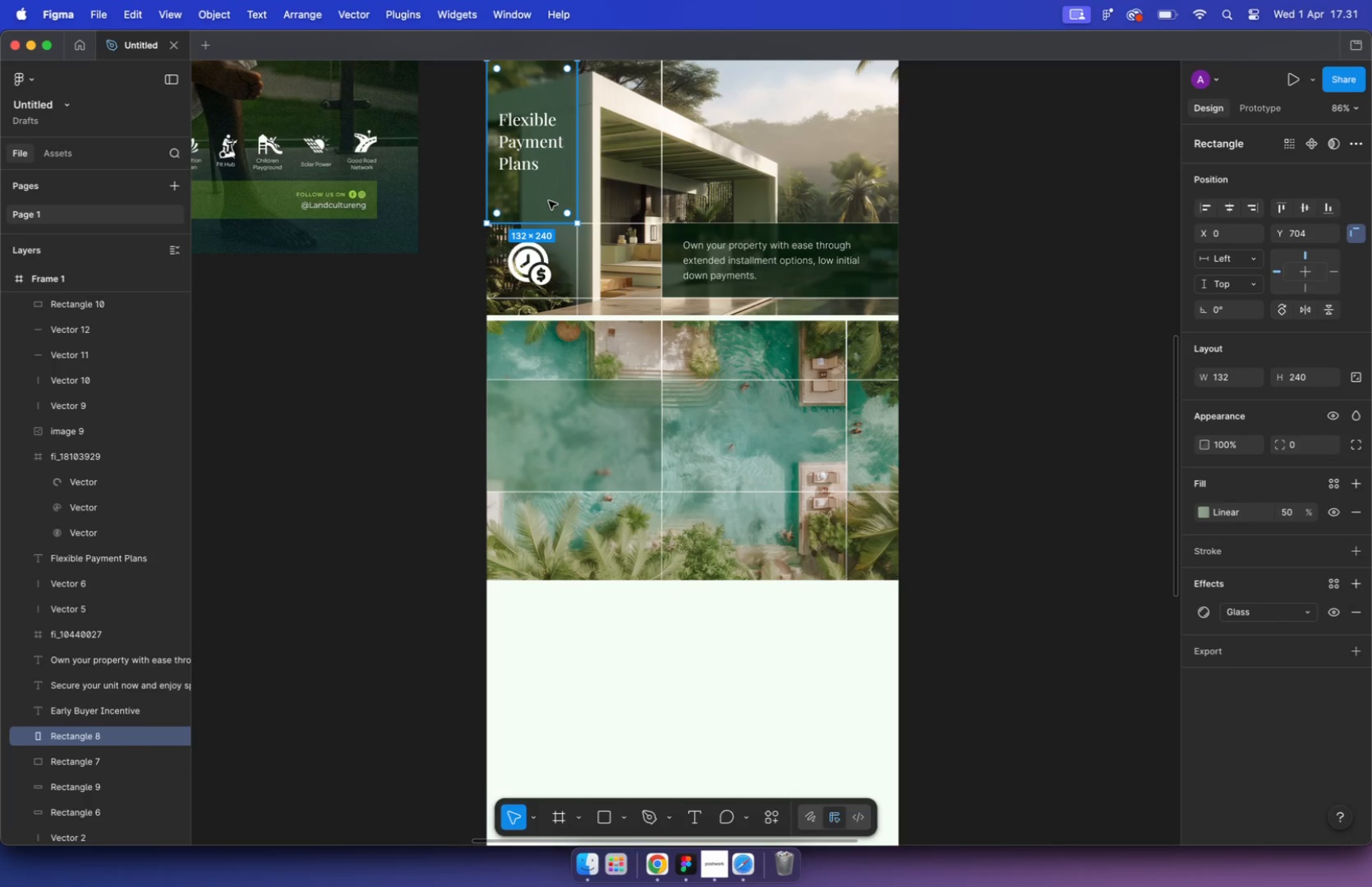 
key(Alt+Meta+BracketRight)
 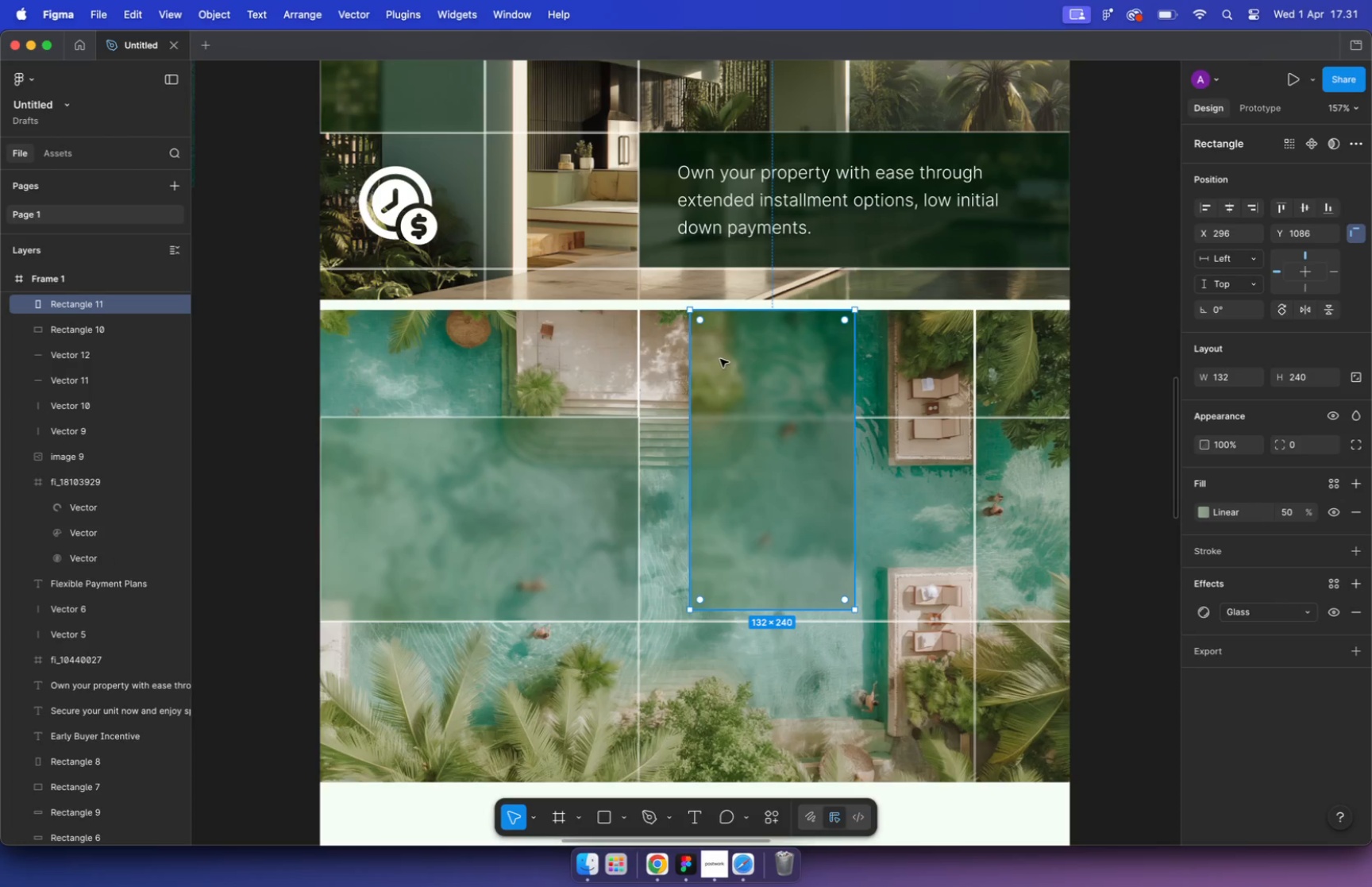 
hold_key(key=CommandLeft, duration=1.28)
 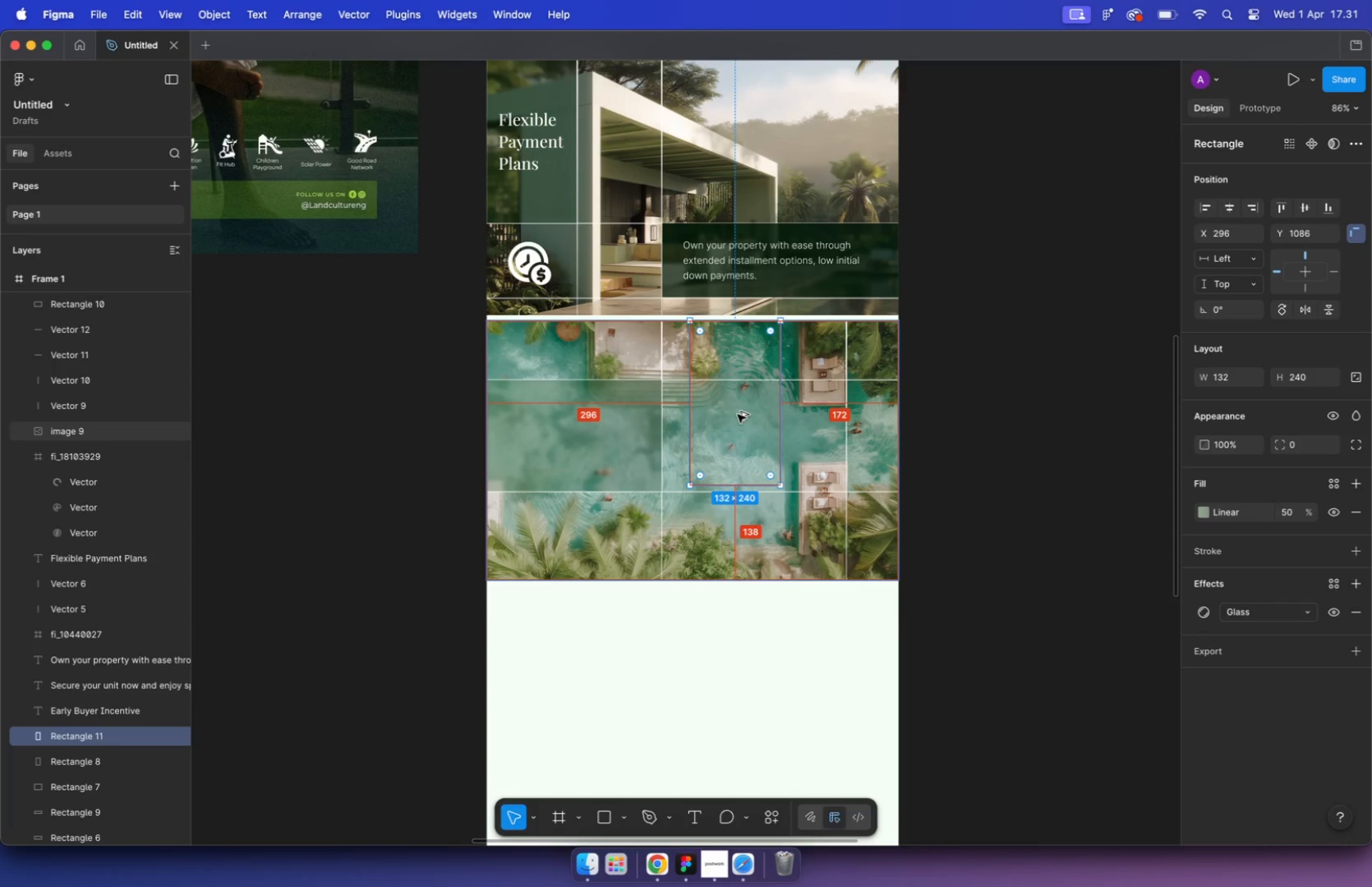 
left_click_drag(start_coordinate=[750, 359], to_coordinate=[700, 356])
 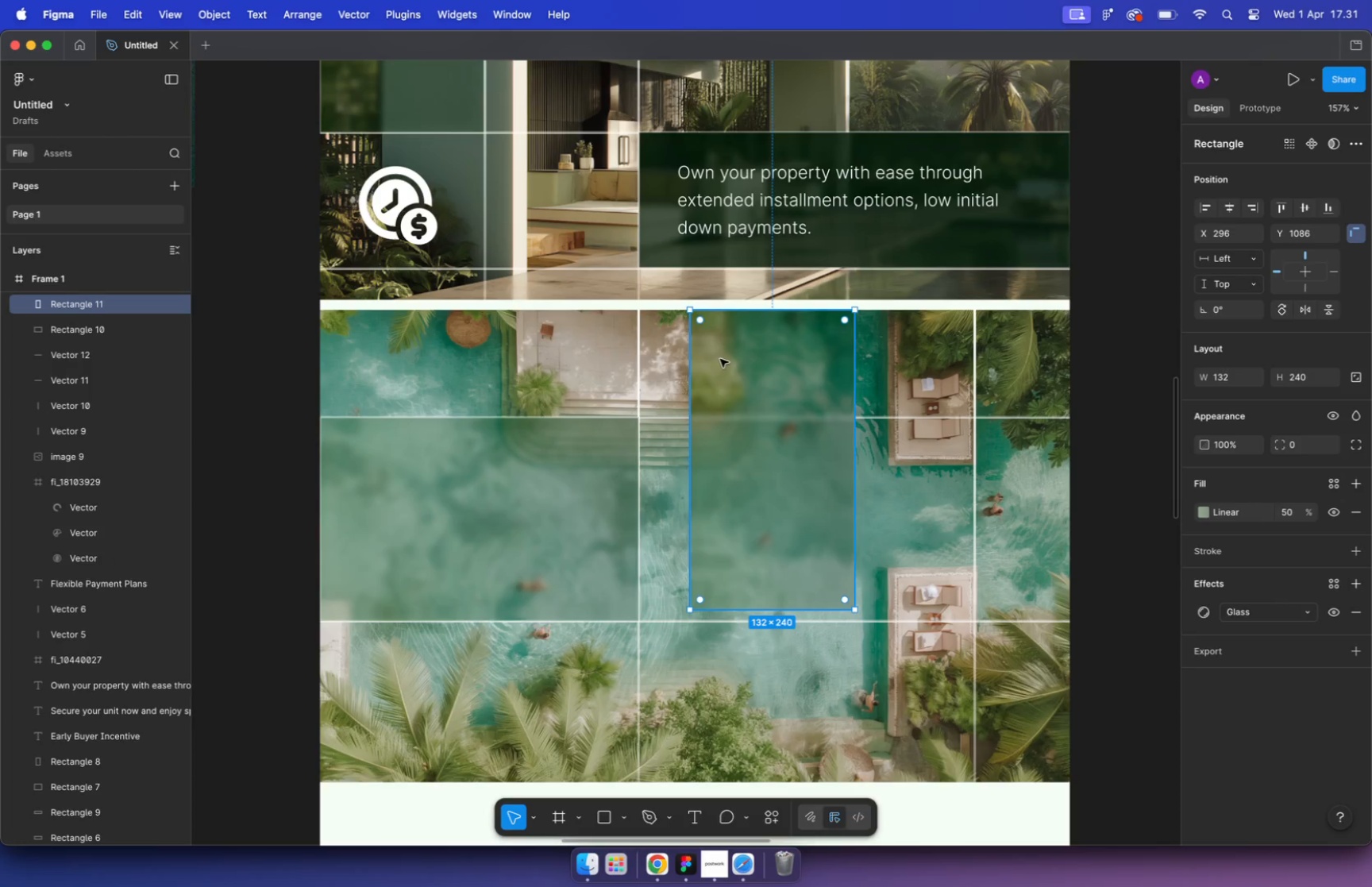 
scroll: coordinate [719, 360], scroll_direction: up, amount: 6.0
 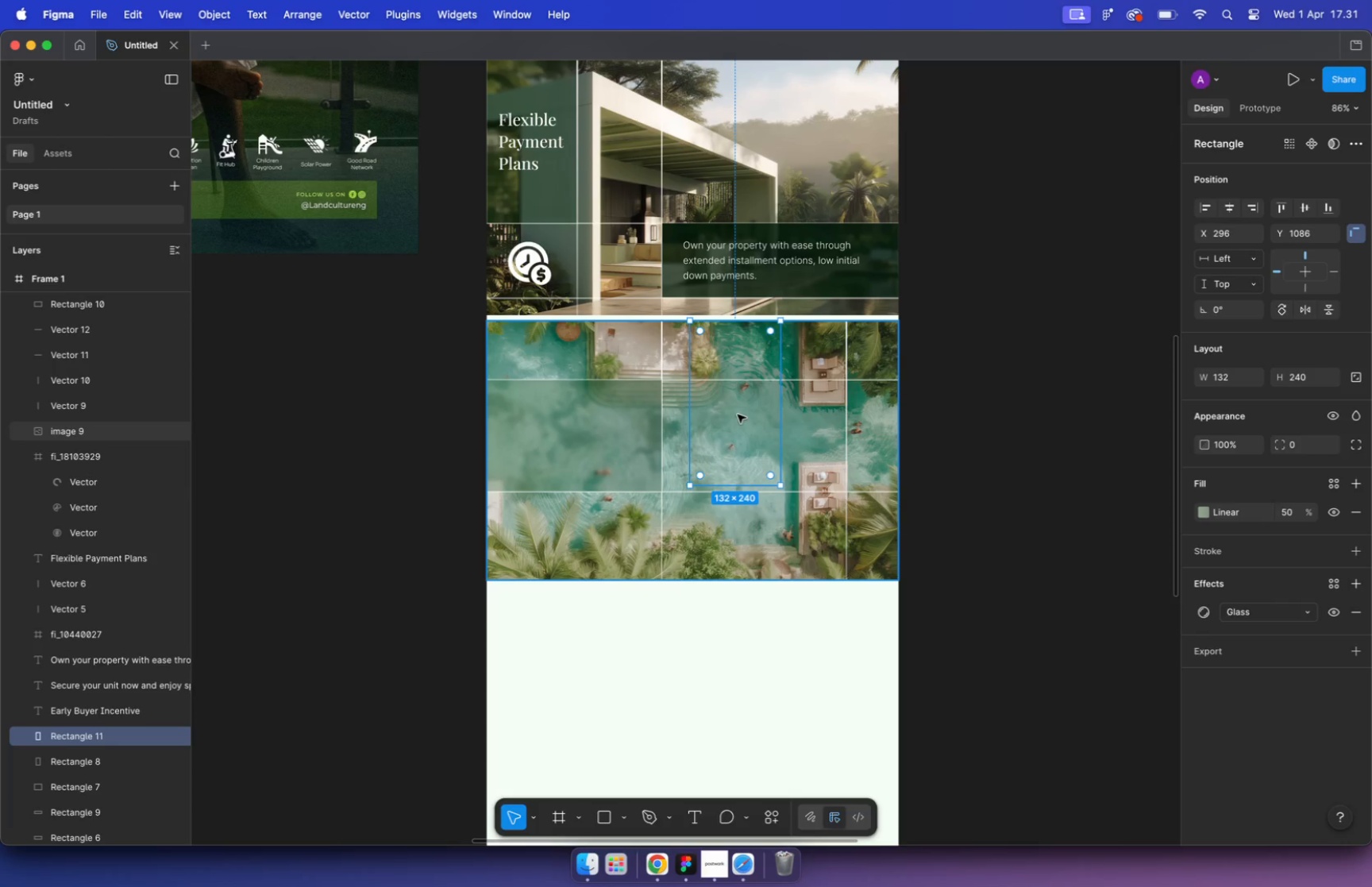 
left_click_drag(start_coordinate=[799, 364], to_coordinate=[972, 368])
 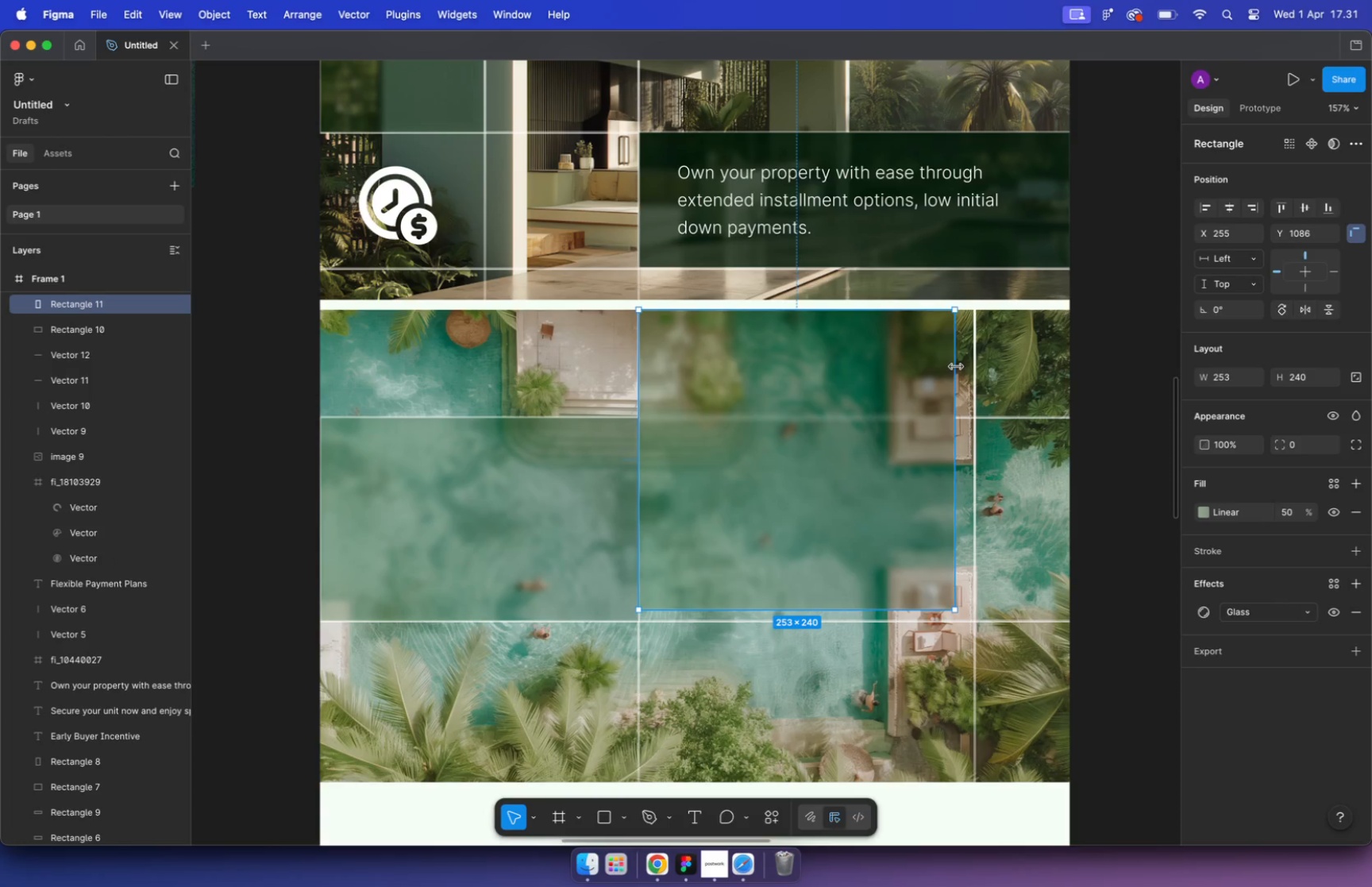 
left_click_drag(start_coordinate=[861, 609], to_coordinate=[842, 419])
 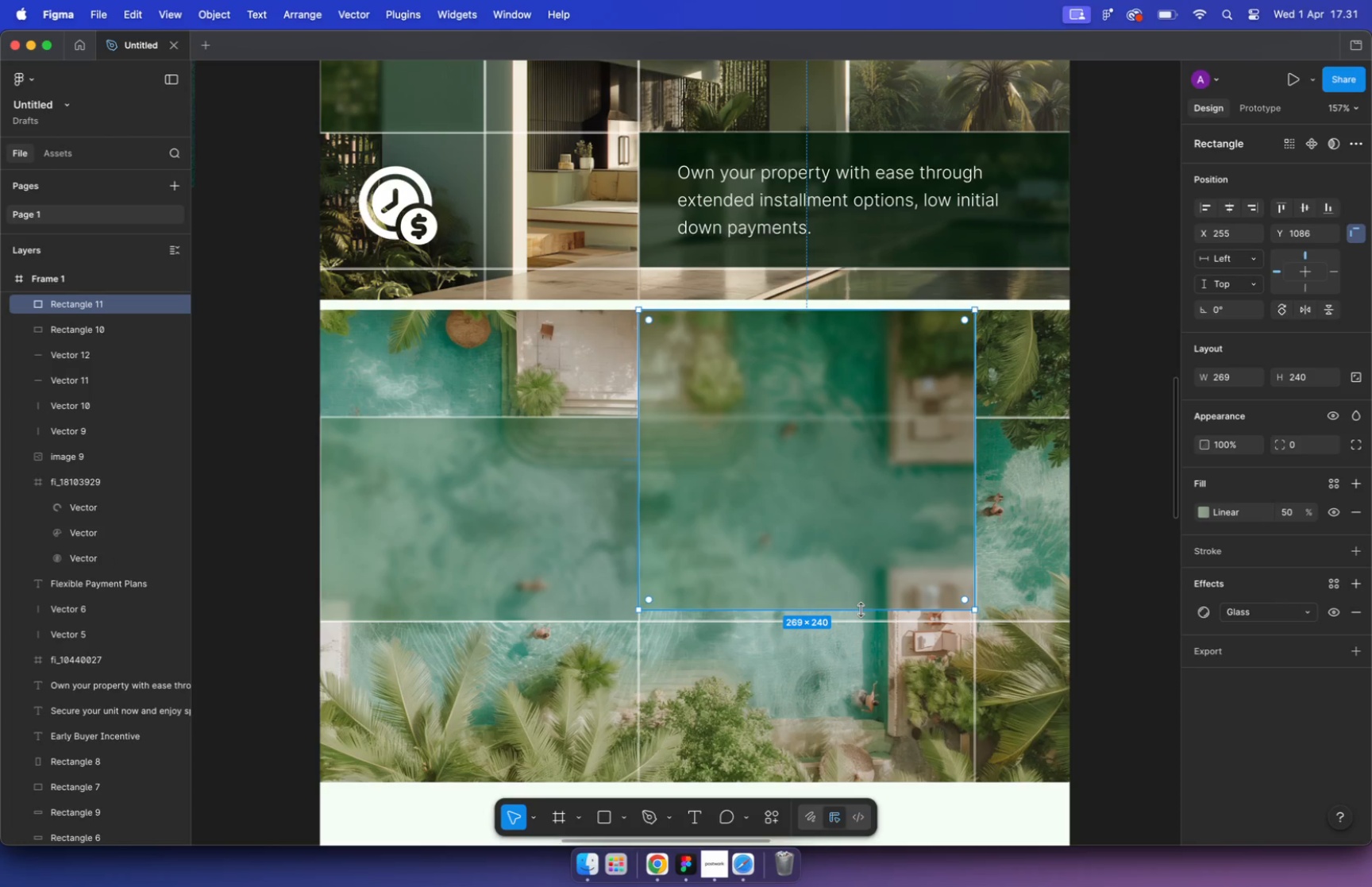 
hold_key(key=CommandLeft, duration=0.94)
scroll: coordinate [684, 393], scroll_direction: down, amount: 2.0
 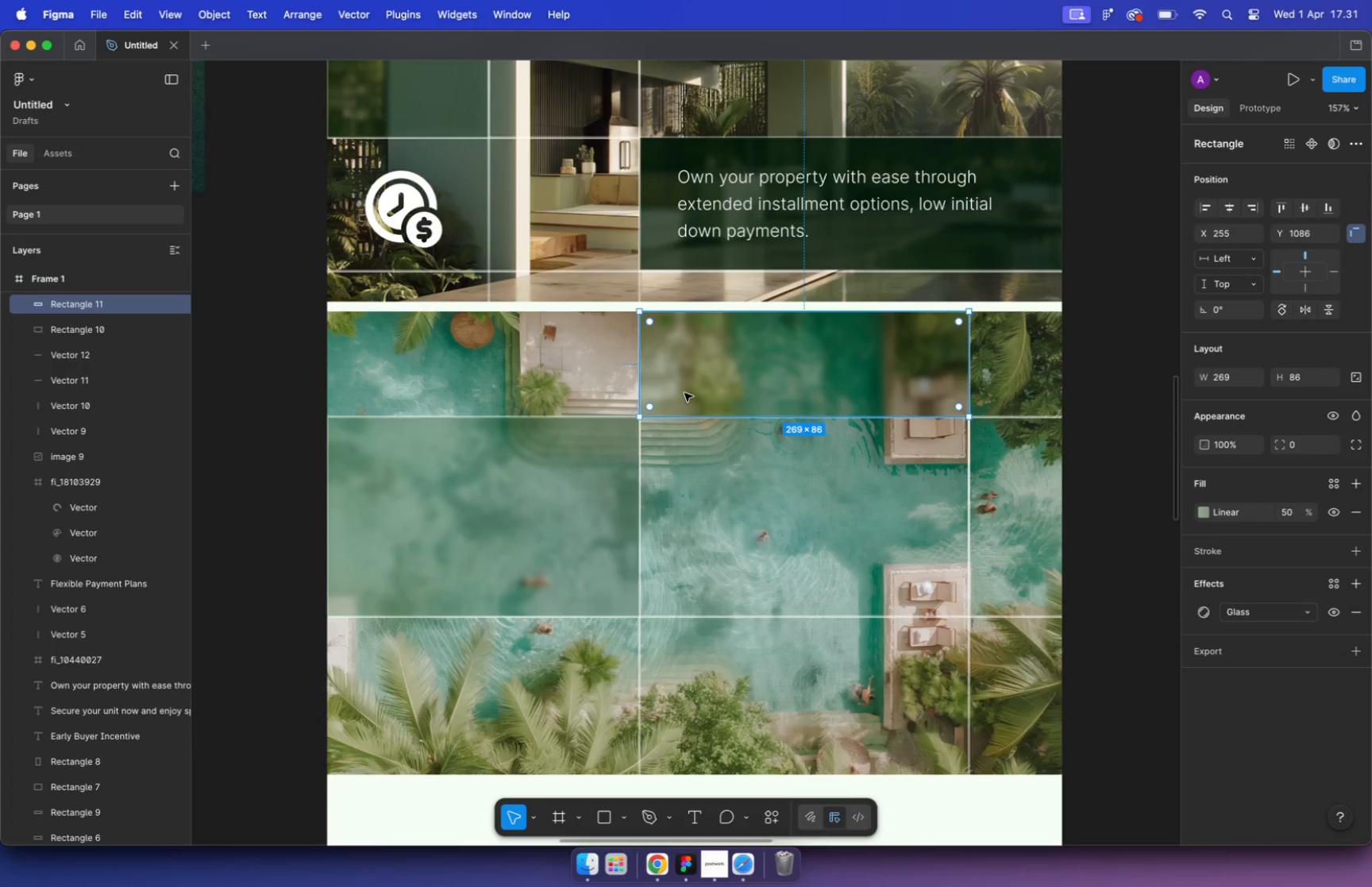 
key(Alt+Meta+C)
 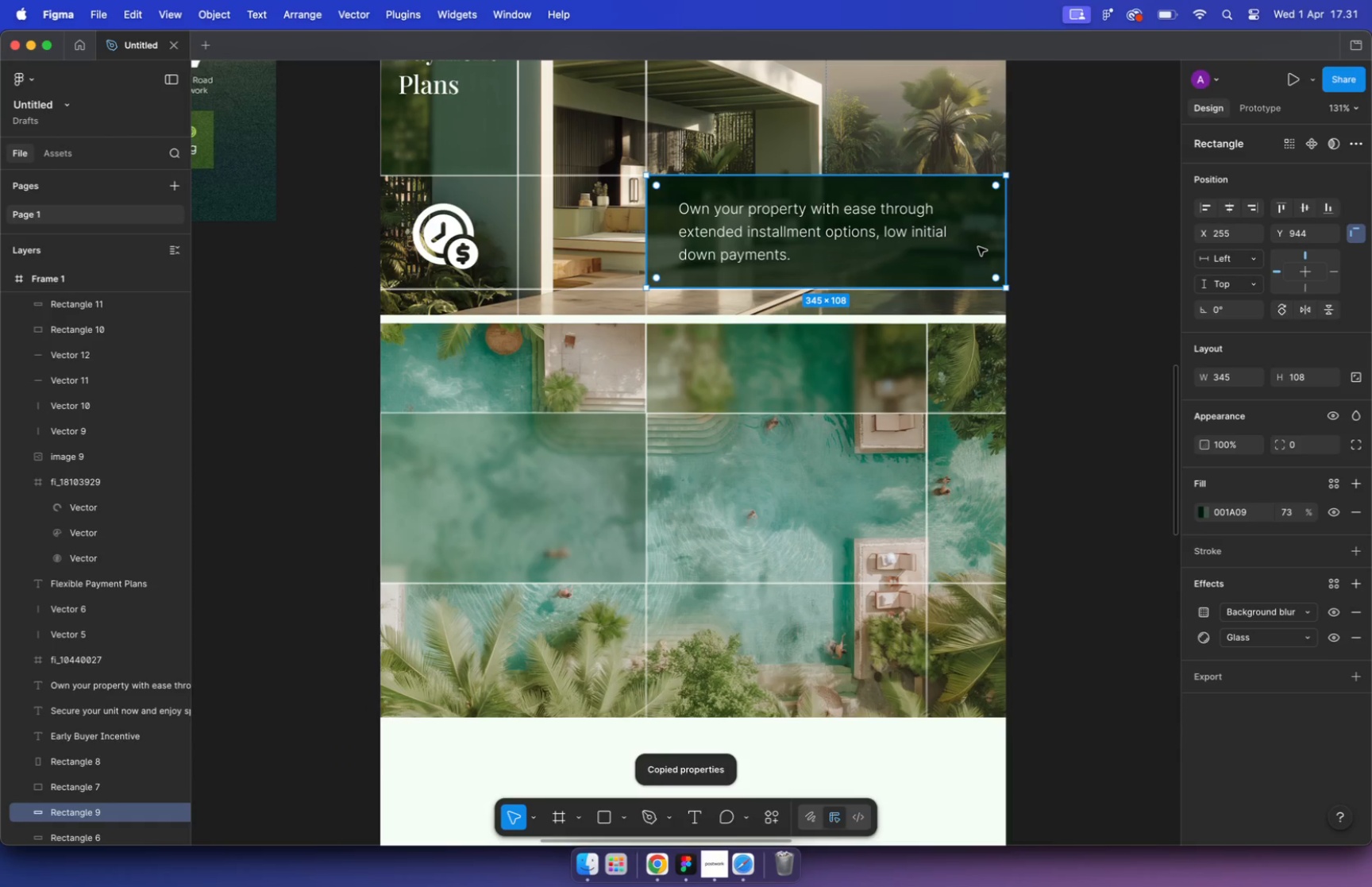 
left_click([543, 529])
 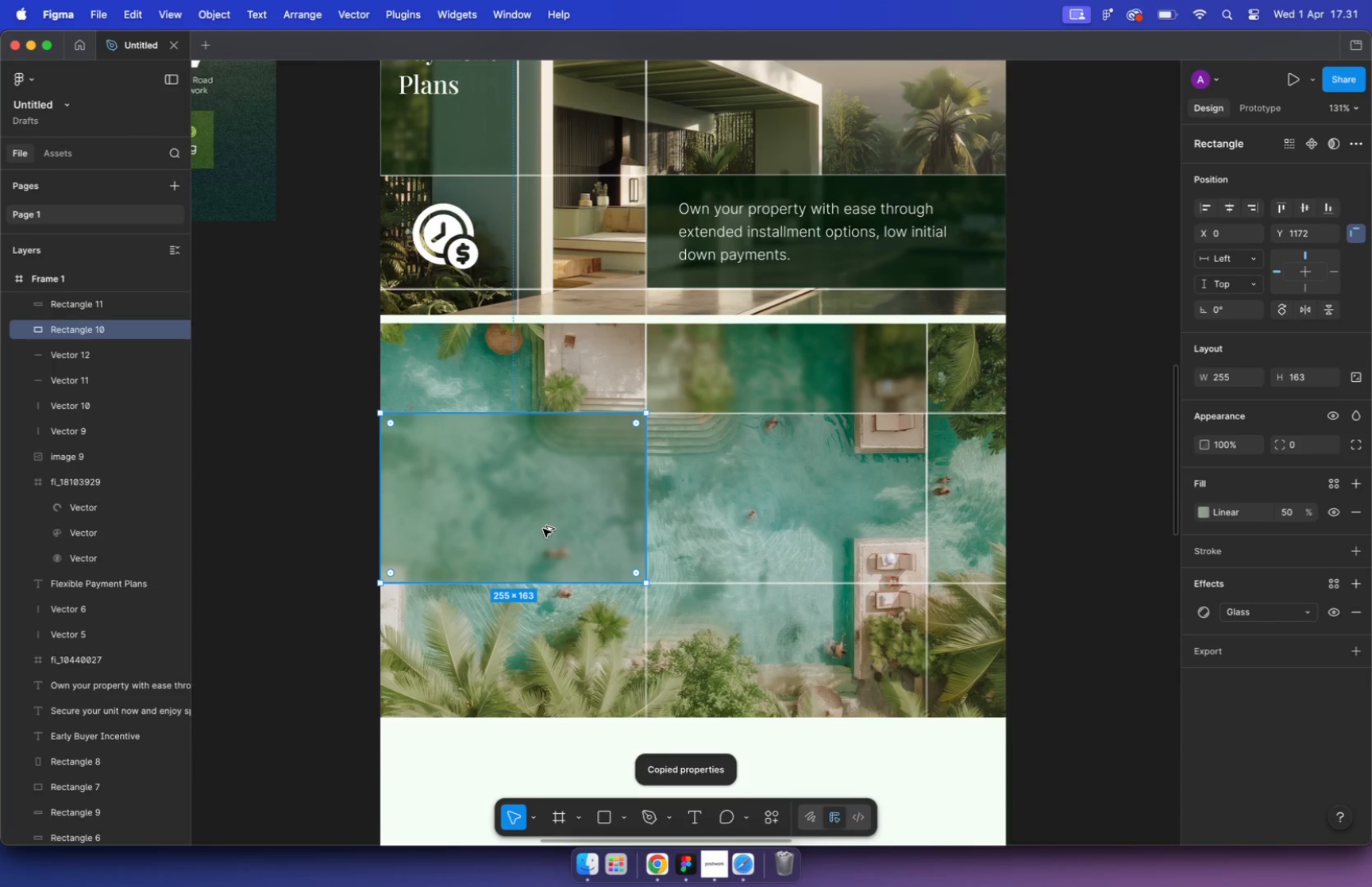 
key(Alt+Meta+V)
 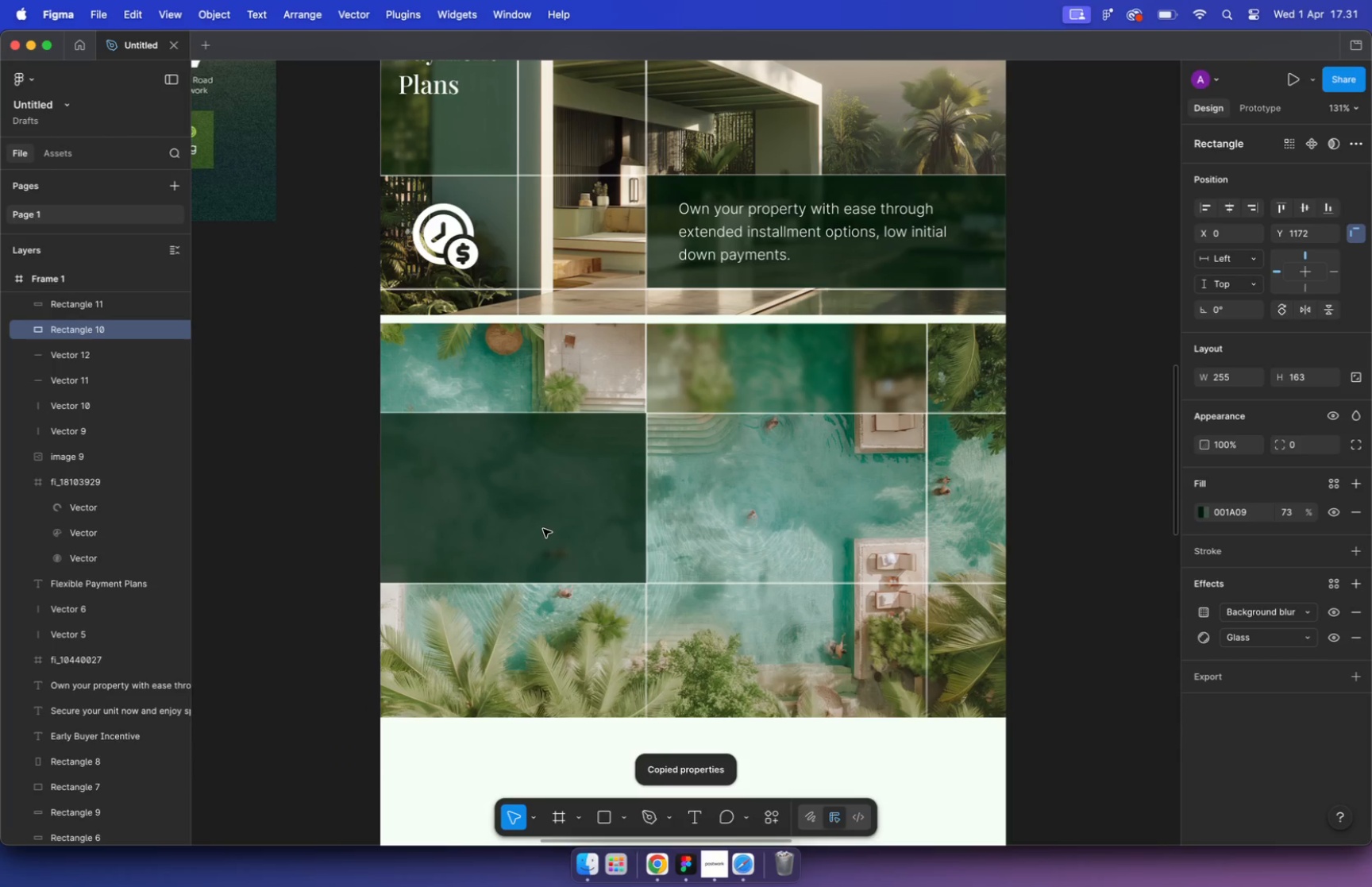 
hold_key(key=CommandLeft, duration=1.5)
scroll: coordinate [677, 494], scroll_direction: down, amount: 5.0
 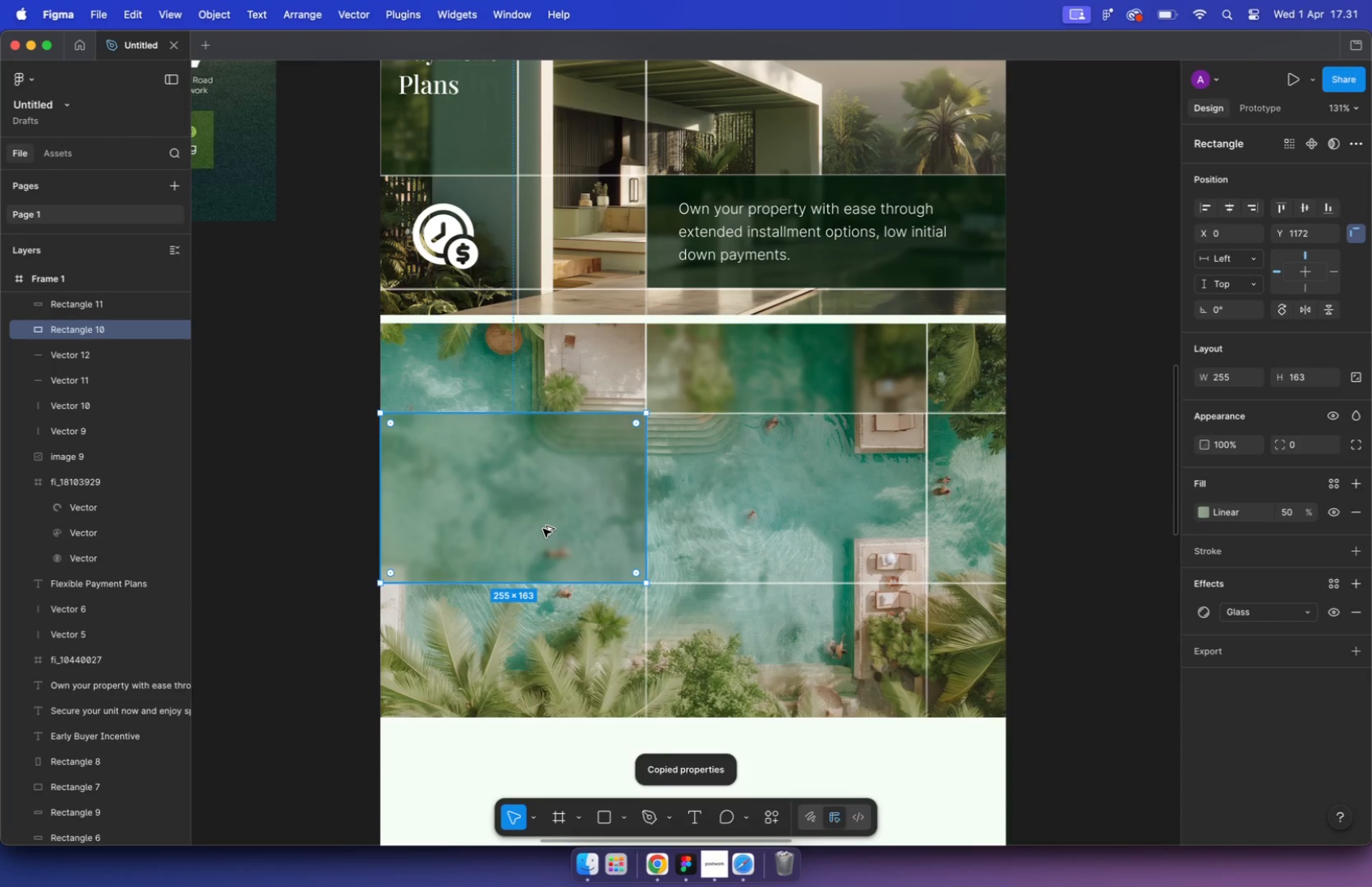 
left_click([1006, 321])
 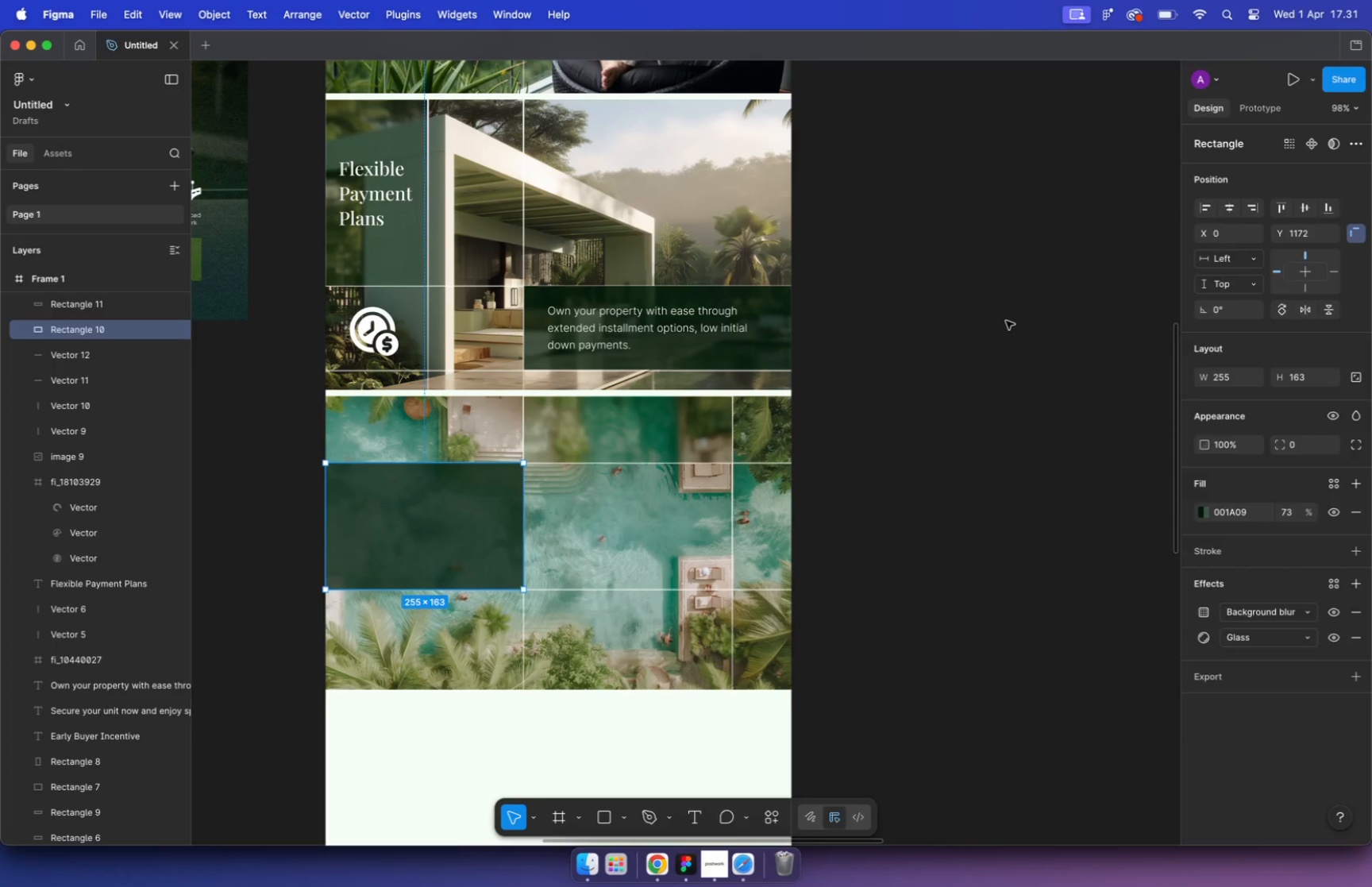 
hold_key(key=CommandLeft, duration=3.01)
scroll: coordinate [1004, 322], scroll_direction: down, amount: 15.0
 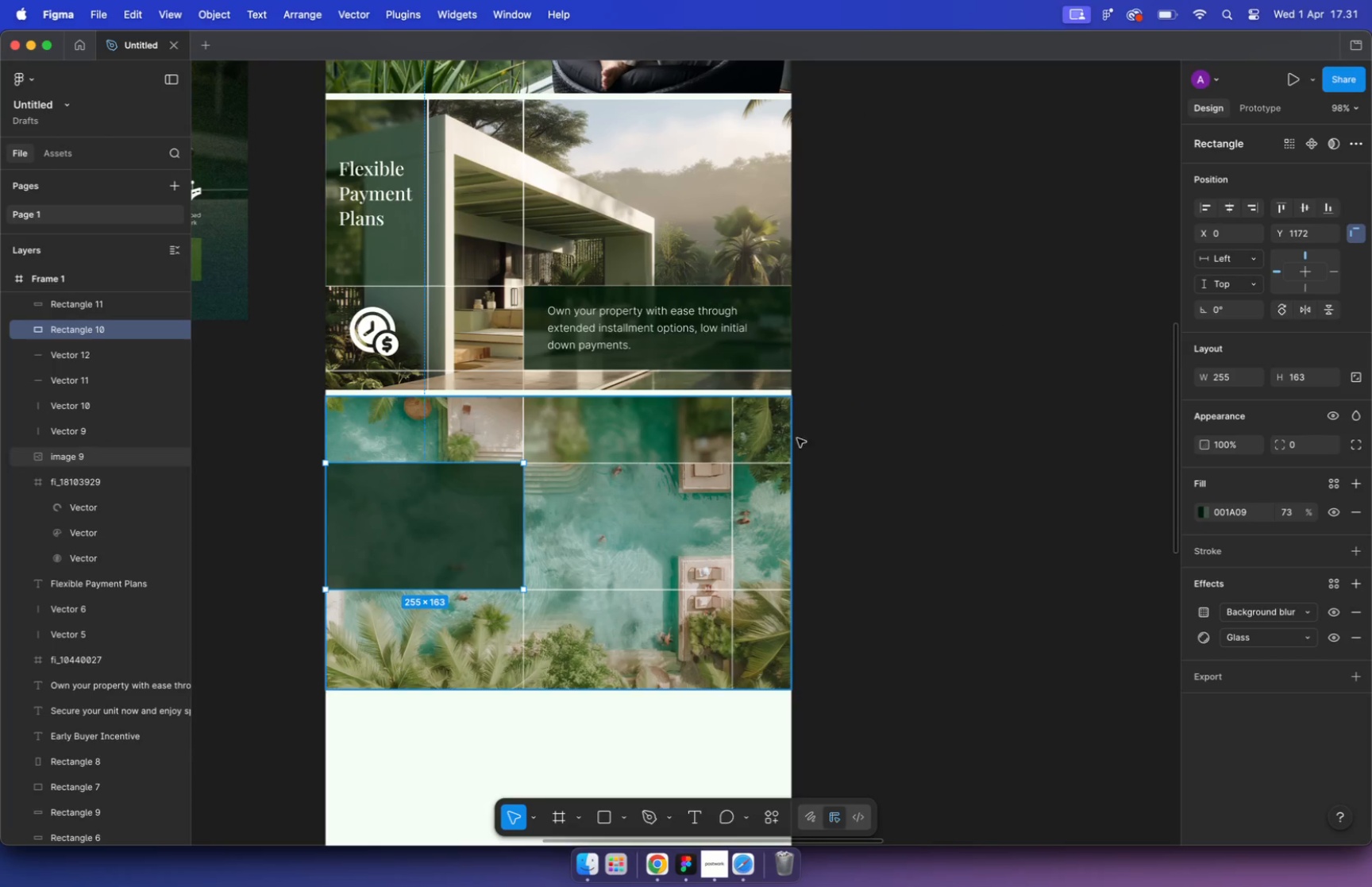 
scroll: coordinate [913, 280], scroll_direction: up, amount: 6.0
 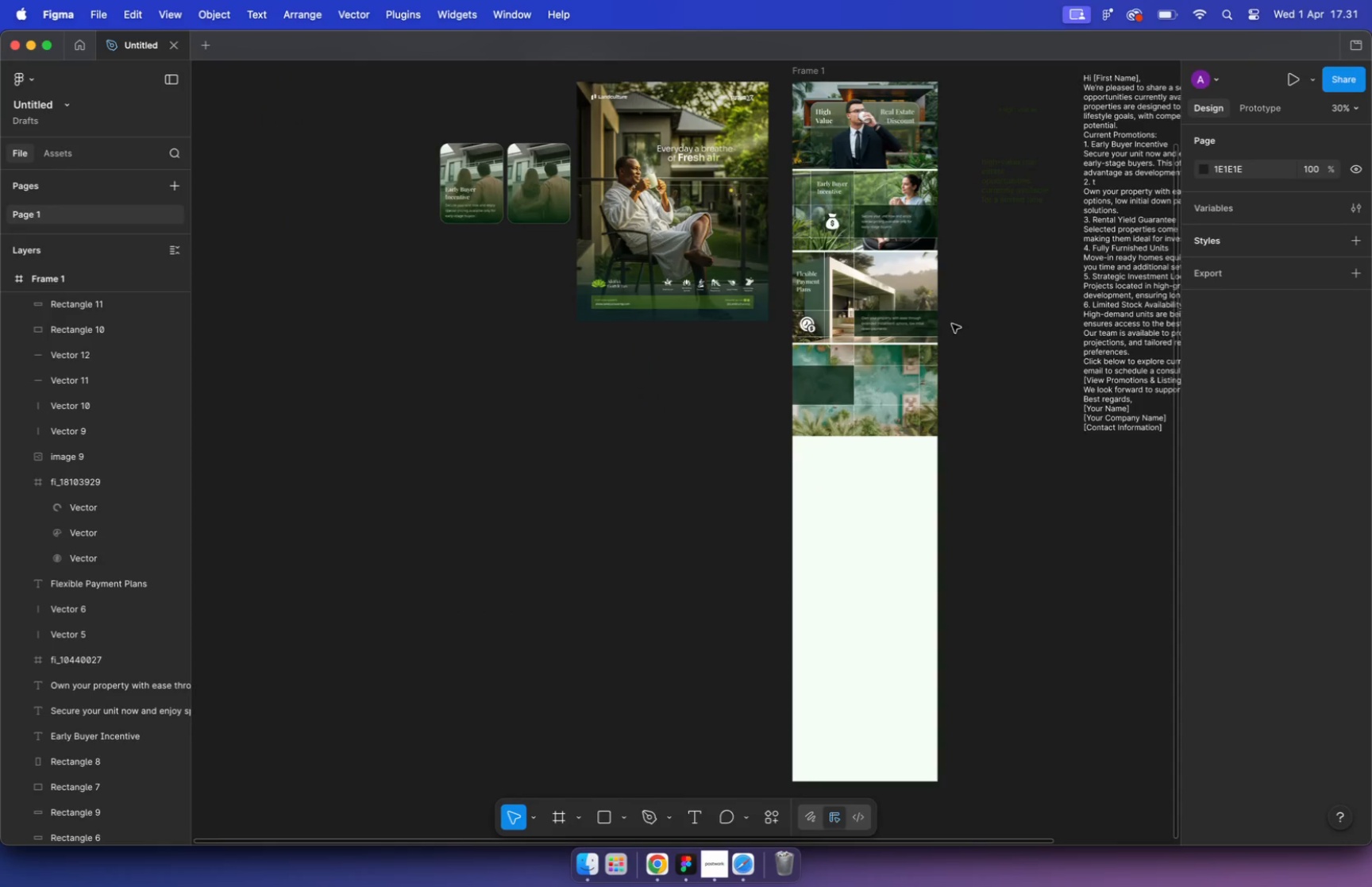 
left_click([568, 314])
 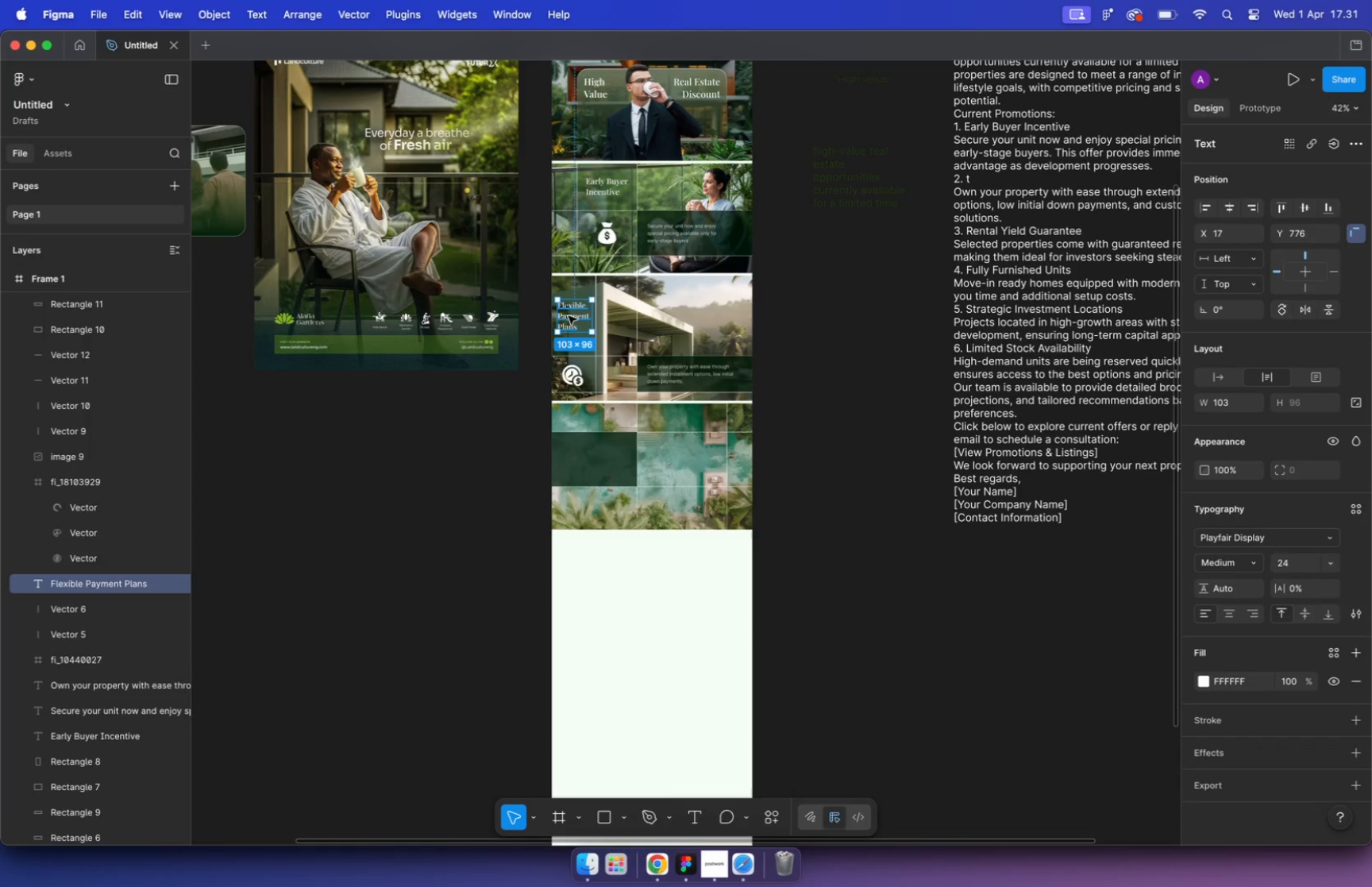 
left_click_drag(start_coordinate=[569, 316], to_coordinate=[660, 431])
 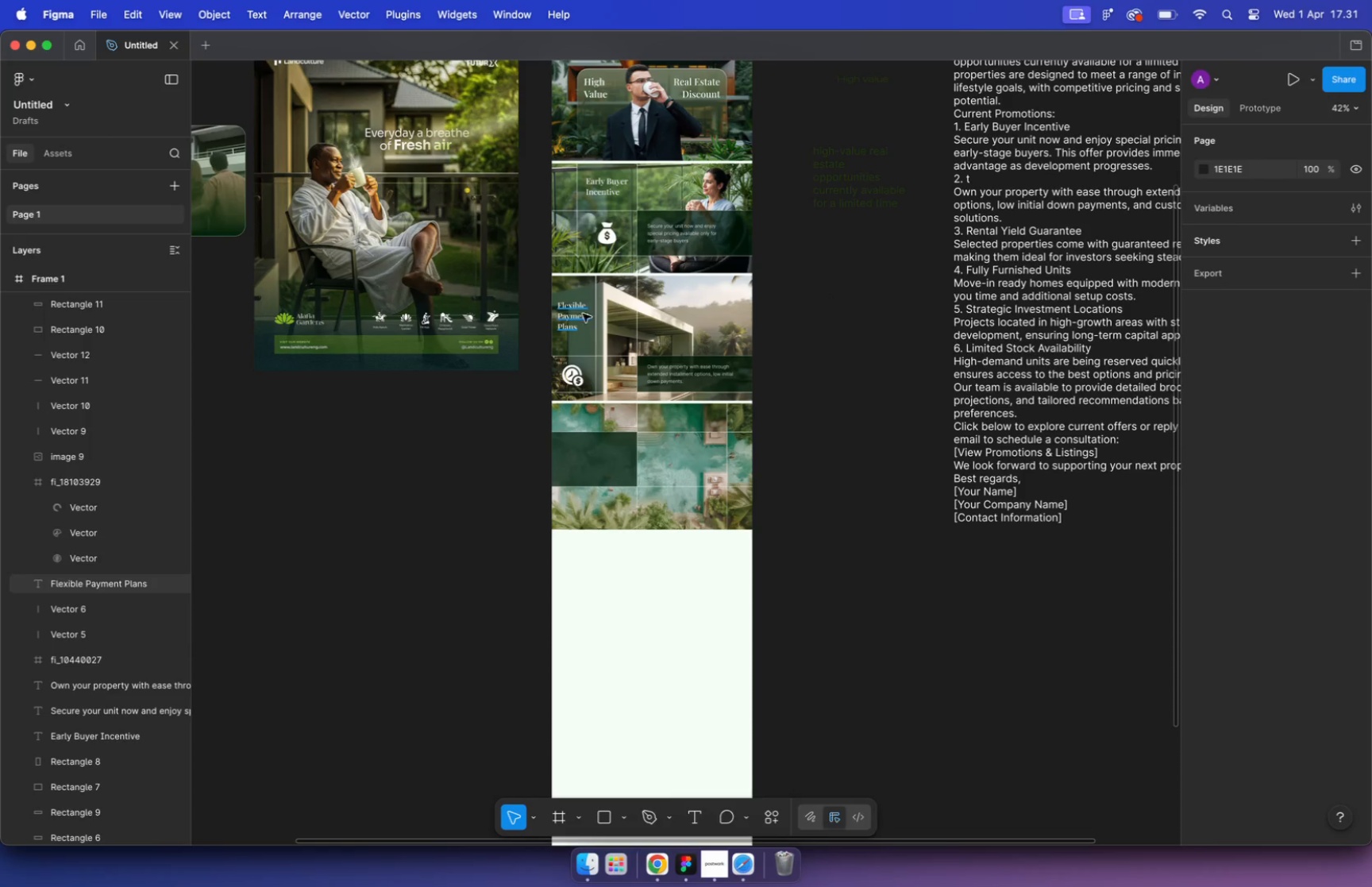 
hold_key(key=OptionLeft, duration=0.88)
 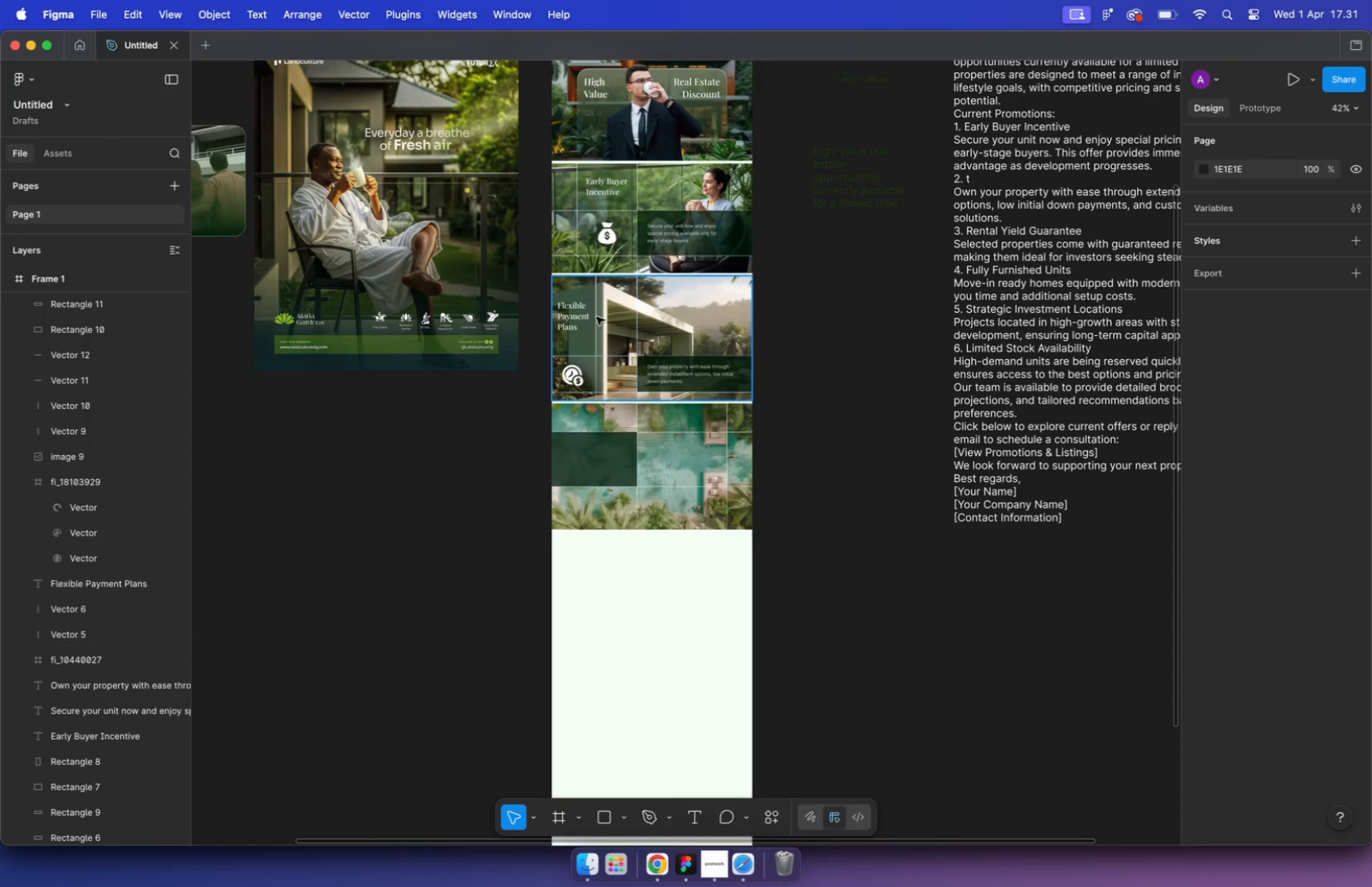 
hold_key(key=CommandLeft, duration=0.49)
scroll: coordinate [660, 431], scroll_direction: up, amount: 10.0
 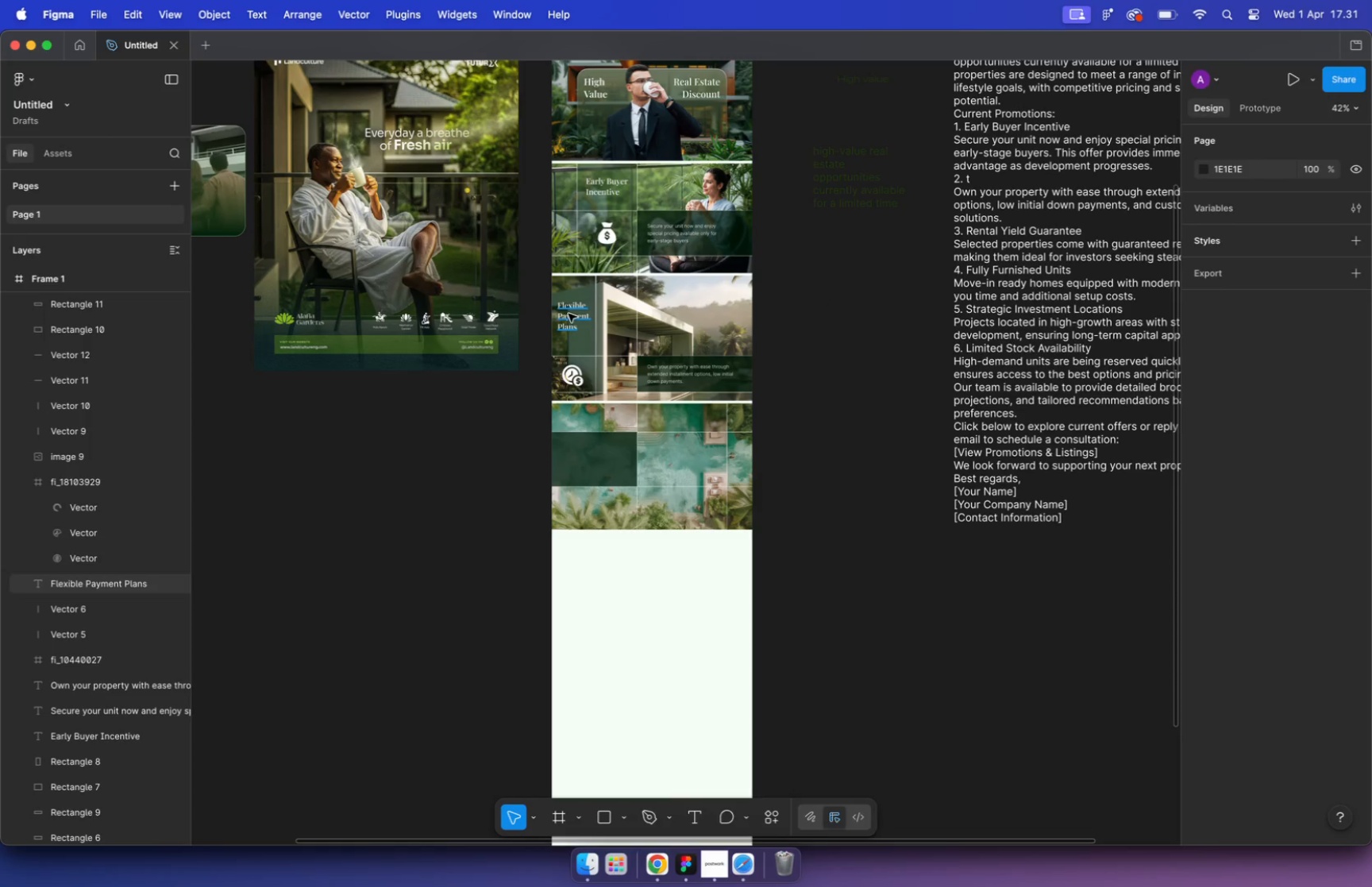 
key(Alt+Meta+BracketRight)
 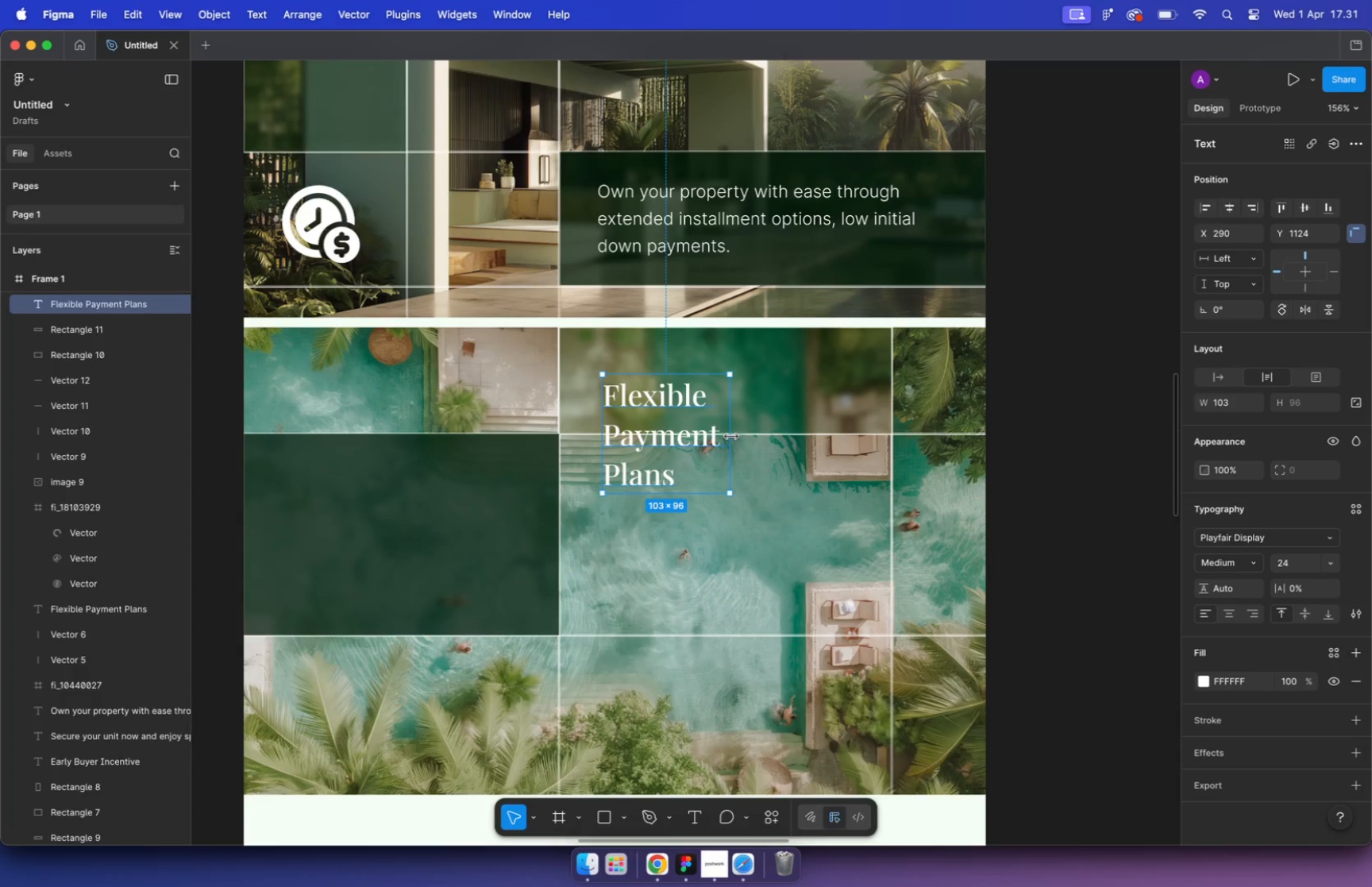 
hold_key(key=CommandLeft, duration=0.66)
scroll: coordinate [675, 430], scroll_direction: up, amount: 10.0
 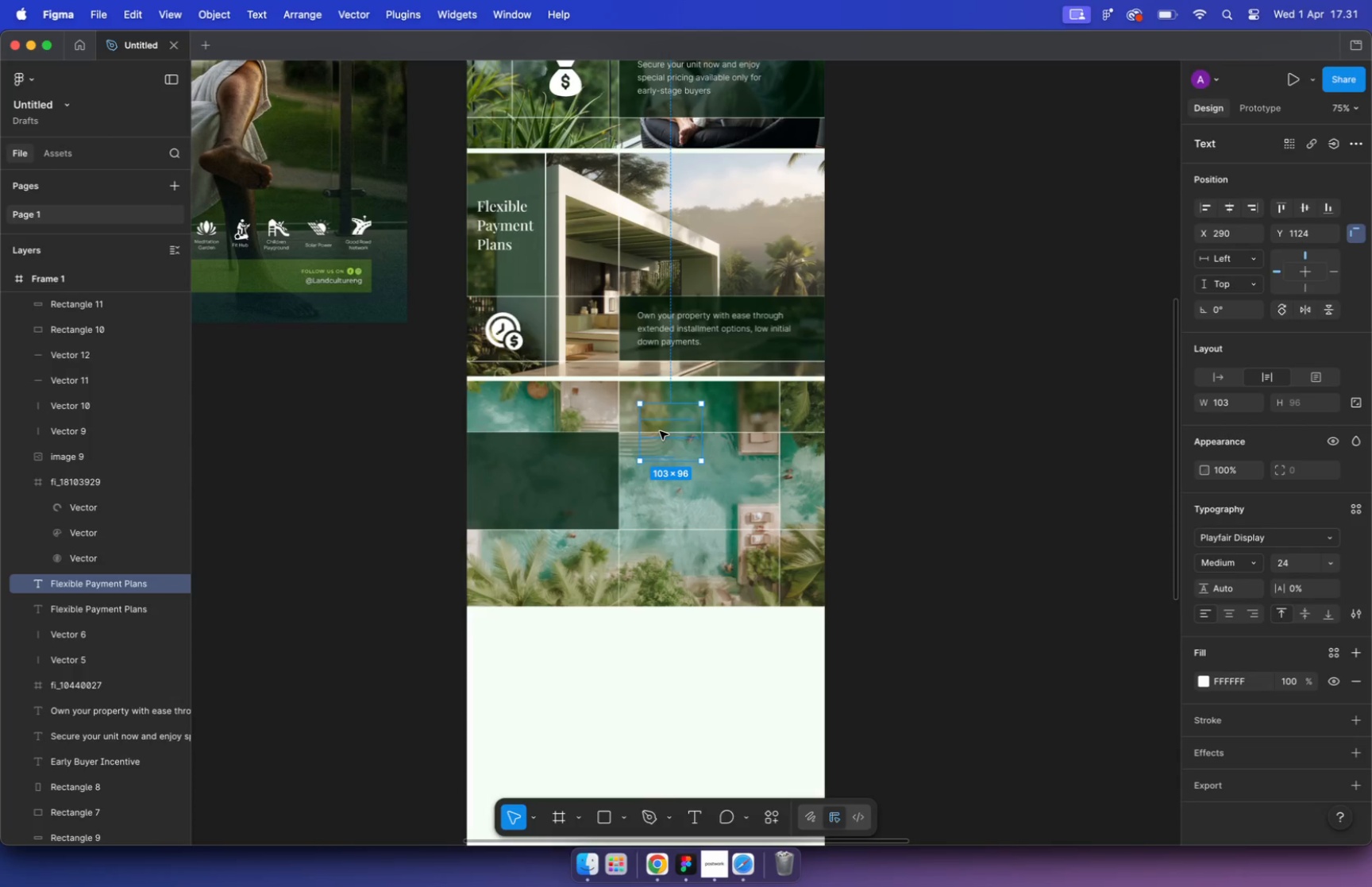 
left_click_drag(start_coordinate=[731, 435], to_coordinate=[858, 423])
 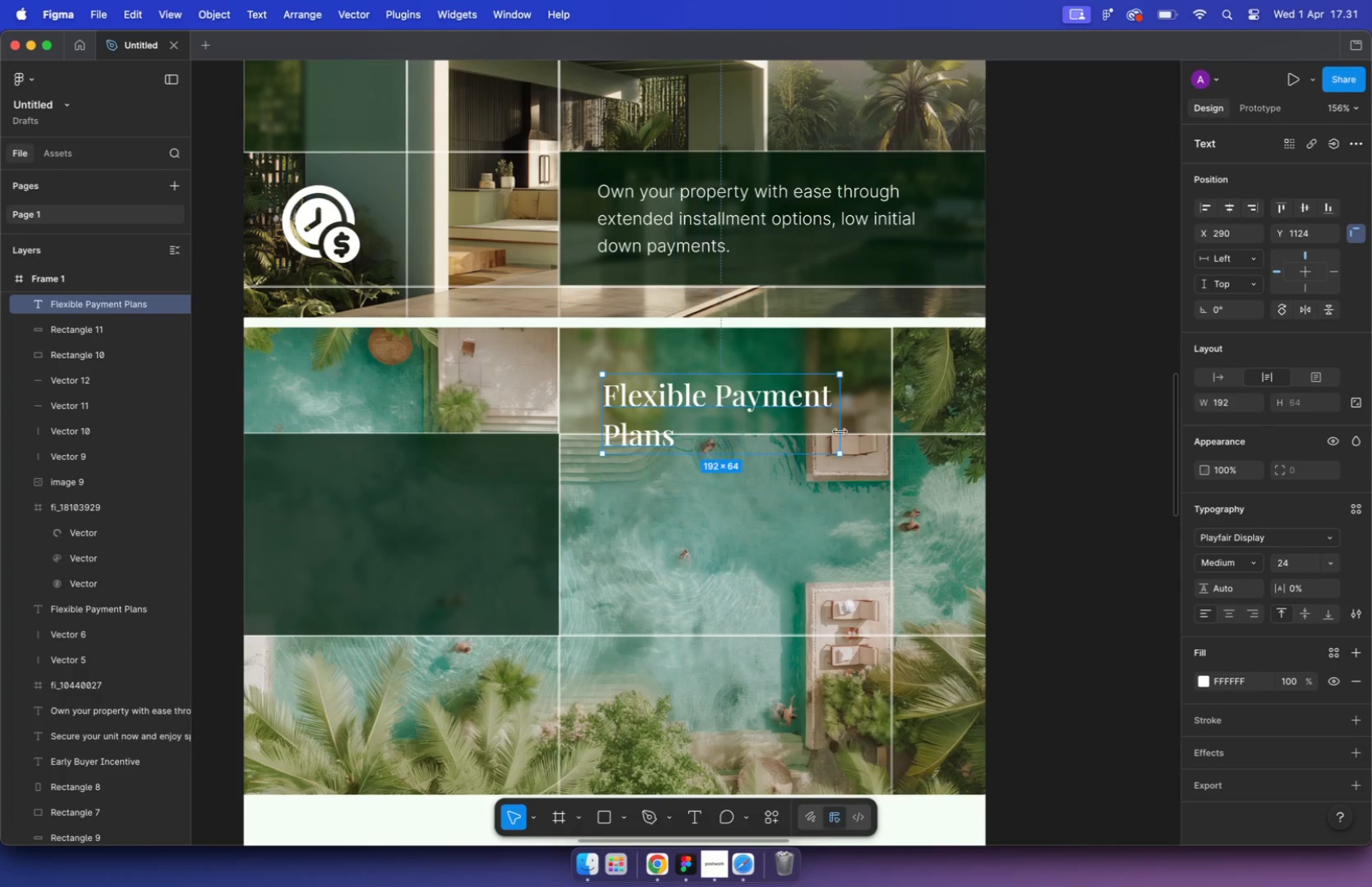 
left_click_drag(start_coordinate=[723, 402], to_coordinate=[720, 372])
 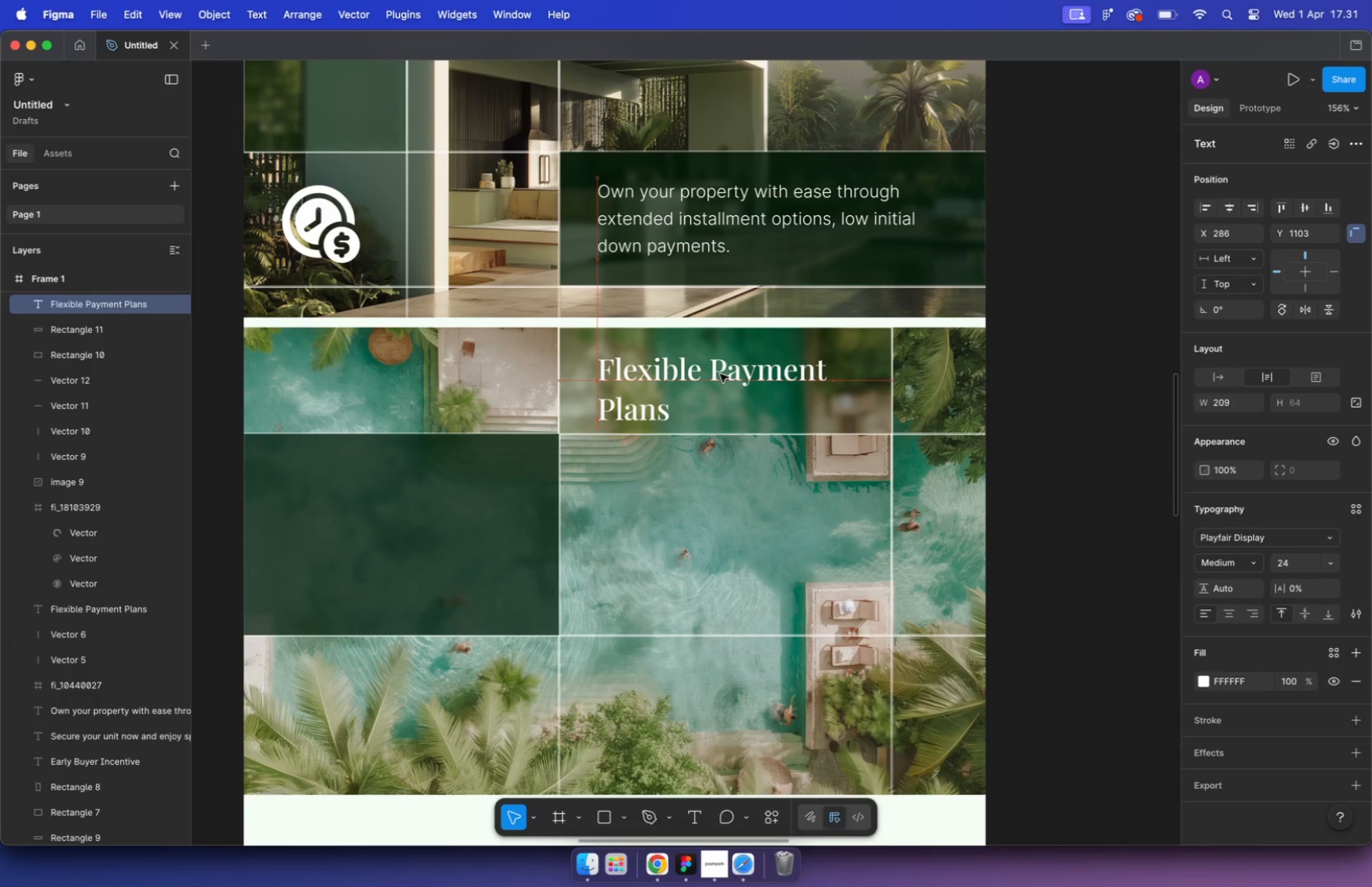 
hold_key(key=CommandLeft, duration=4.09)
scroll: coordinate [690, 385], scroll_direction: down, amount: 22.0
 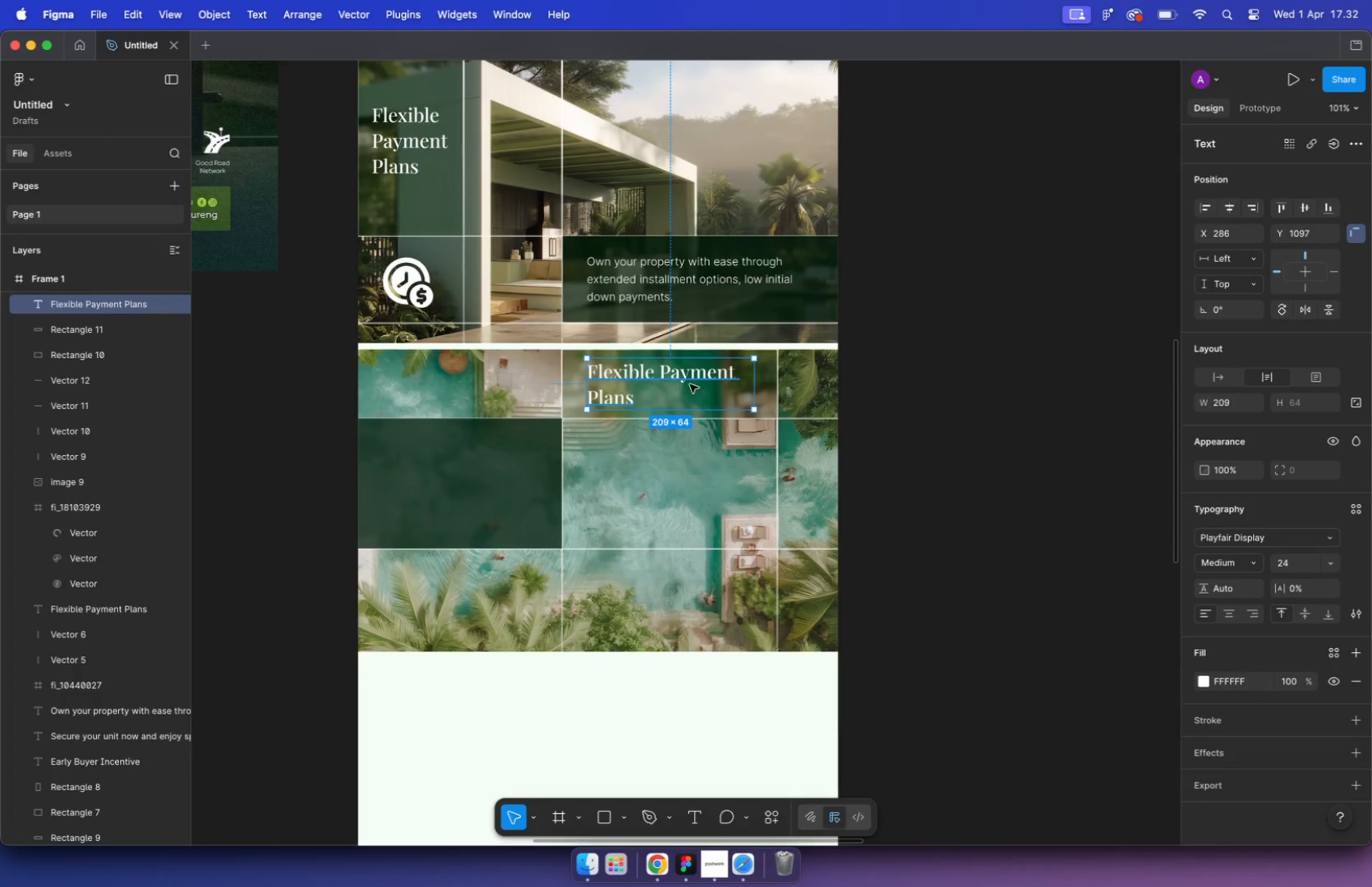 
left_click([953, 229])
 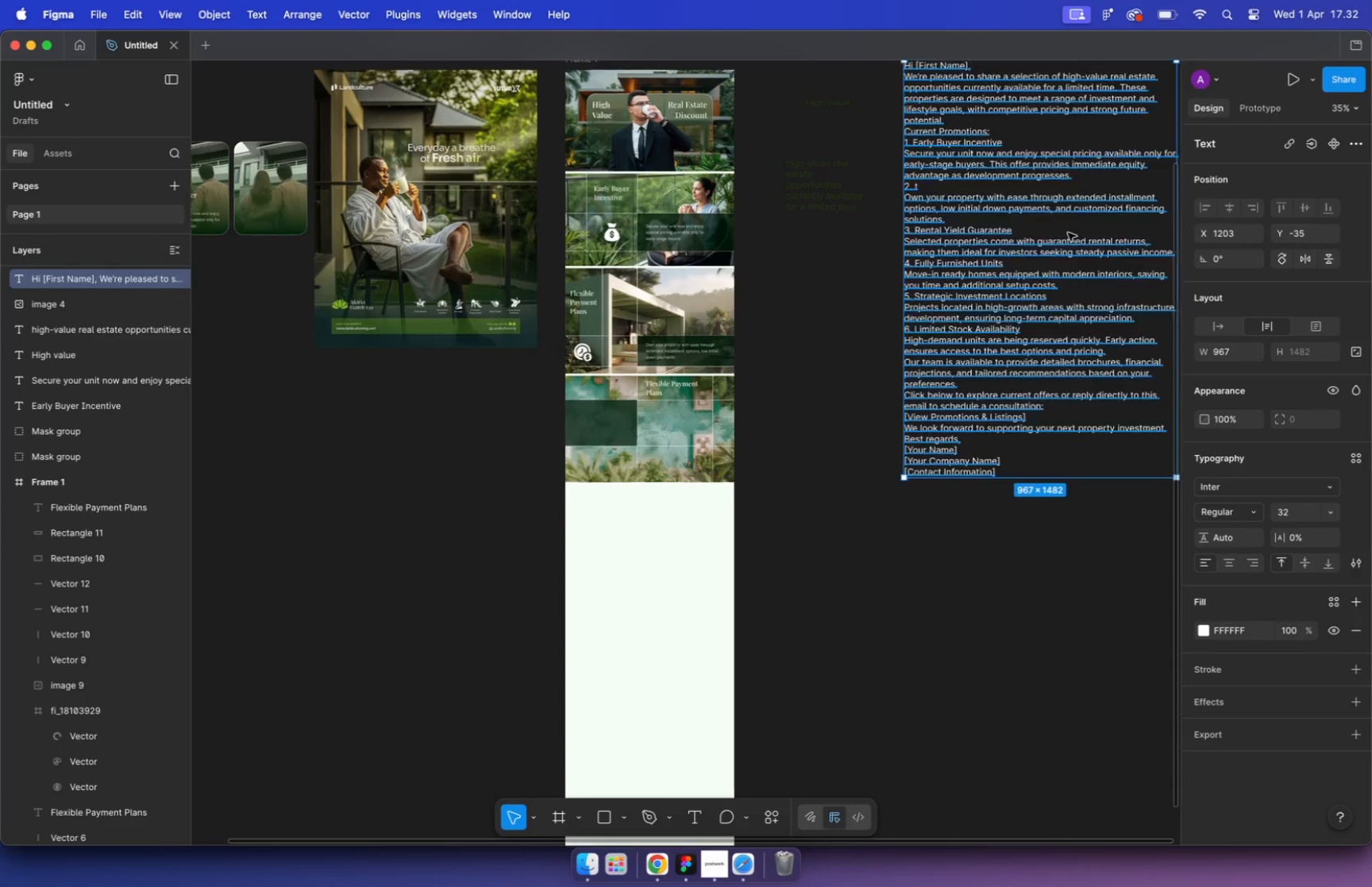 
scroll: coordinate [1067, 233], scroll_direction: up, amount: 9.0
 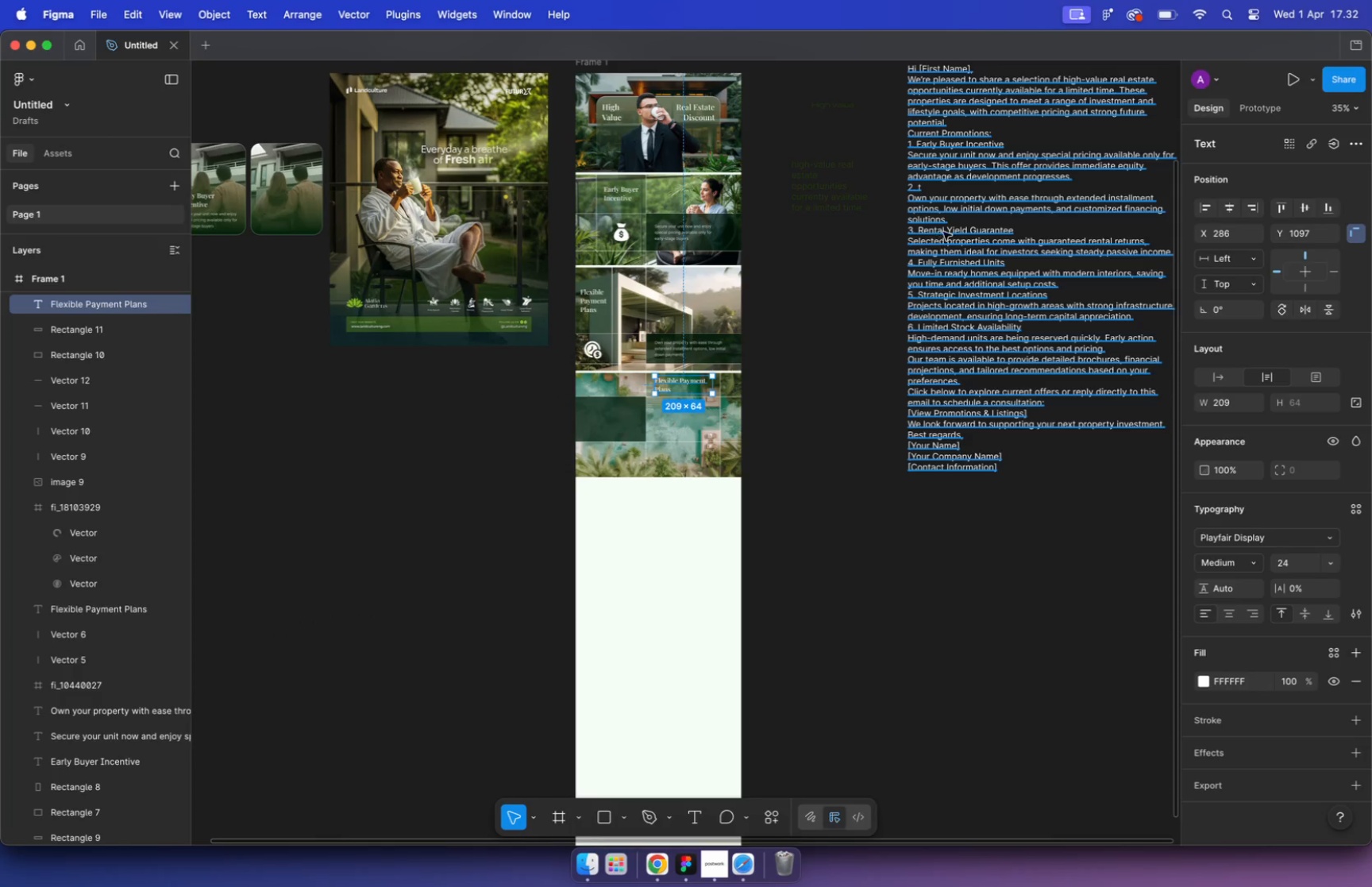 
double_click([889, 235])
 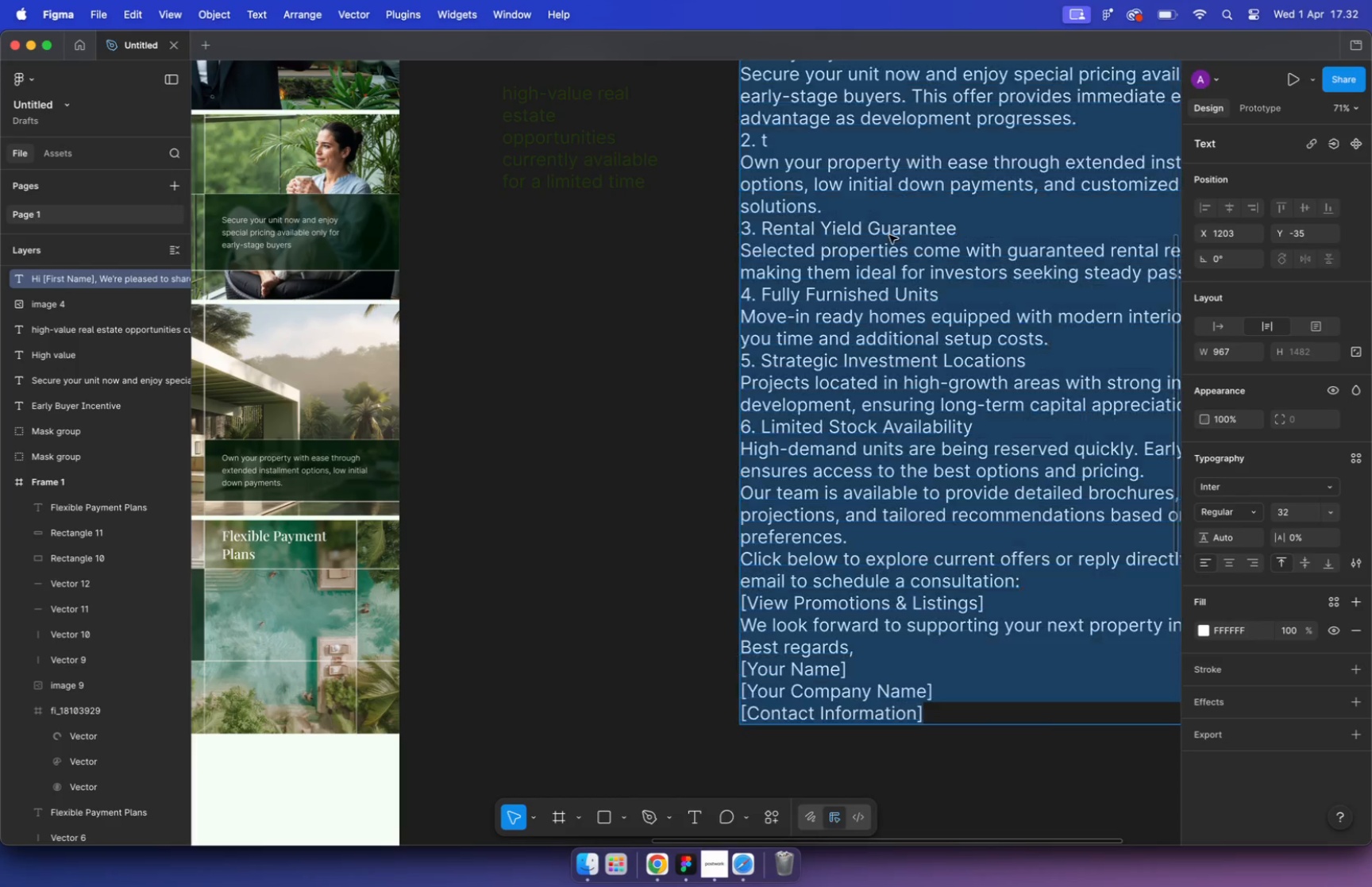 
left_click([769, 225])
 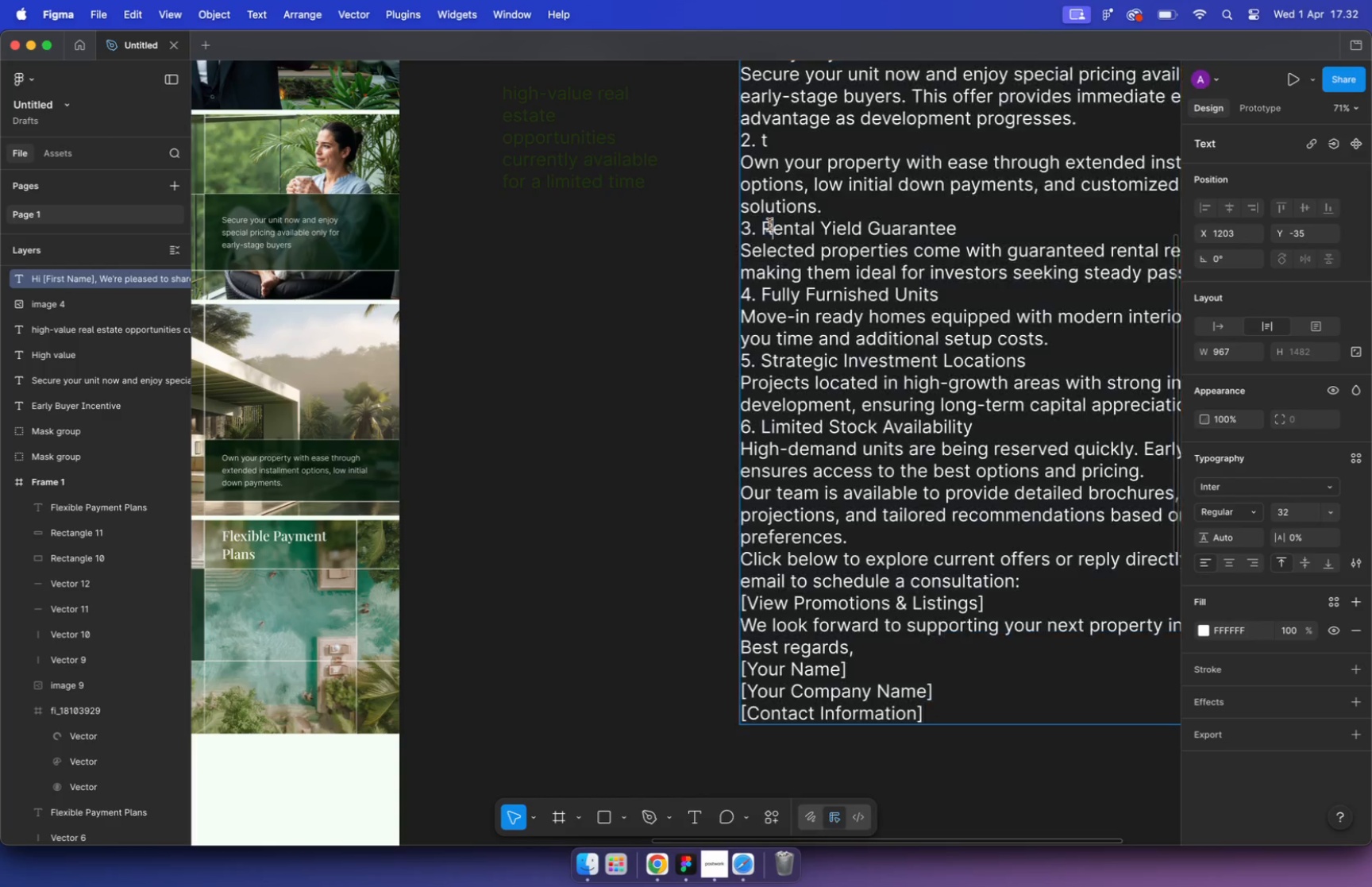 
left_click_drag(start_coordinate=[764, 226], to_coordinate=[990, 225])
 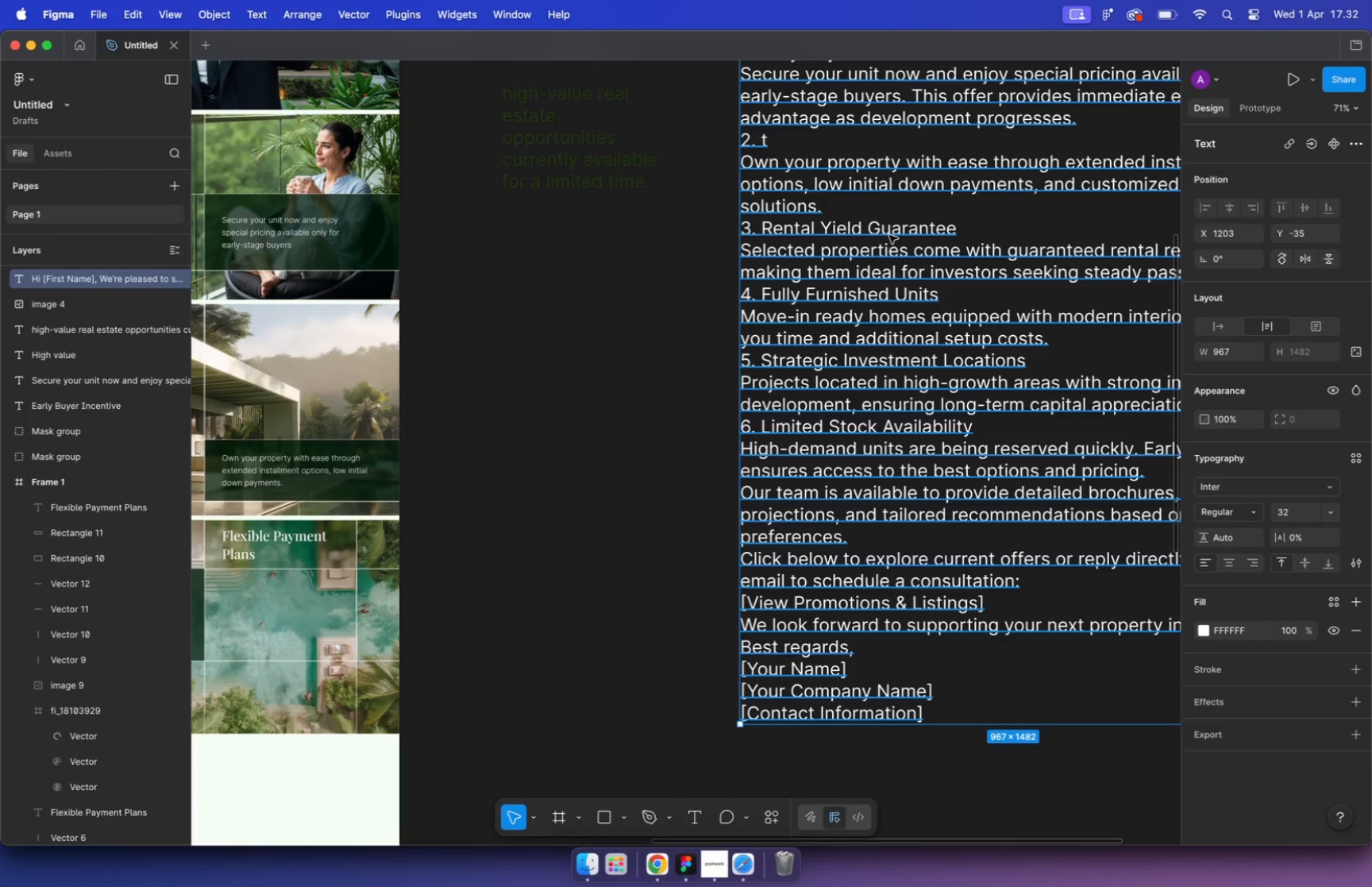 
key(Meta+C)
 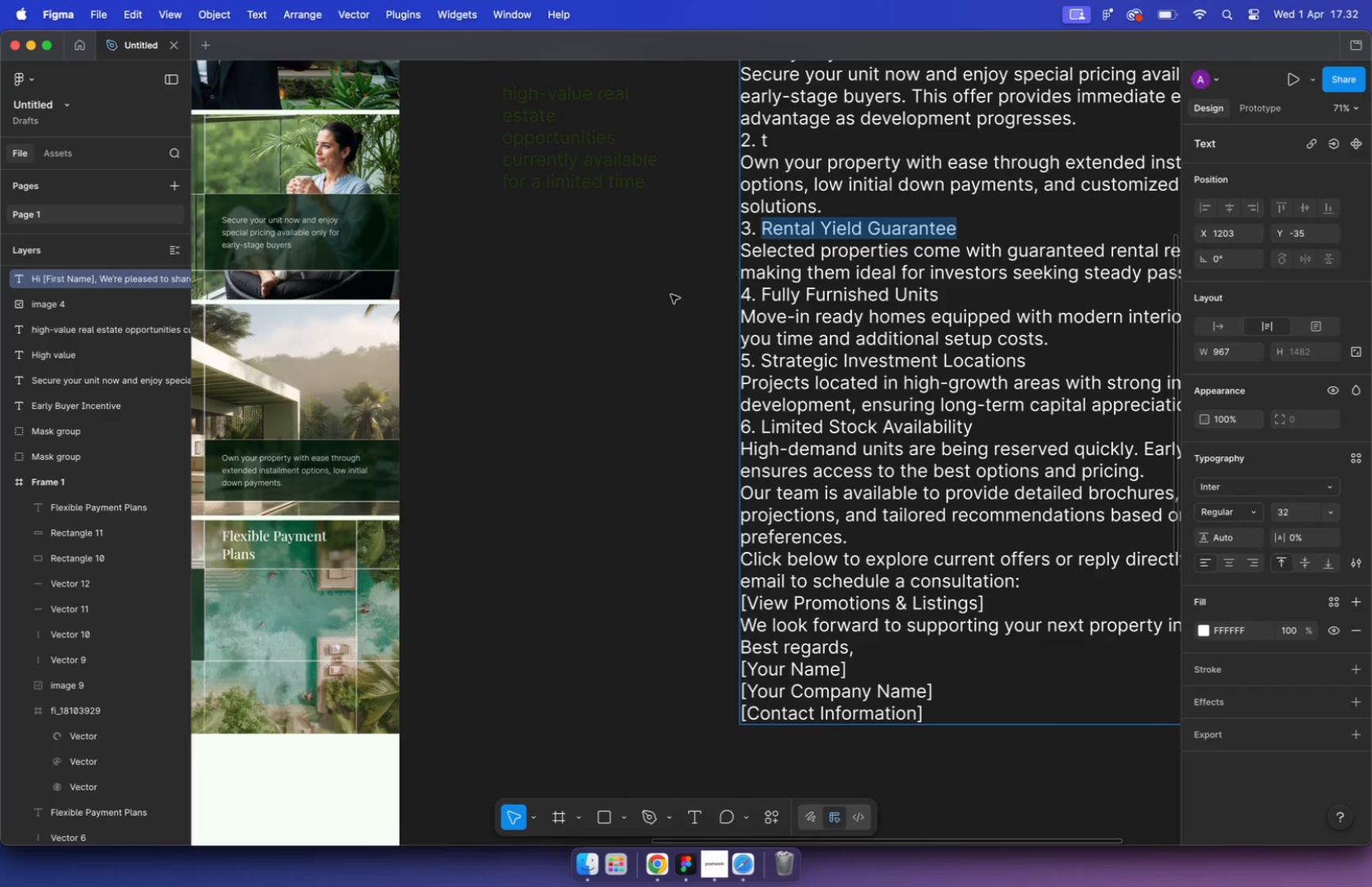 
hold_key(key=CommandLeft, duration=9.08)
scroll: coordinate [639, 315], scroll_direction: down, amount: 15.0
 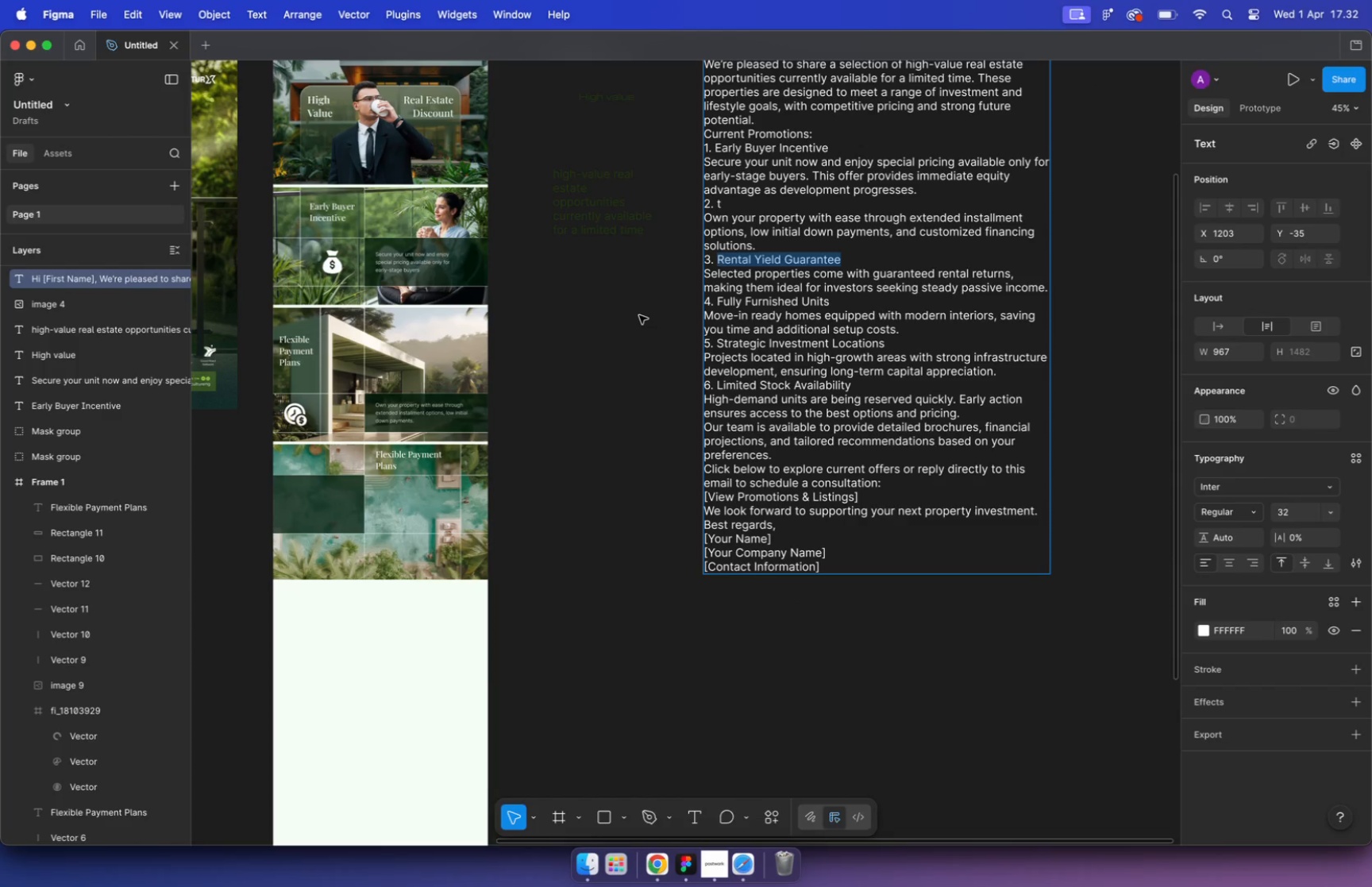 
scroll: coordinate [495, 448], scroll_direction: up, amount: 23.0
 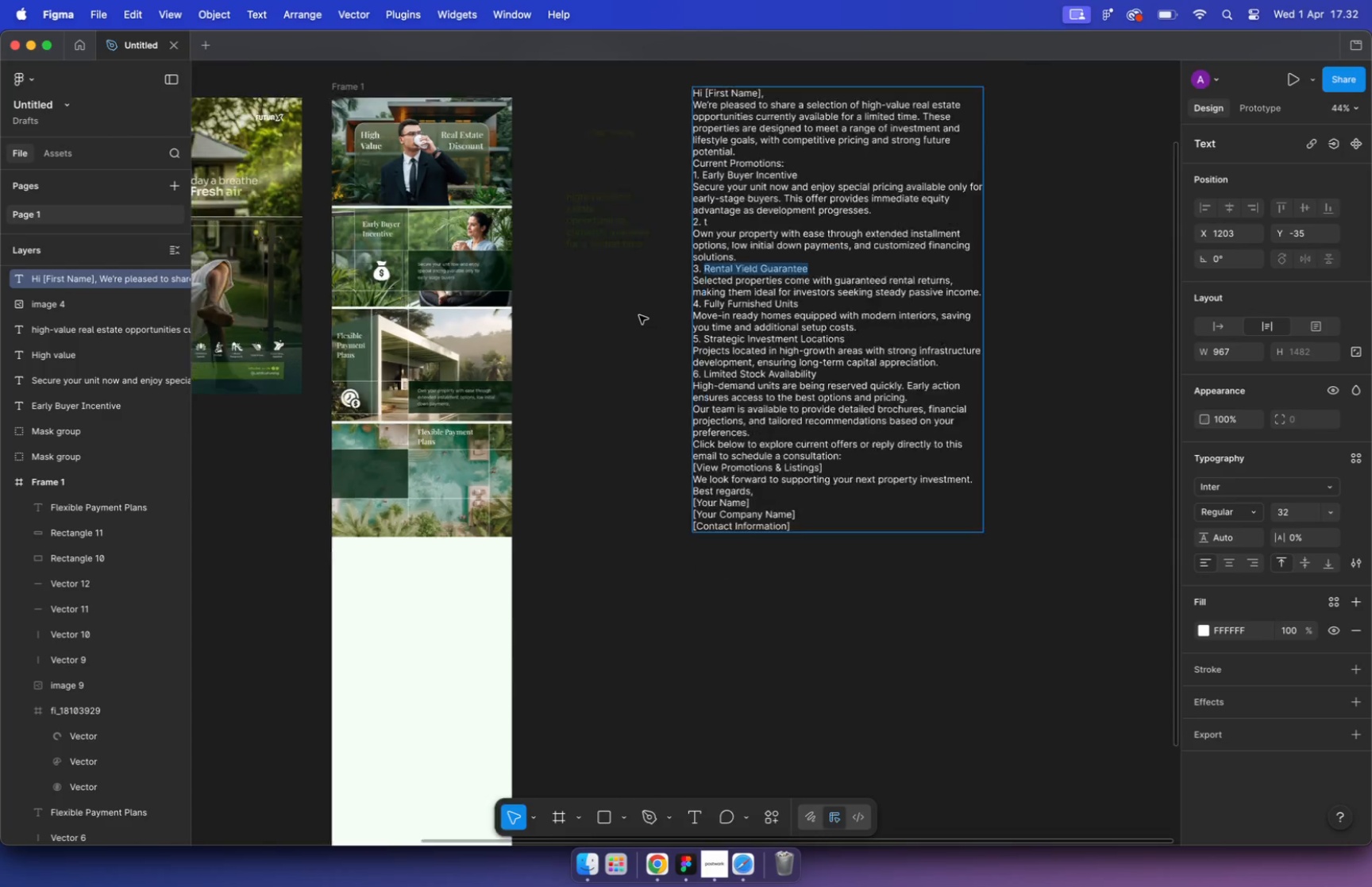 
left_click([438, 411])
 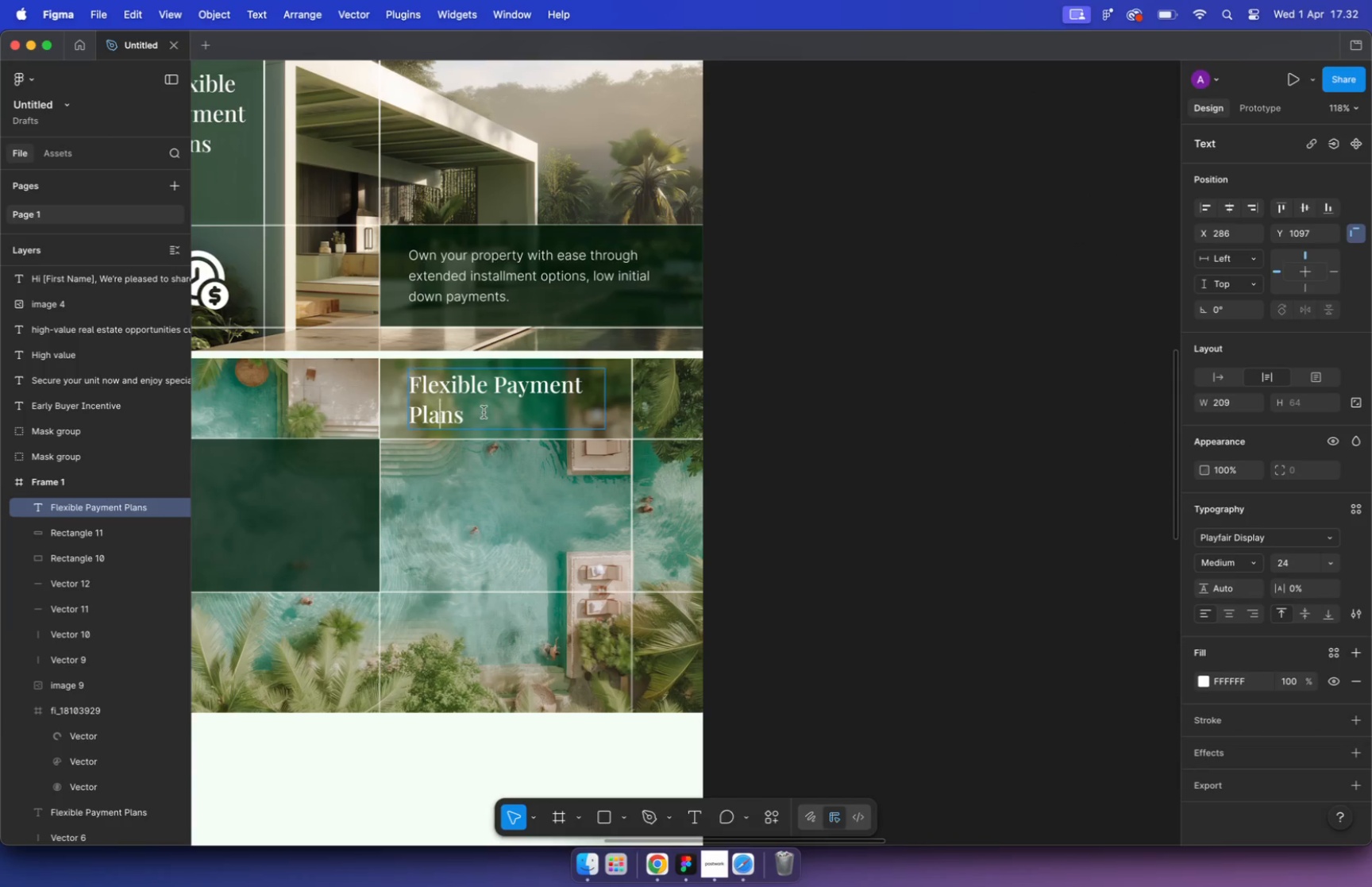 
left_click_drag(start_coordinate=[483, 412], to_coordinate=[394, 384])
 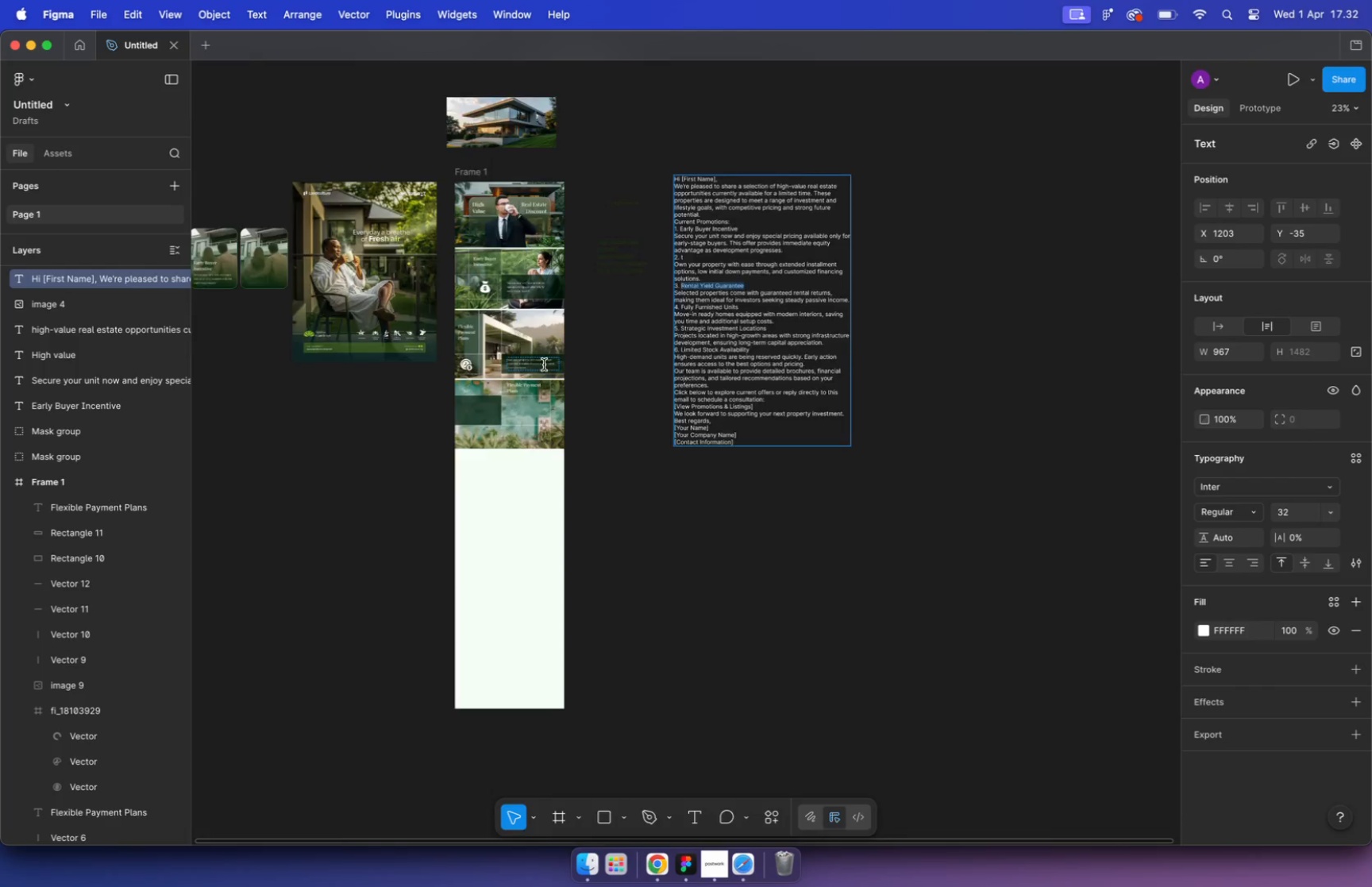 
hold_key(key=CommandLeft, duration=0.56)
 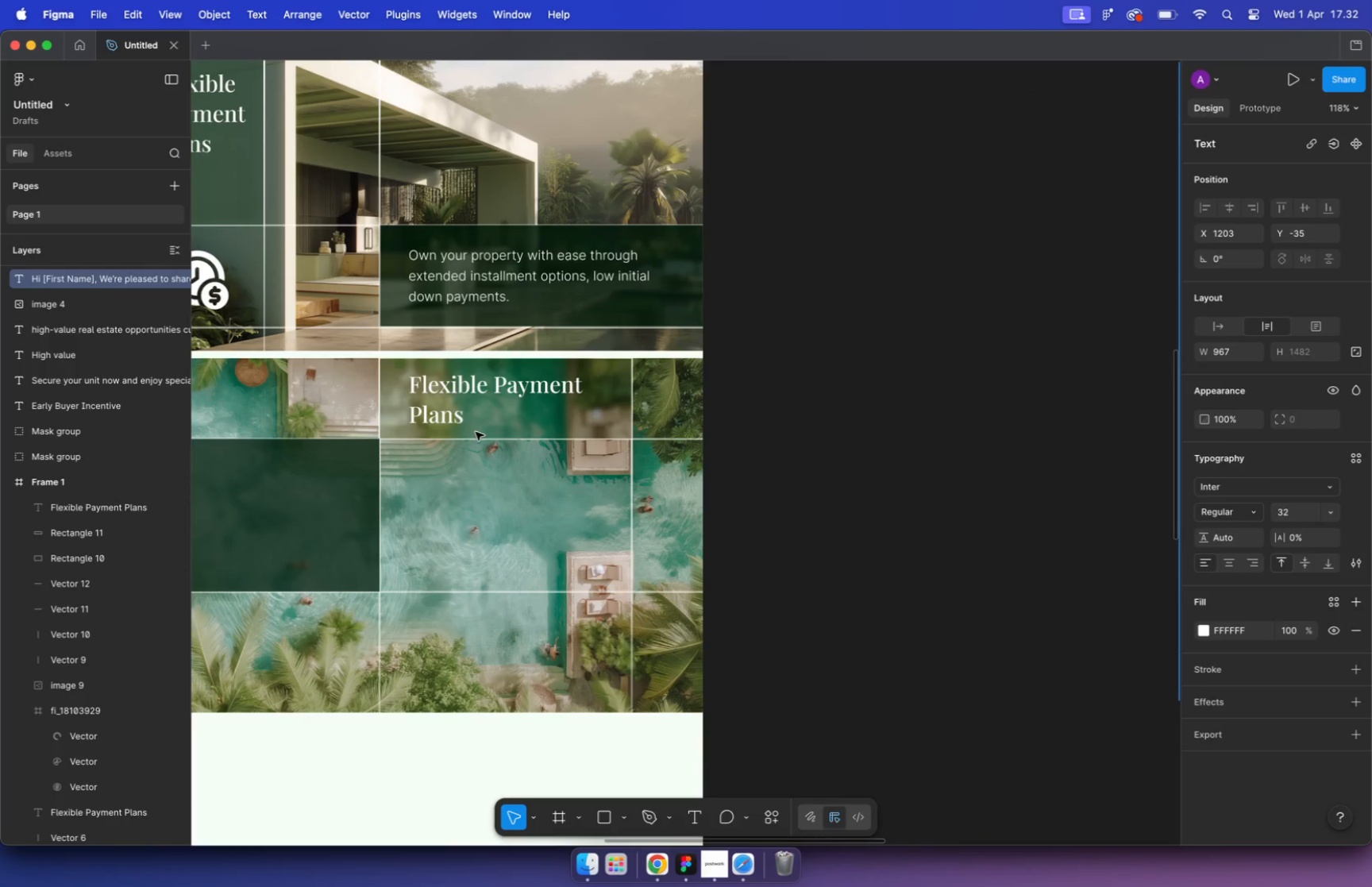 
key(Meta+Shift+V)
 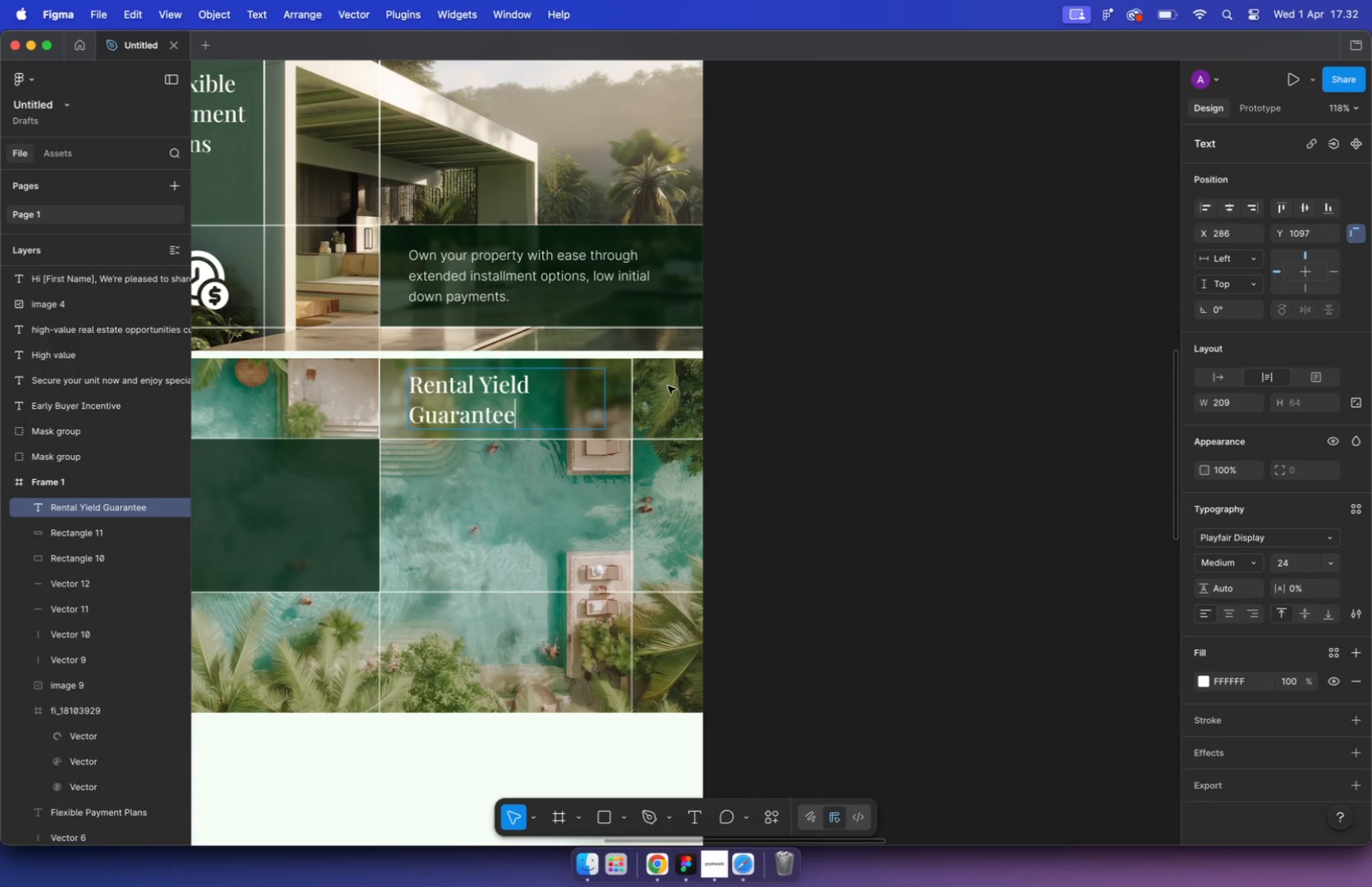 
left_click([806, 384])
 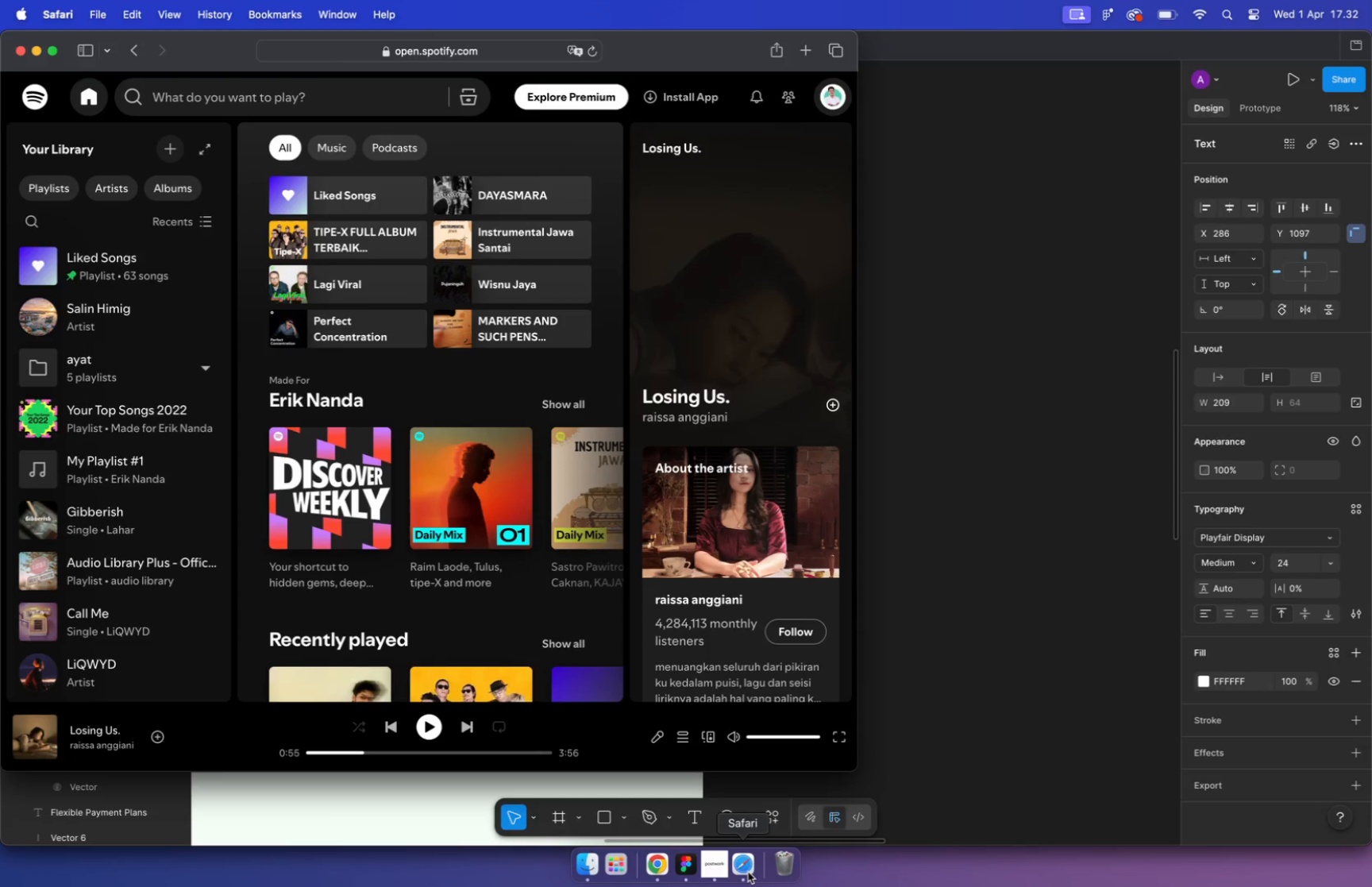 
left_click([223, 100])
 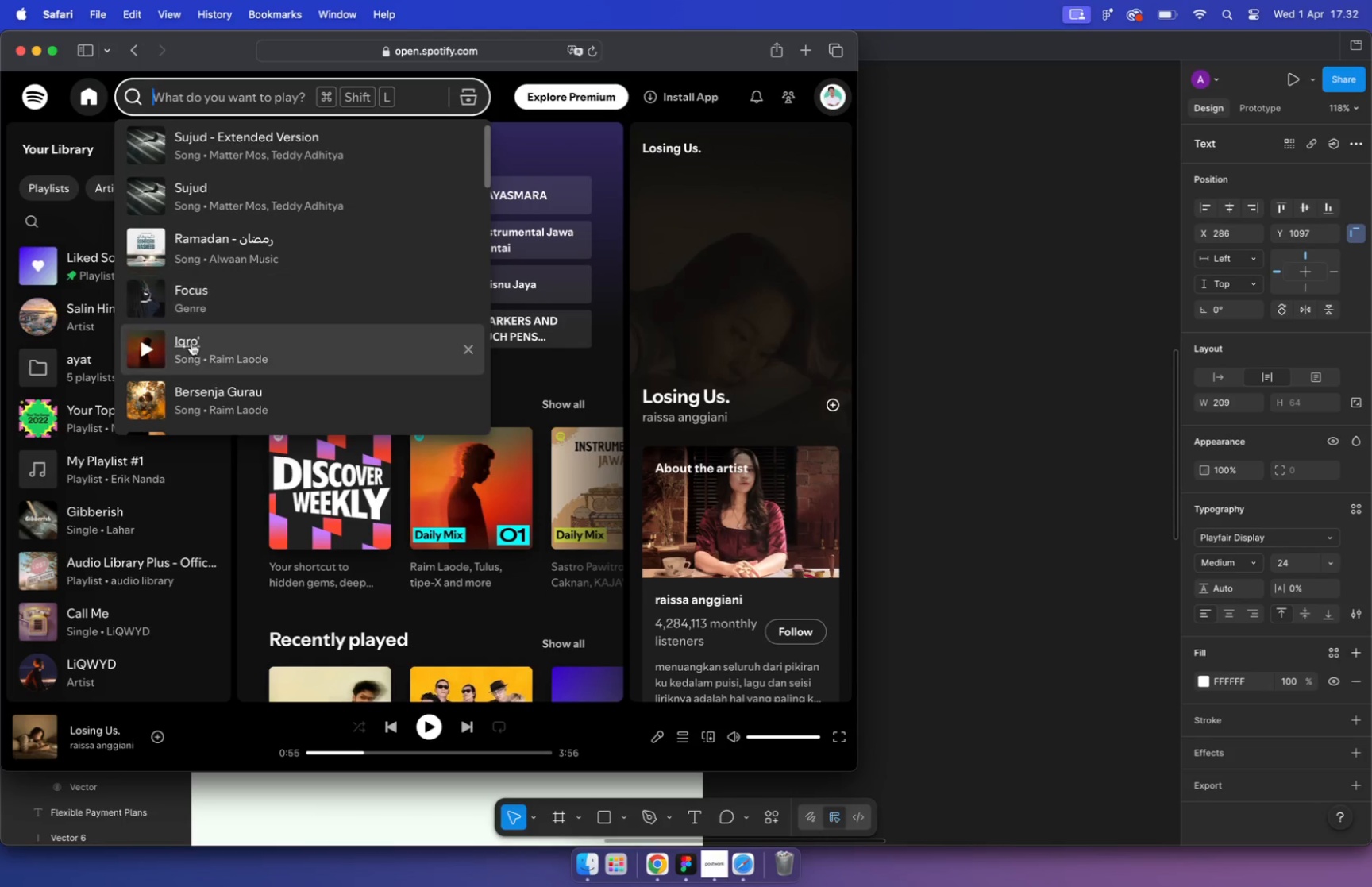 
scroll: coordinate [191, 343], scroll_direction: down, amount: 2.0
 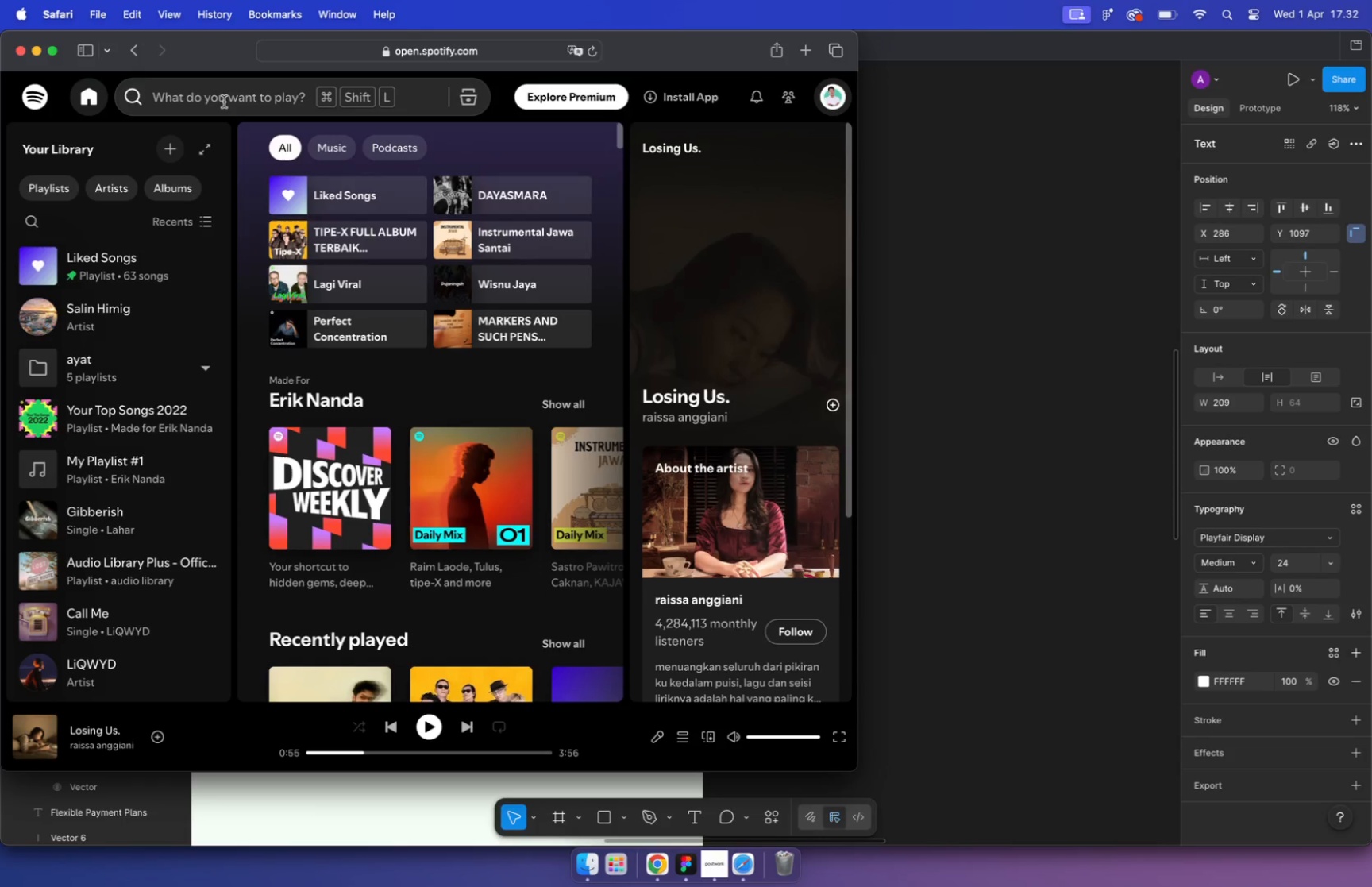 
left_click([147, 352])
 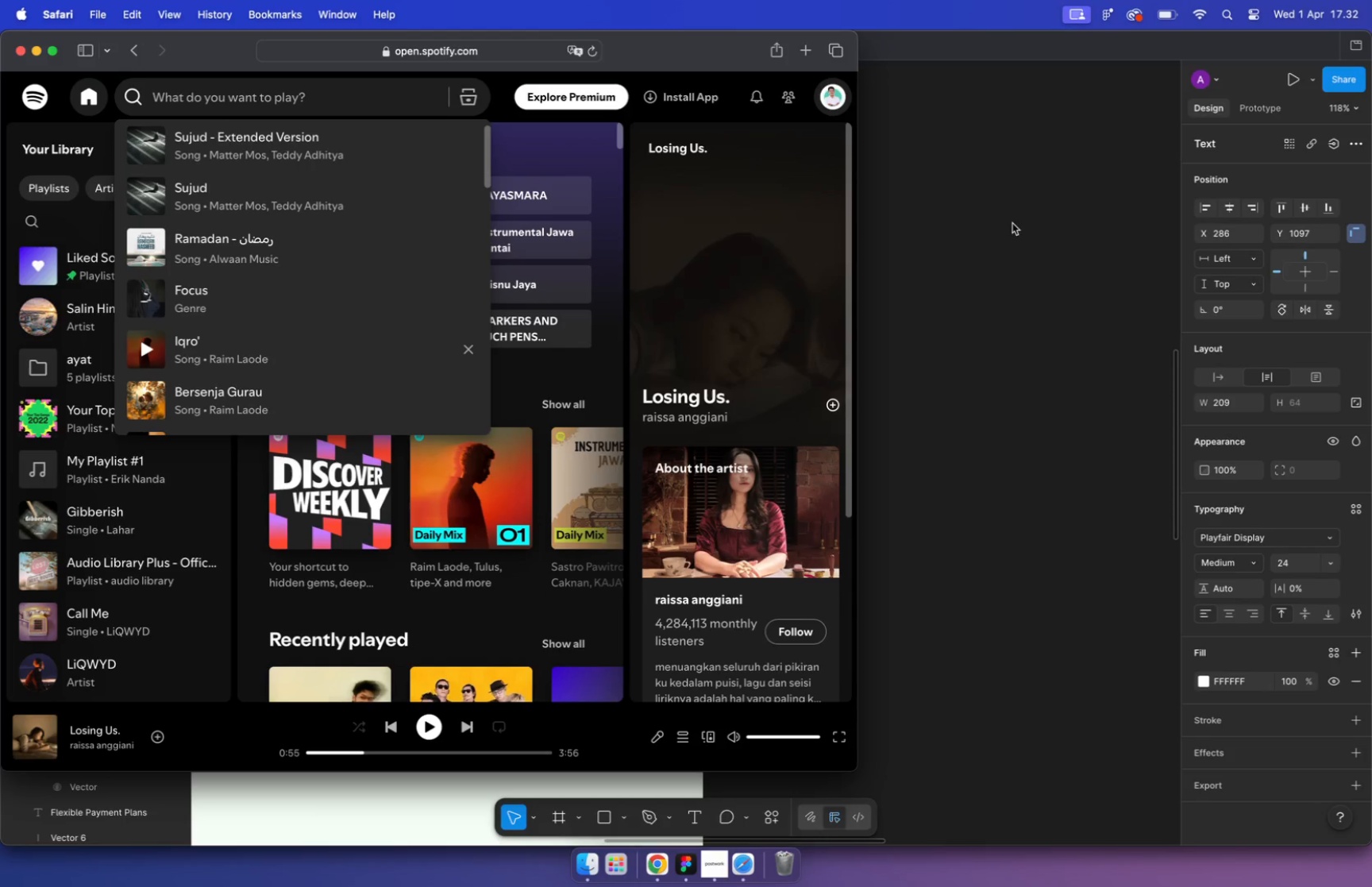 
left_click([1032, 218])
 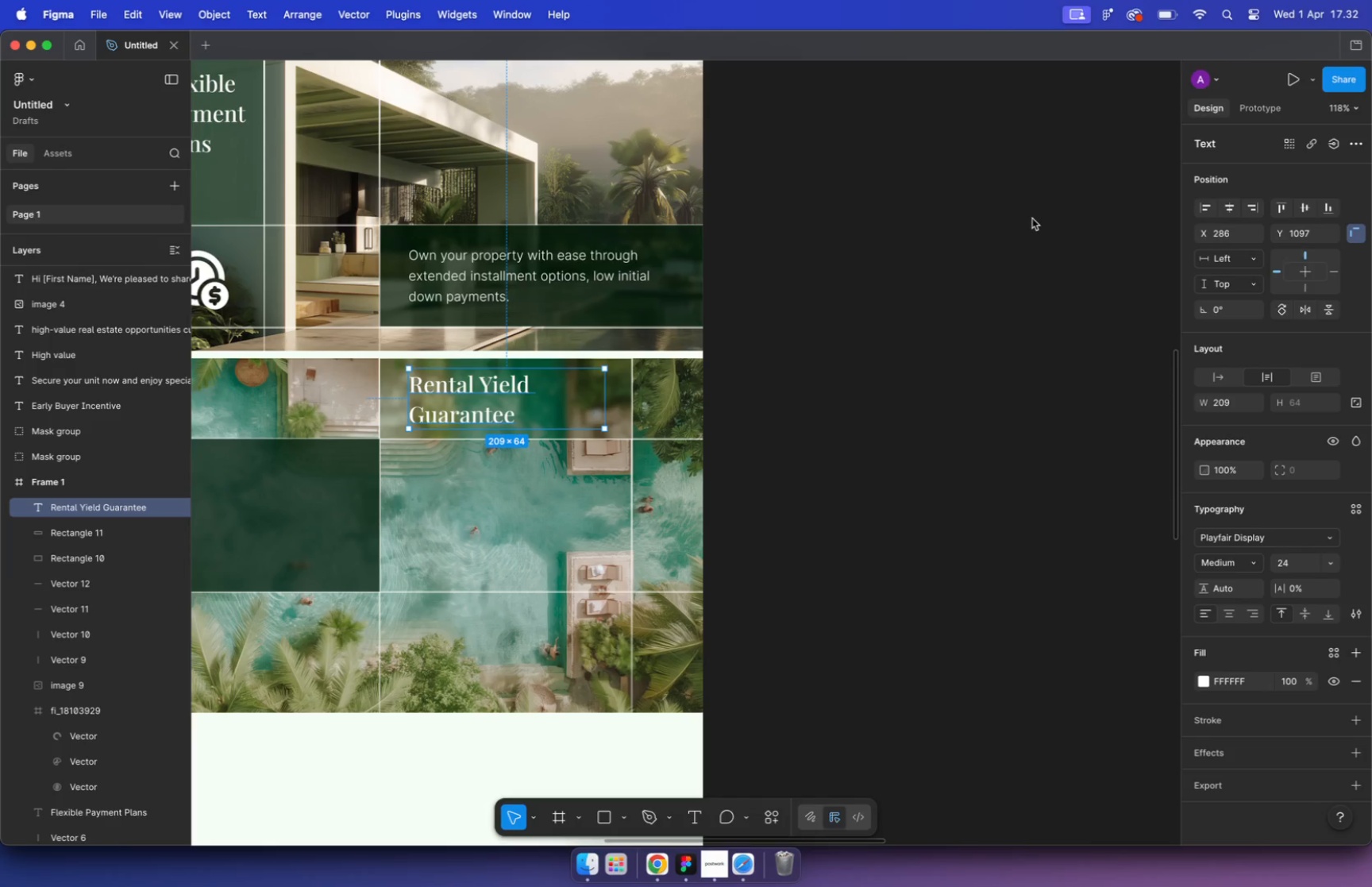 
hold_key(key=CommandLeft, duration=0.51)
scroll: coordinate [1005, 218], scroll_direction: down, amount: 5.0
 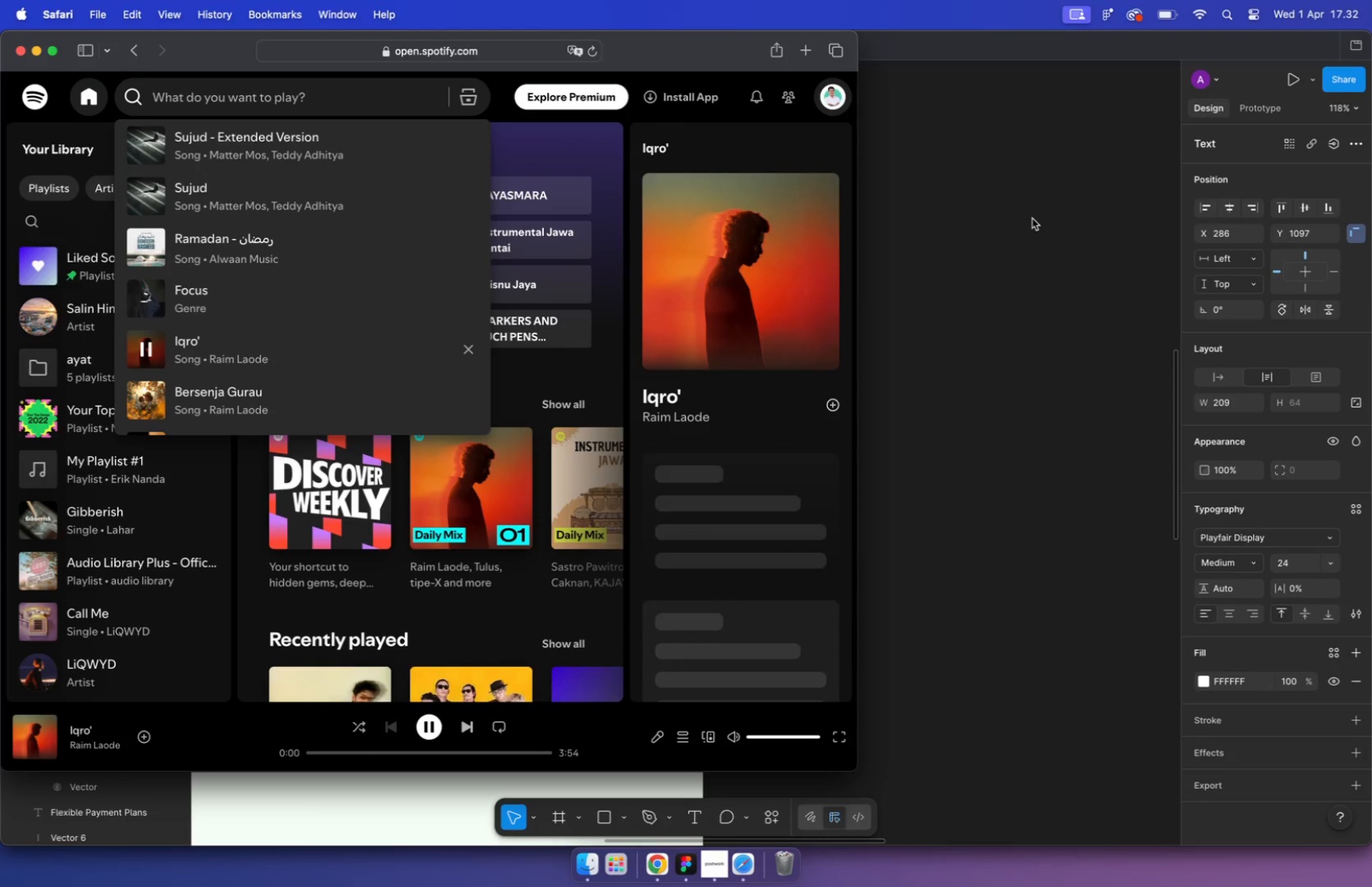 
hold_key(key=CommandLeft, duration=2.62)
scroll: coordinate [508, 361], scroll_direction: up, amount: 10.0
 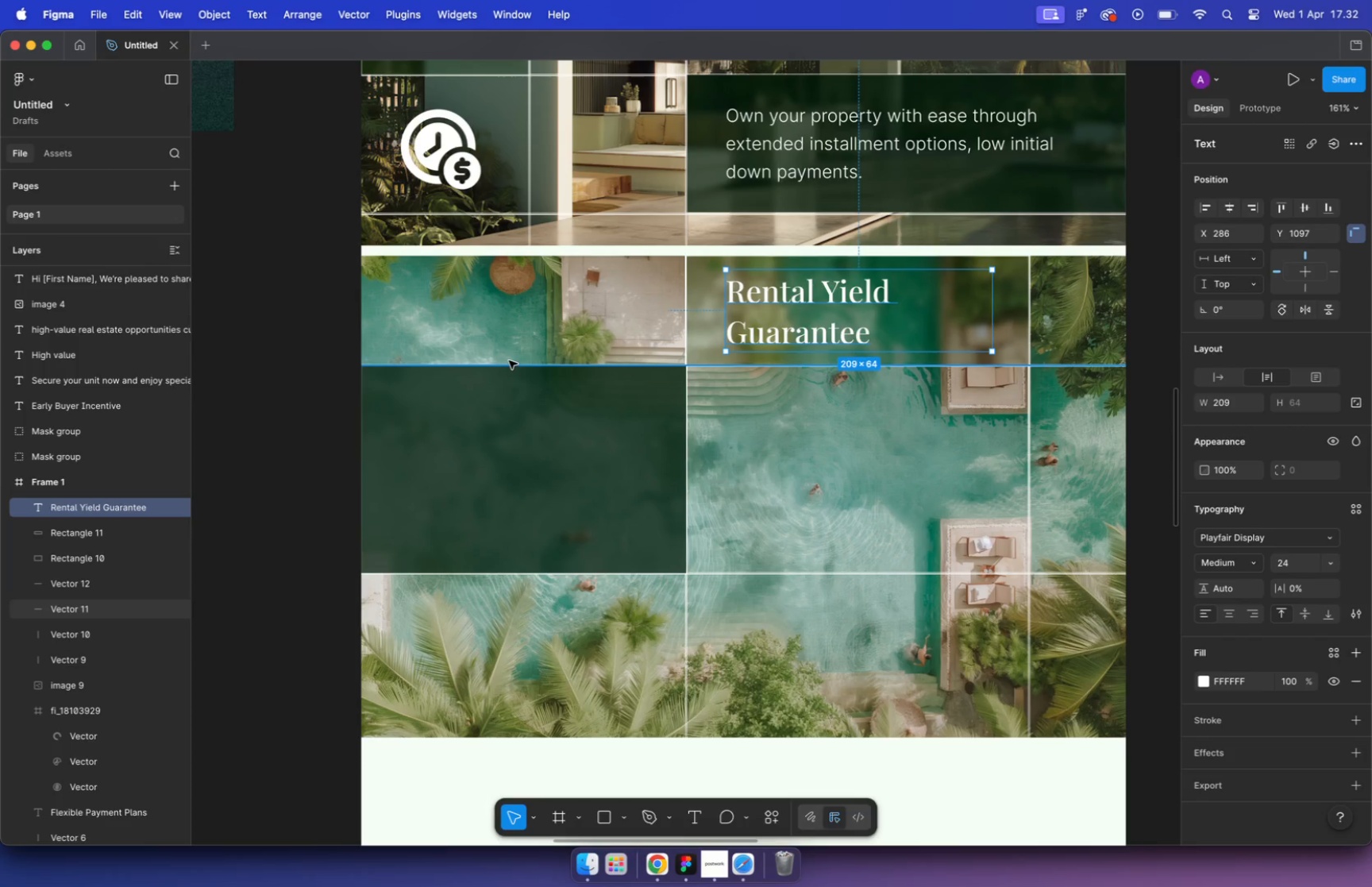 
wait(6.0)
 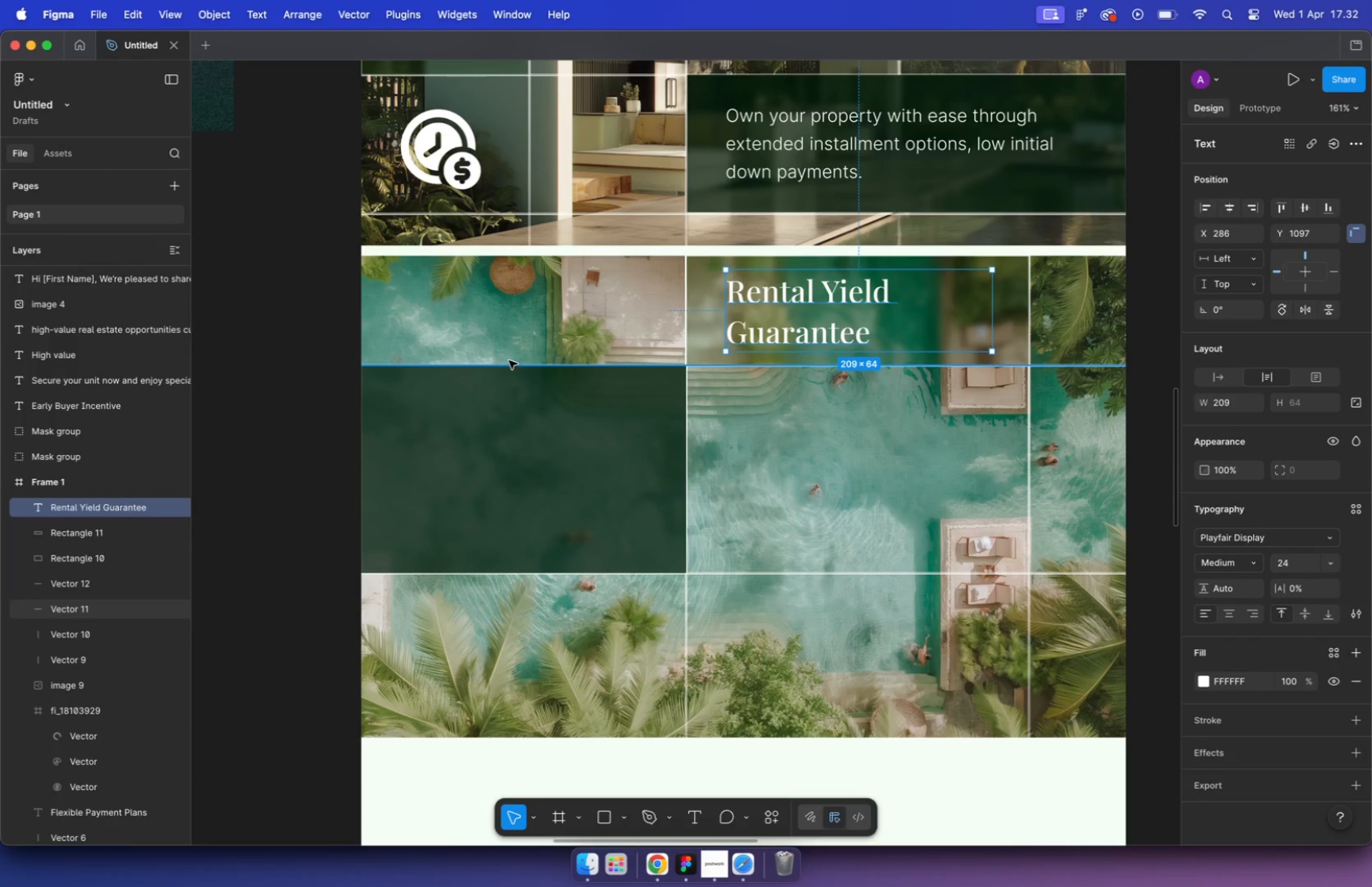 
left_click([526, 437])
 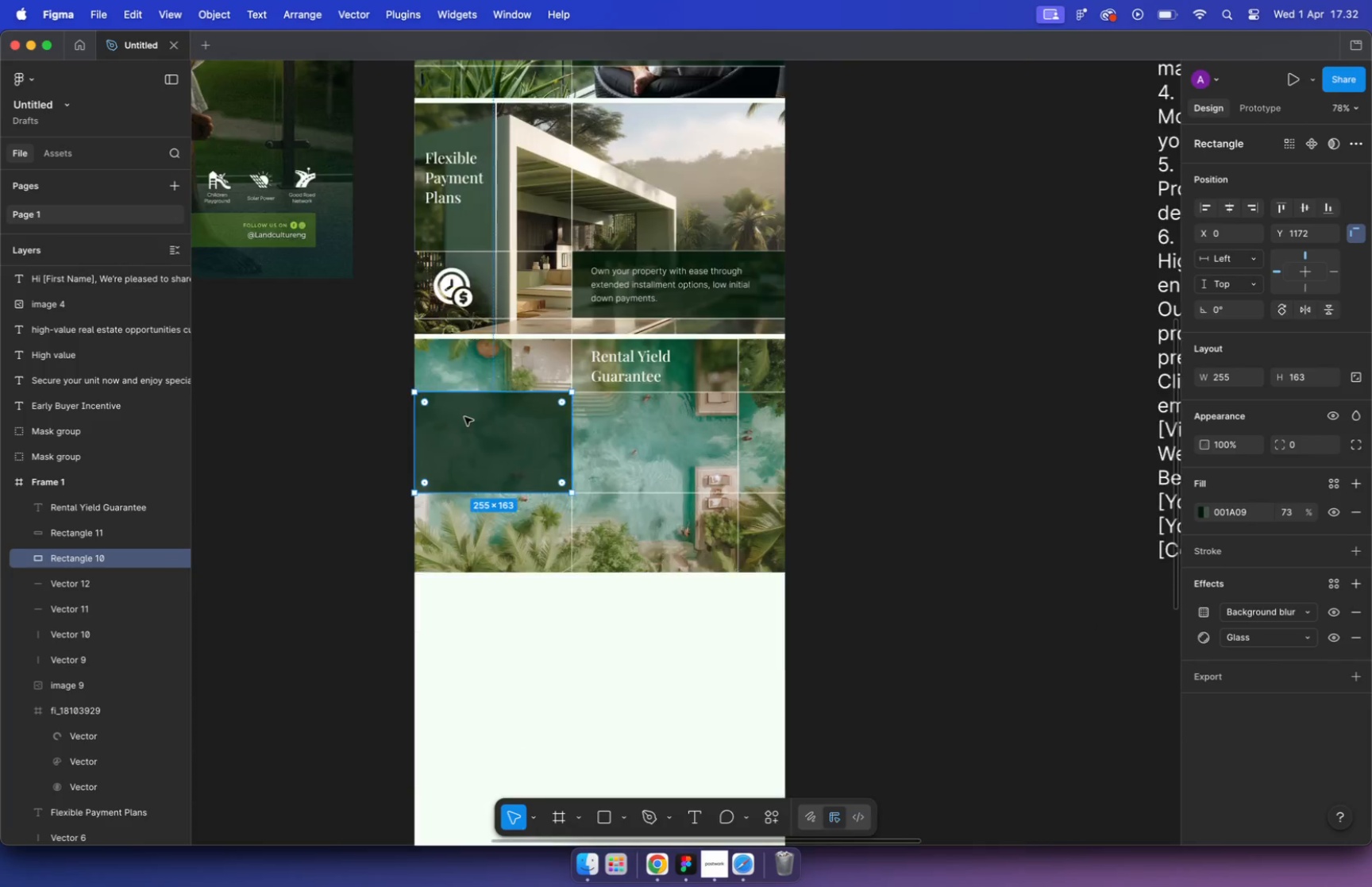 
hold_key(key=CommandLeft, duration=2.31)
scroll: coordinate [464, 417], scroll_direction: down, amount: 9.0
 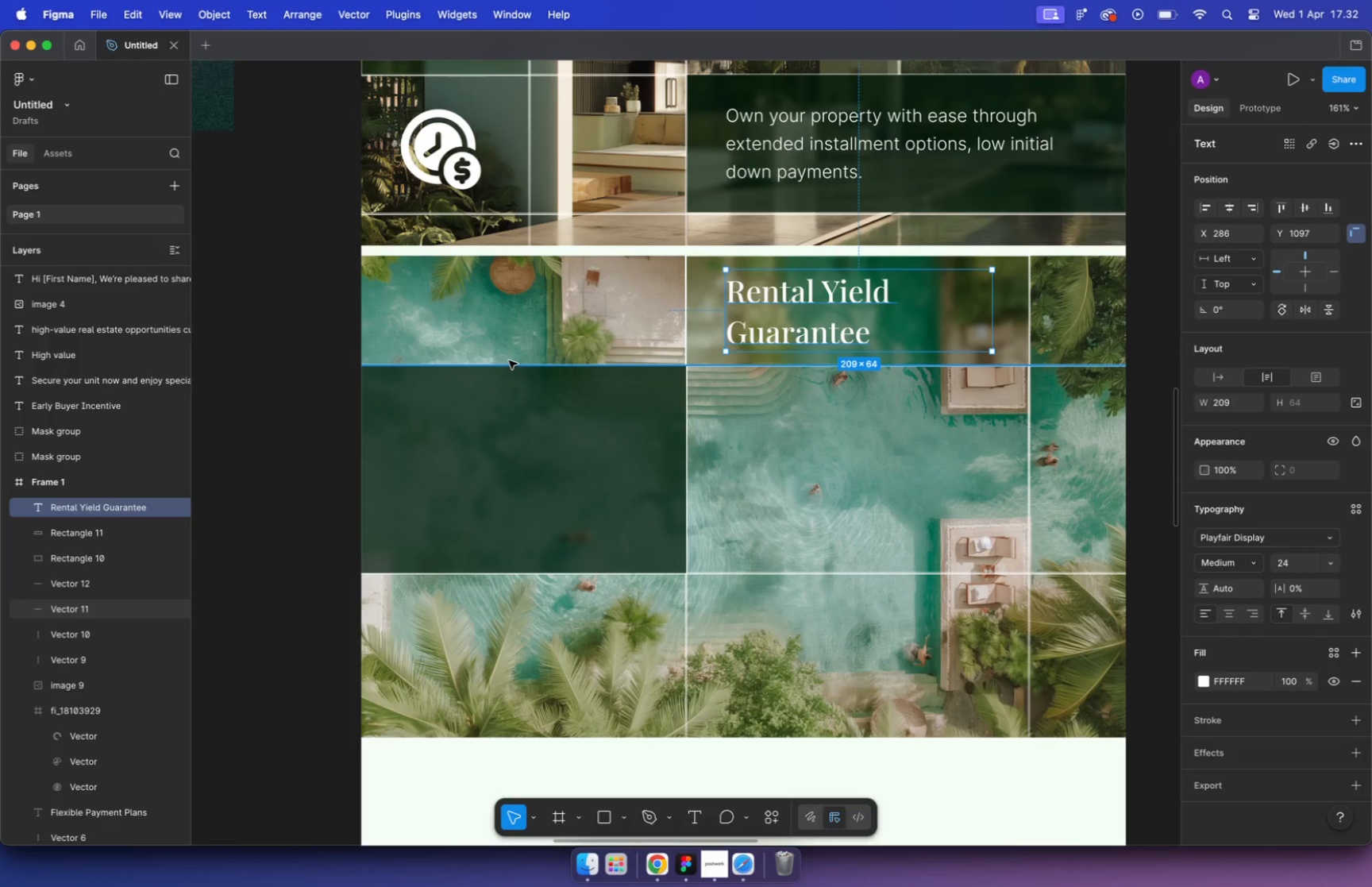 
scroll: coordinate [581, 437], scroll_direction: up, amount: 7.0
 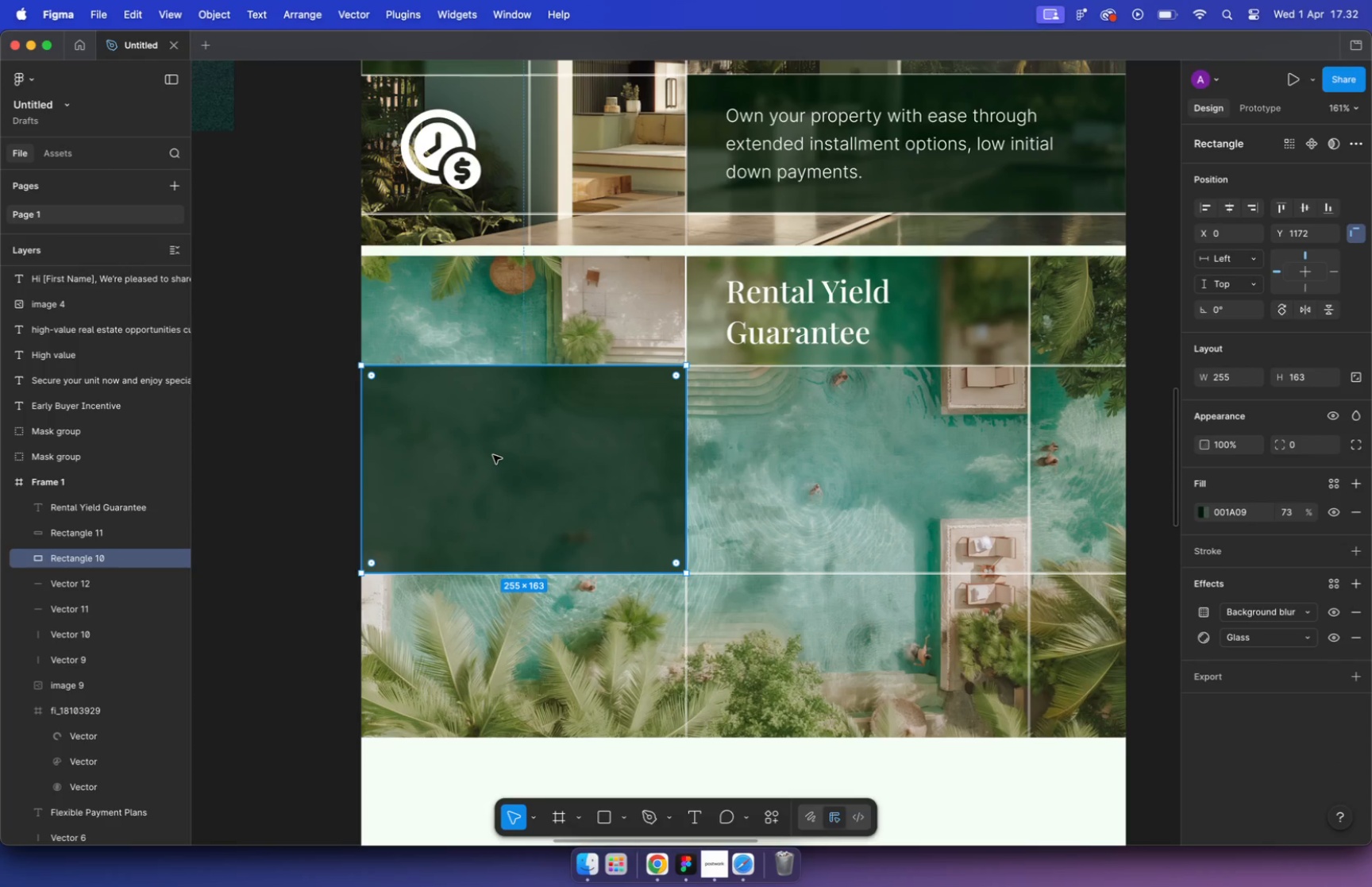 
hold_key(key=CommandLeft, duration=5.38)
scroll: coordinate [567, 429], scroll_direction: down, amount: 20.0
 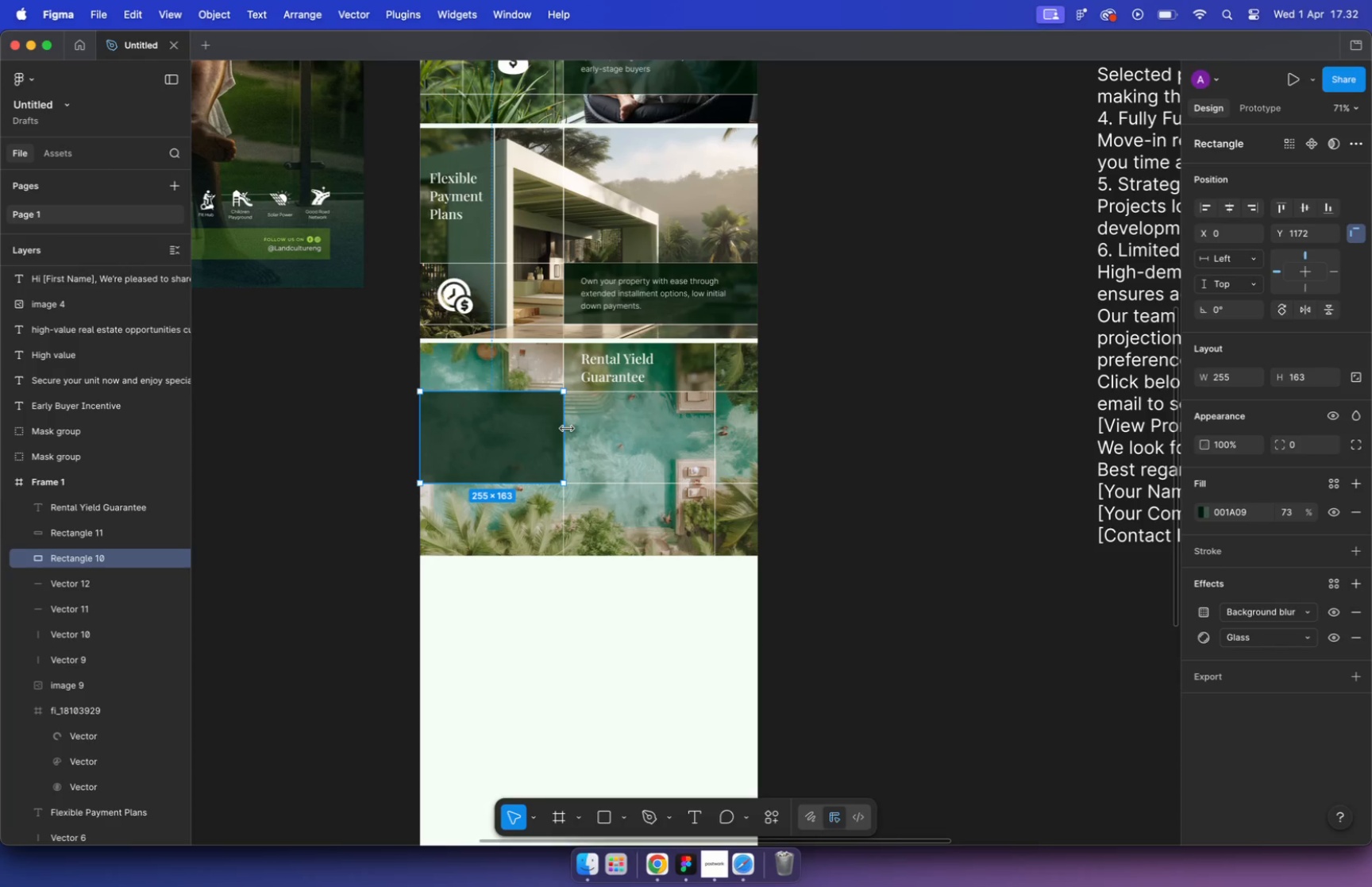 
hold_key(key=CommandLeft, duration=0.5)
 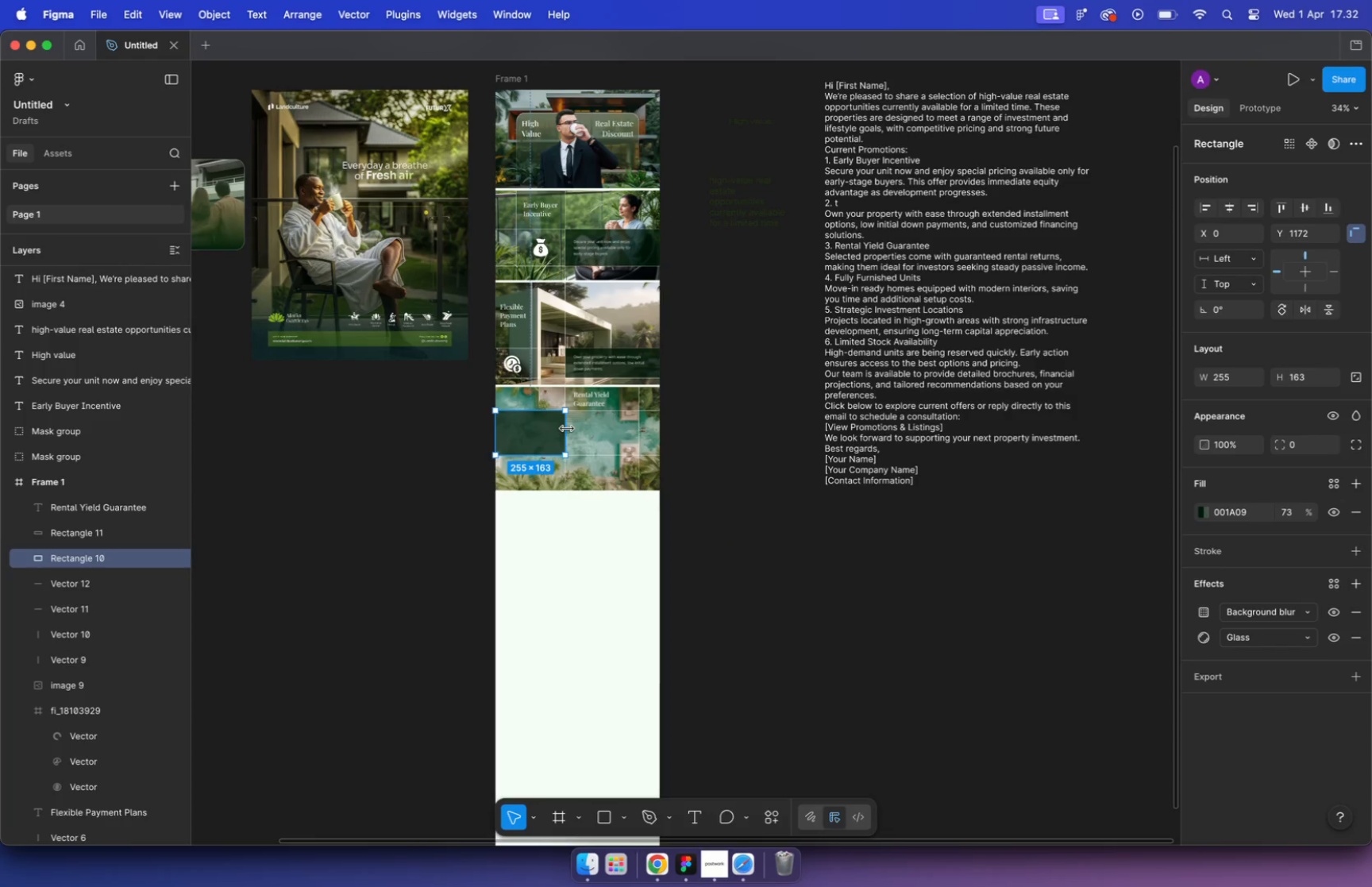 
left_click([592, 362])
 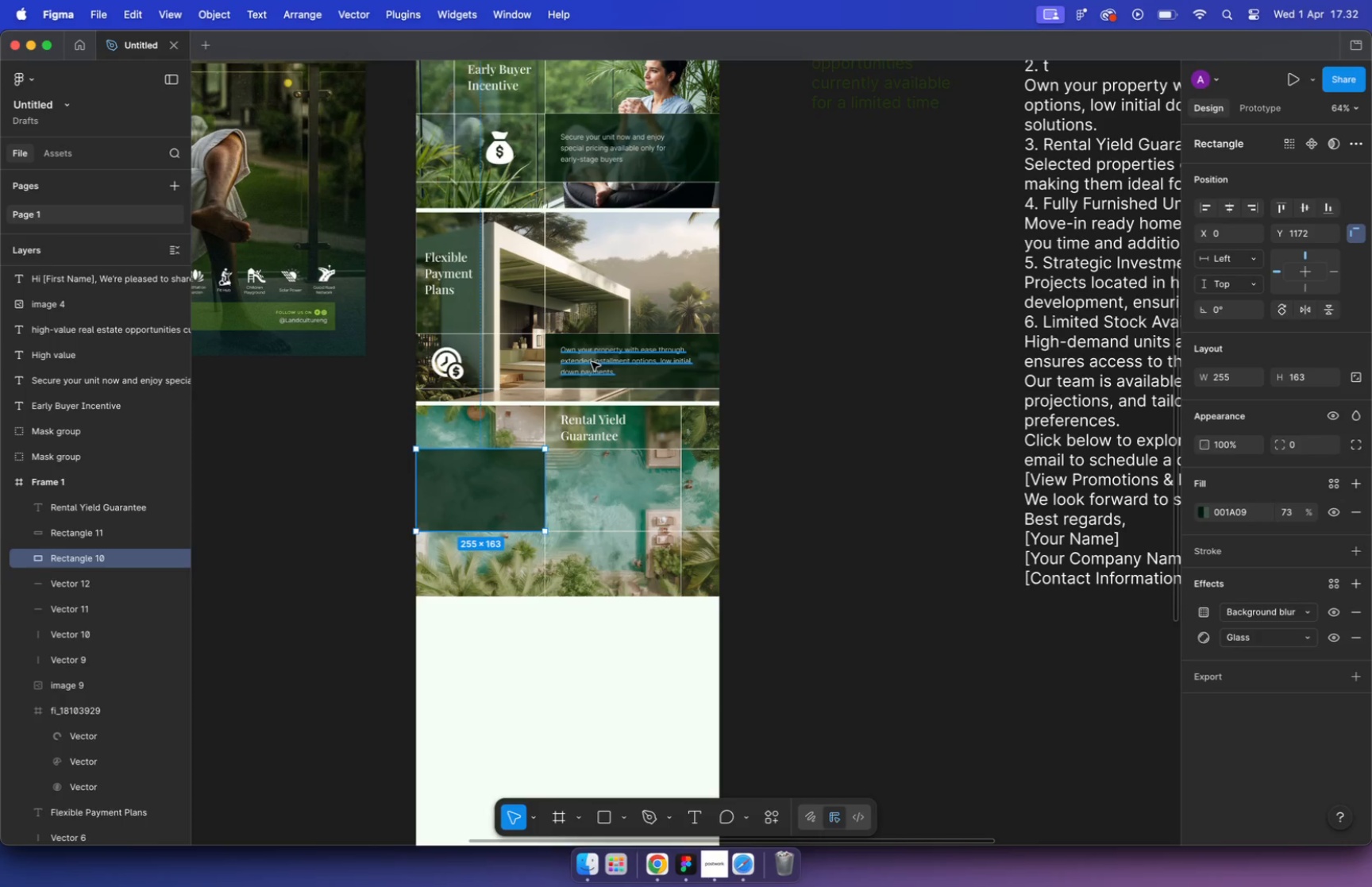 
scroll: coordinate [589, 365], scroll_direction: up, amount: 6.0
 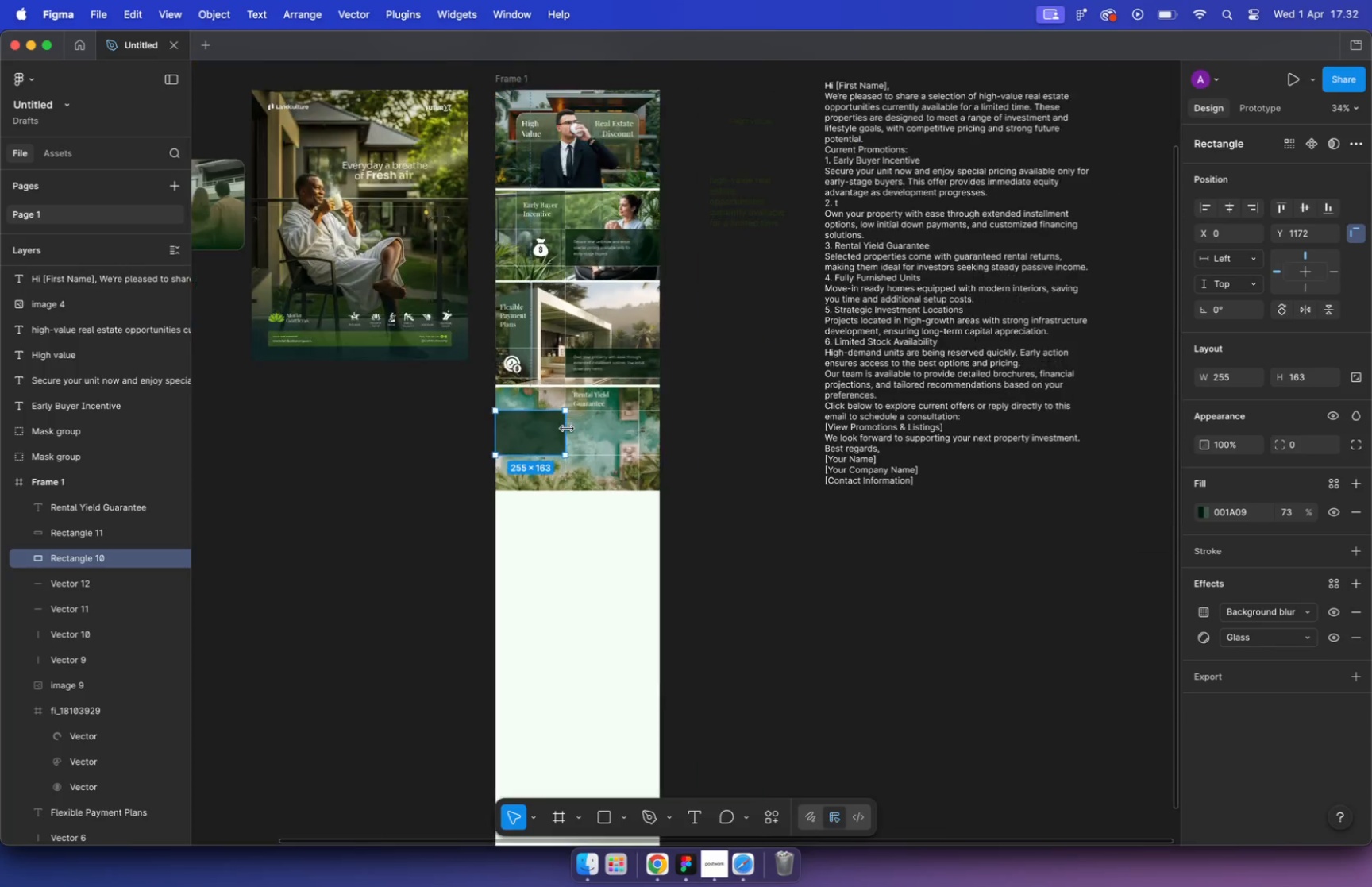 
left_click_drag(start_coordinate=[594, 361], to_coordinate=[477, 530])
 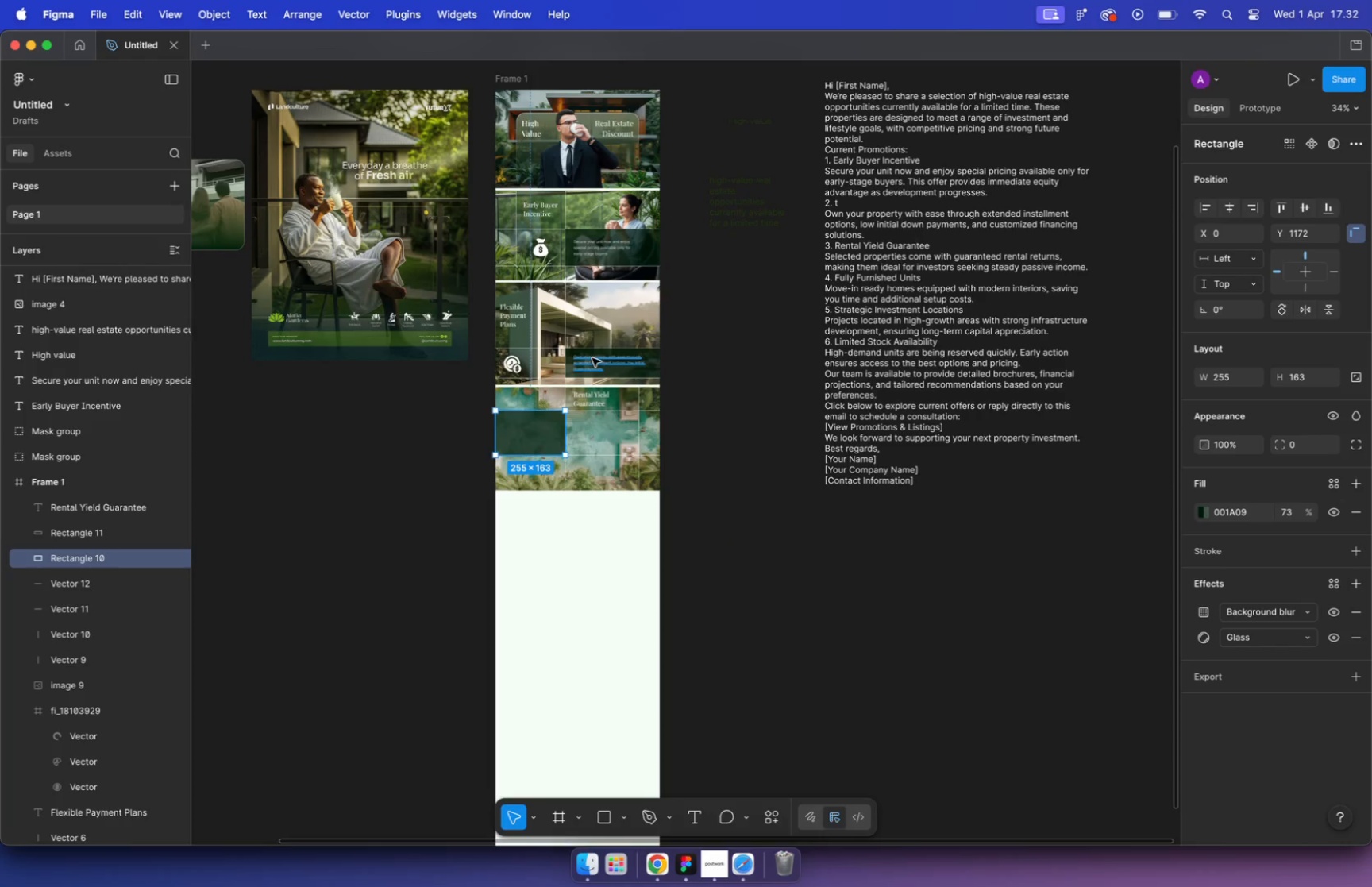 
hold_key(key=OptionLeft, duration=0.5)
 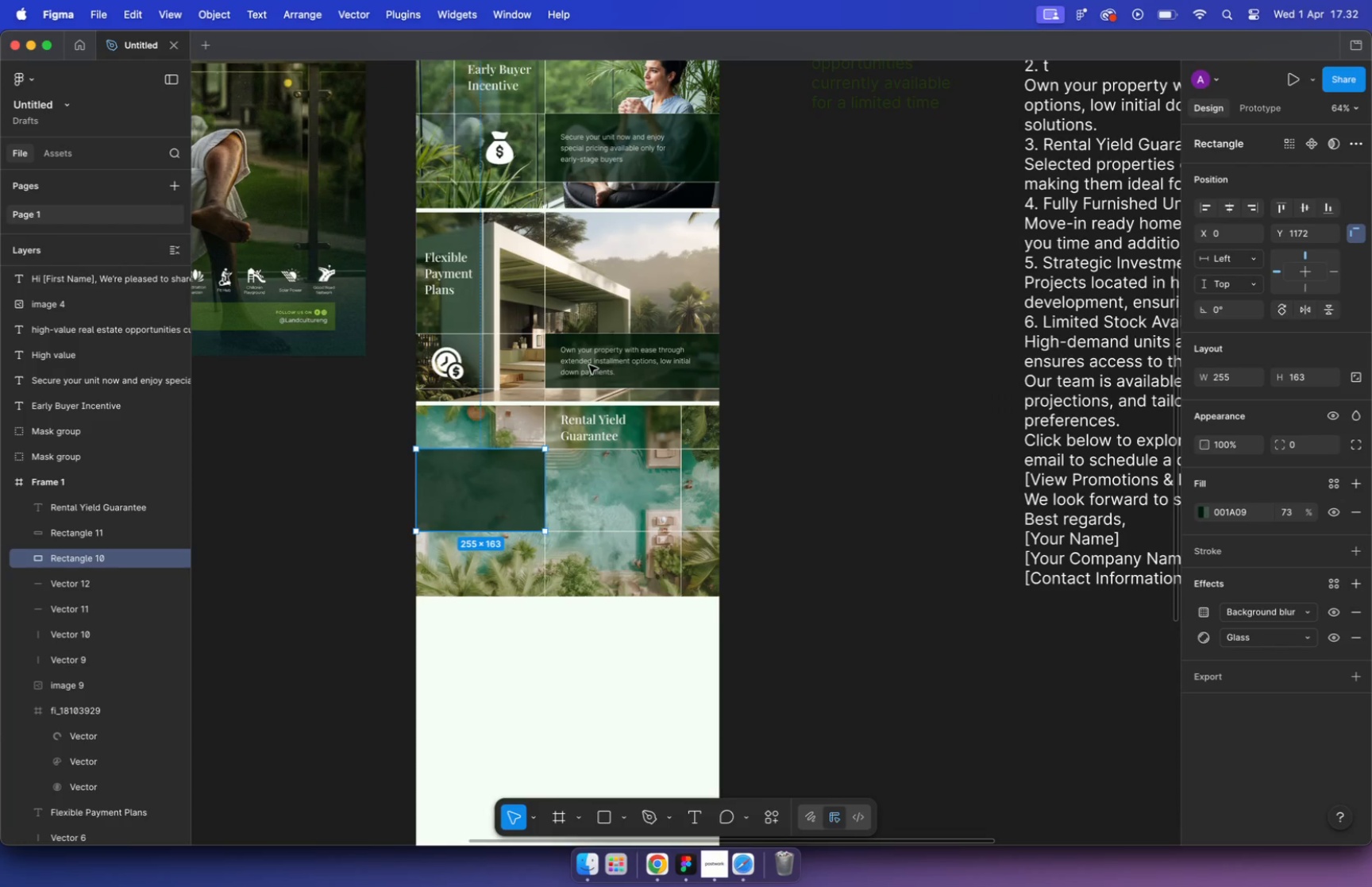 
left_click([788, 394])
 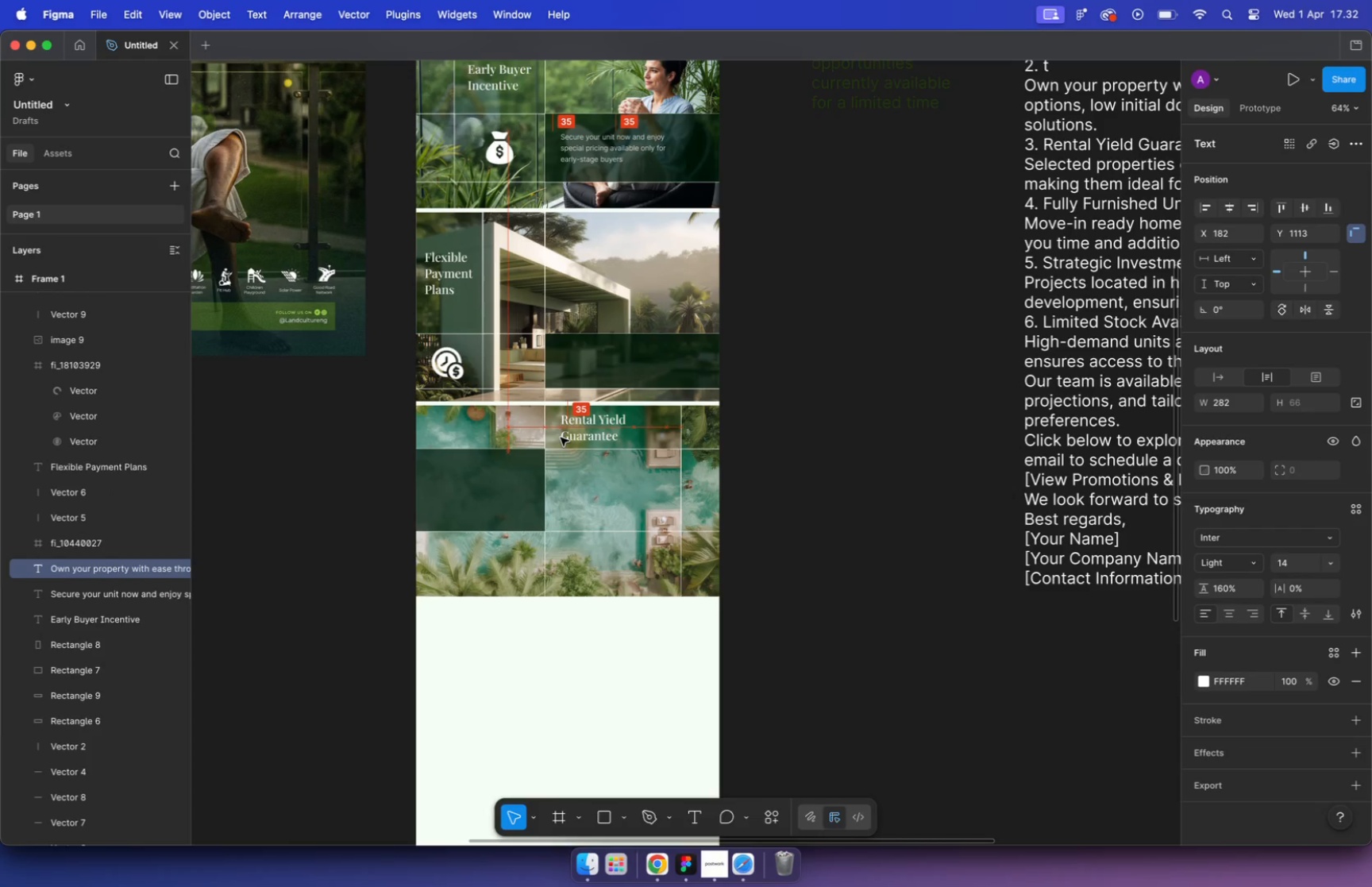 
left_click_drag(start_coordinate=[612, 364], to_coordinate=[527, 402])
 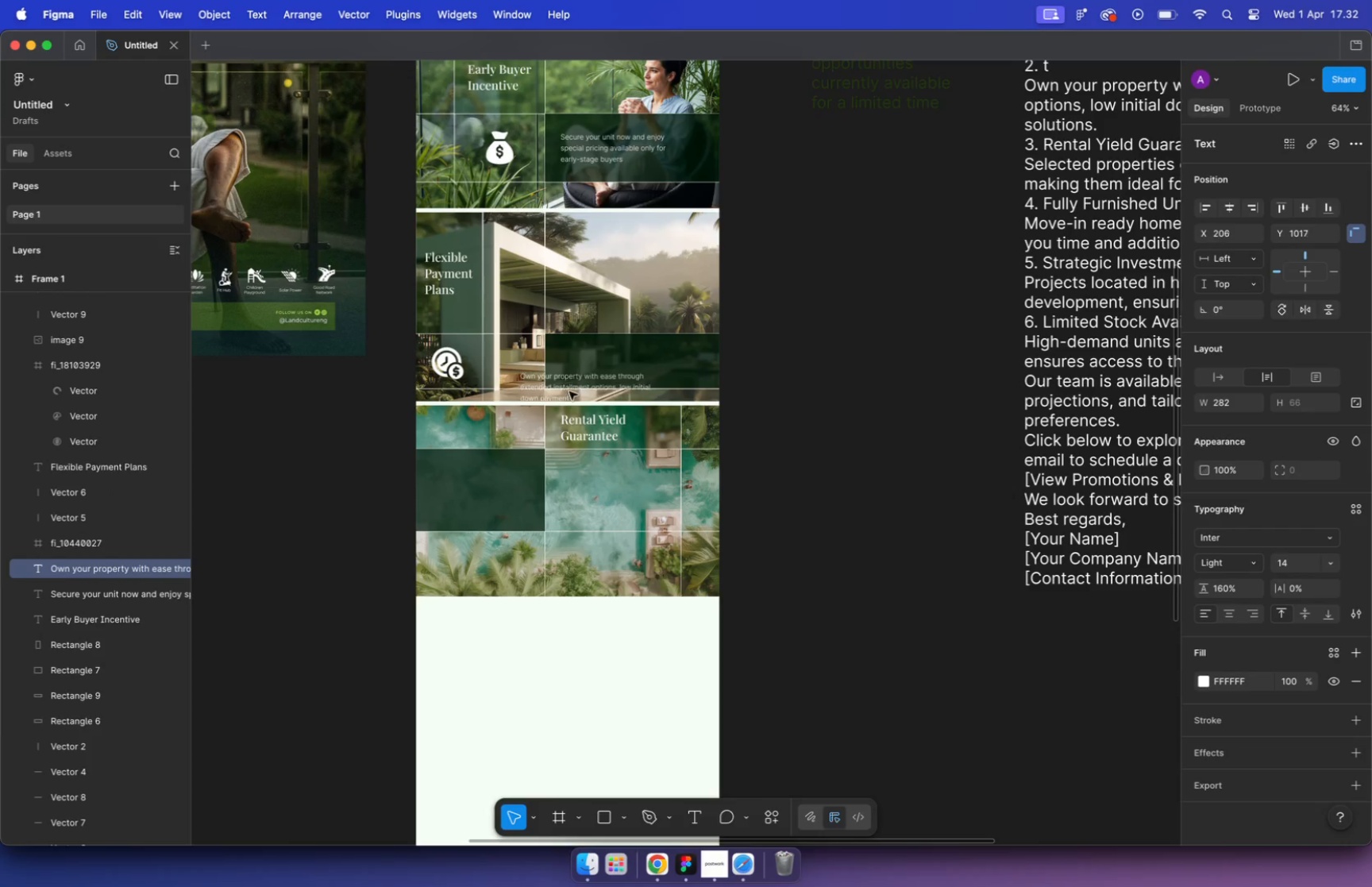 
hold_key(key=ControlLeft, duration=2.09)
 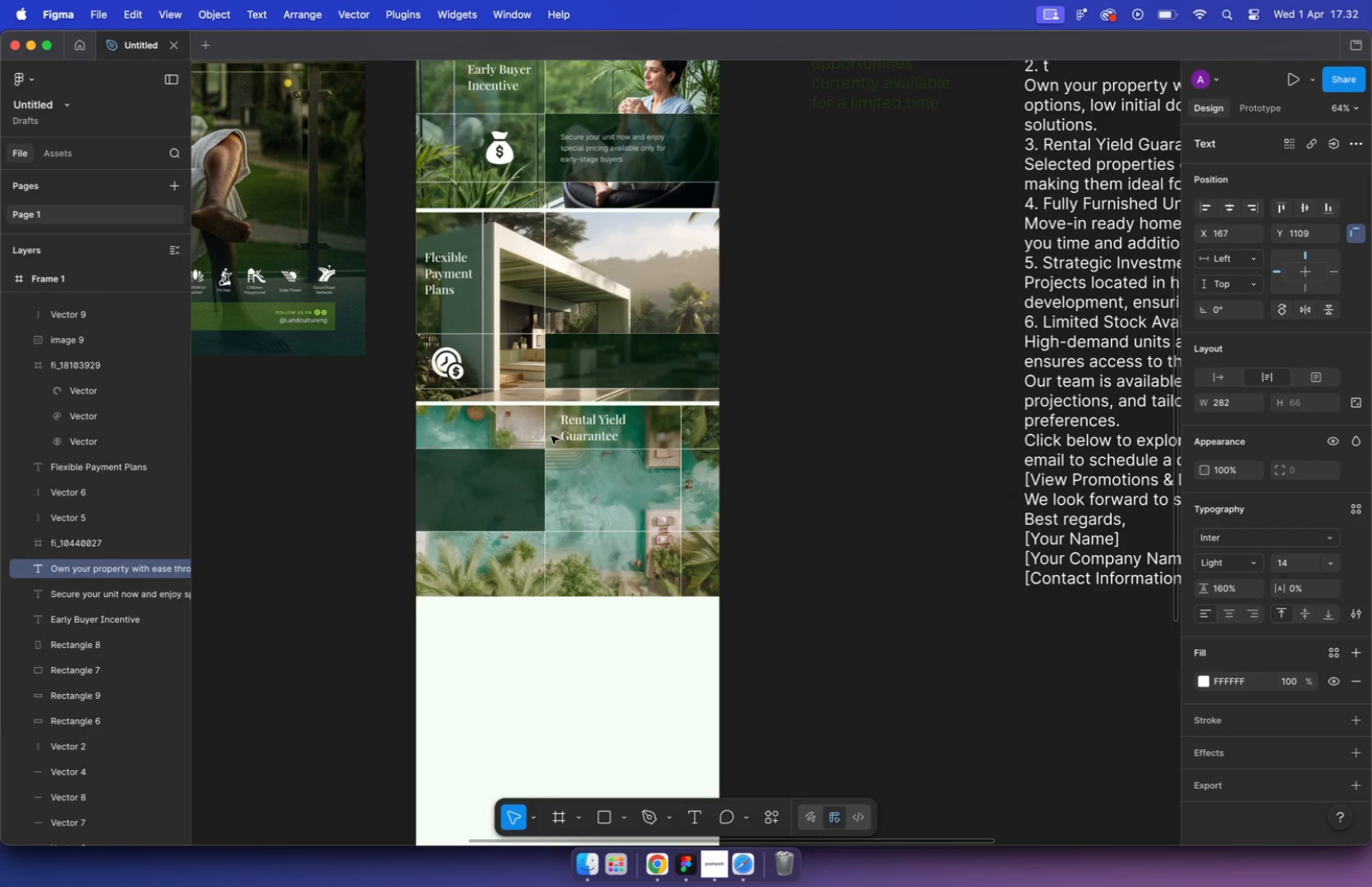 
hold_key(key=OptionLeft, duration=0.97)
 